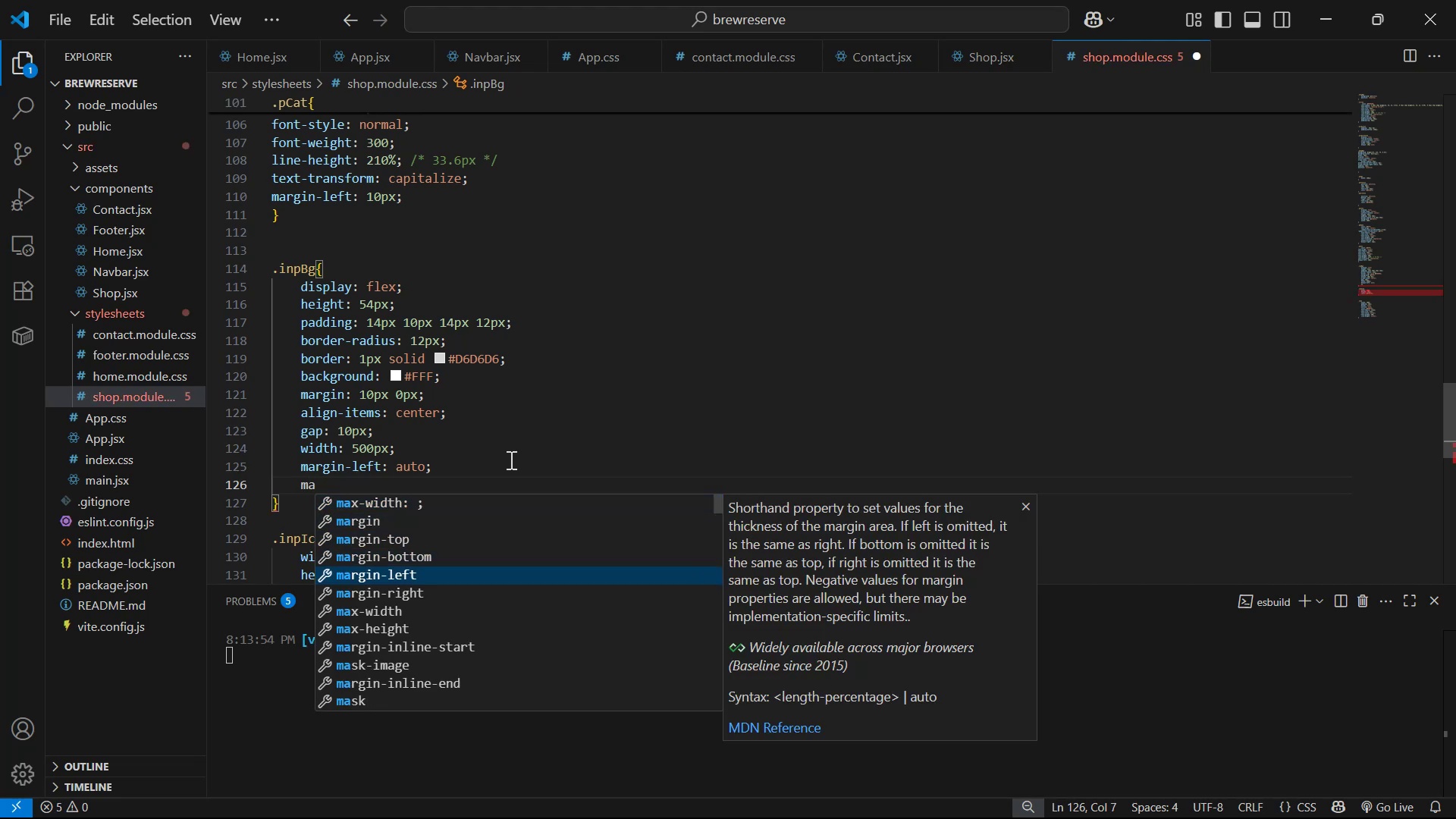 
key(ArrowDown)
 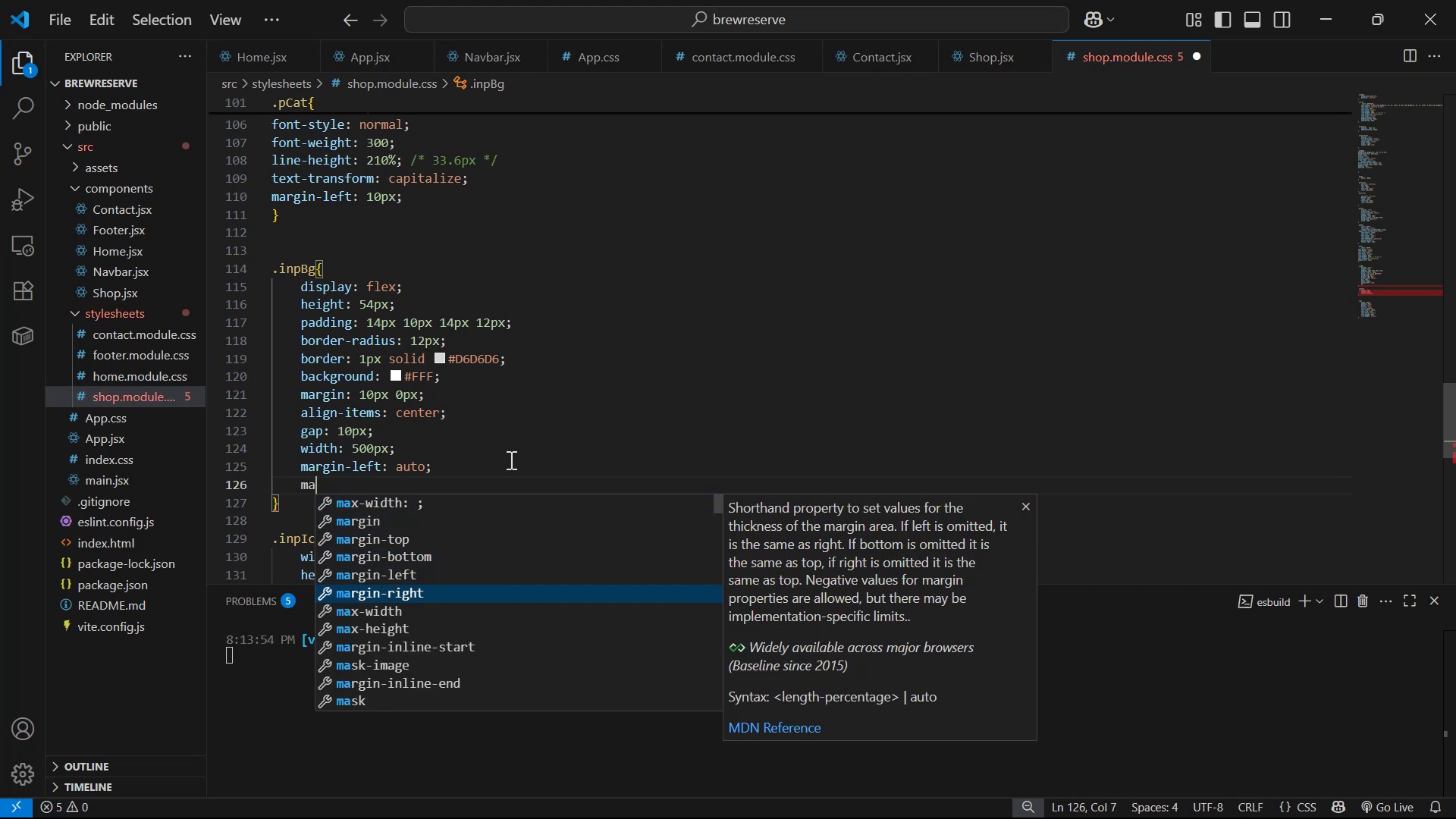 
key(Enter)
 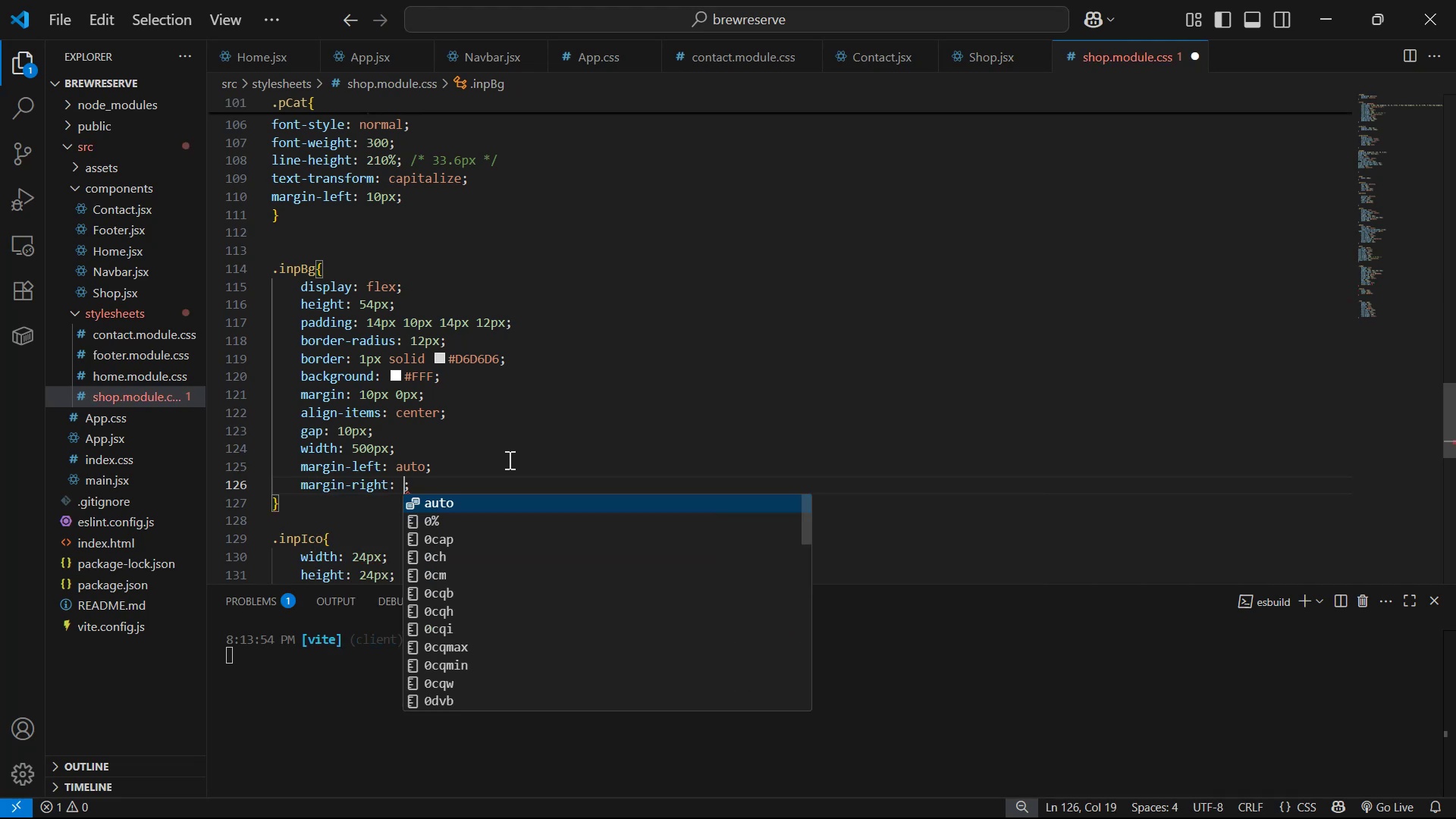 
type(100px)
 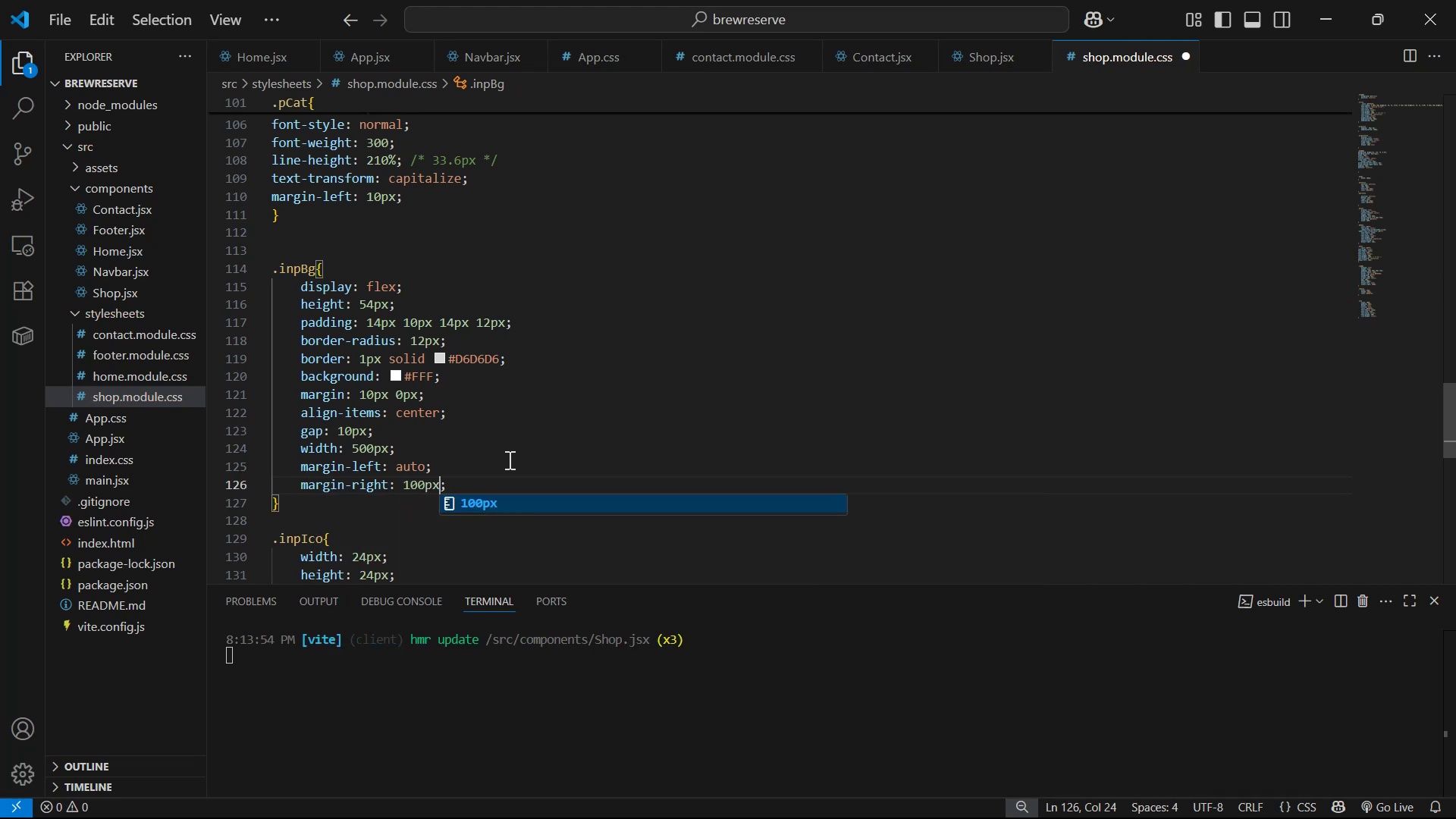 
key(Control+ControlLeft)
 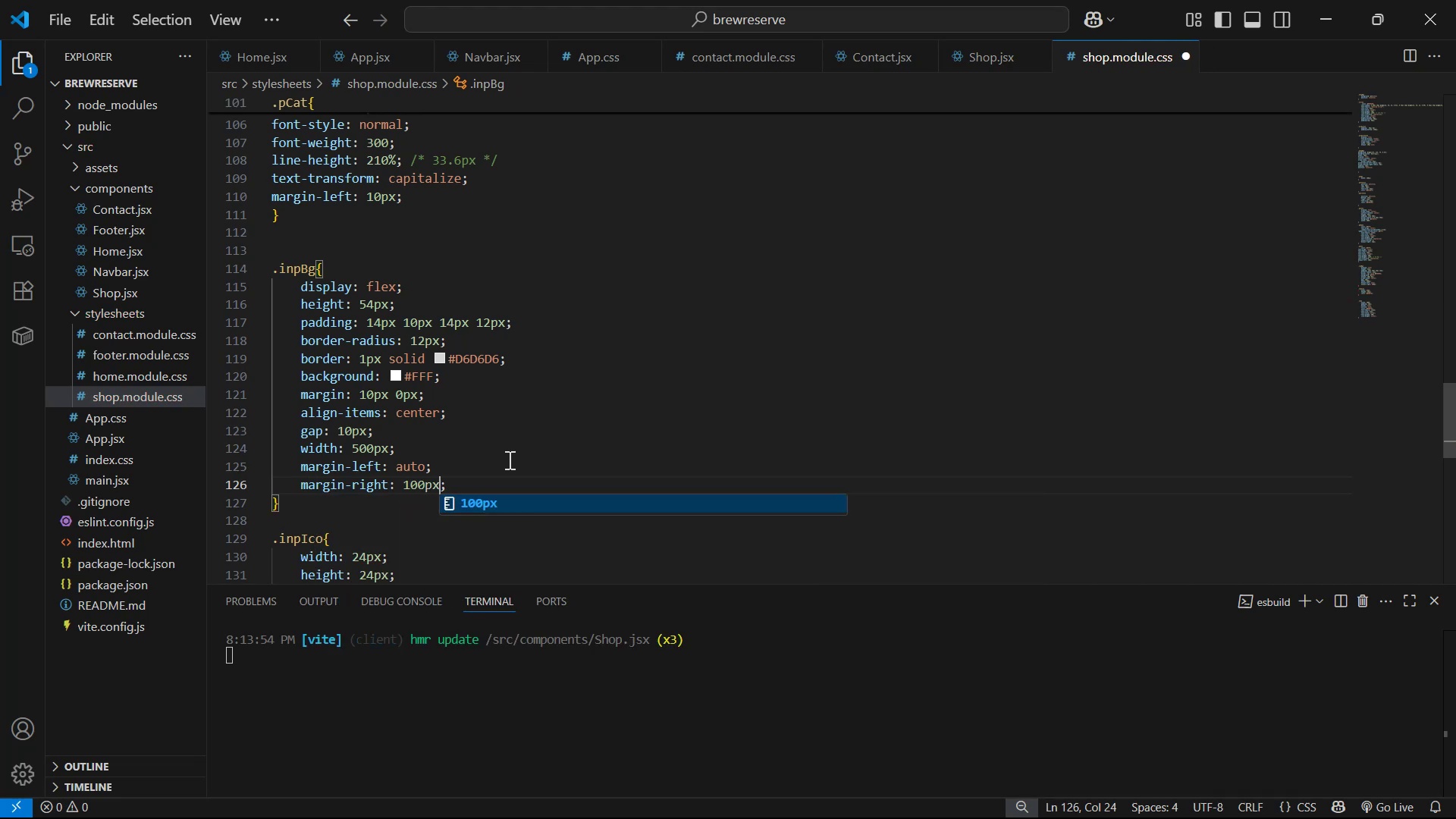 
key(Control+S)
 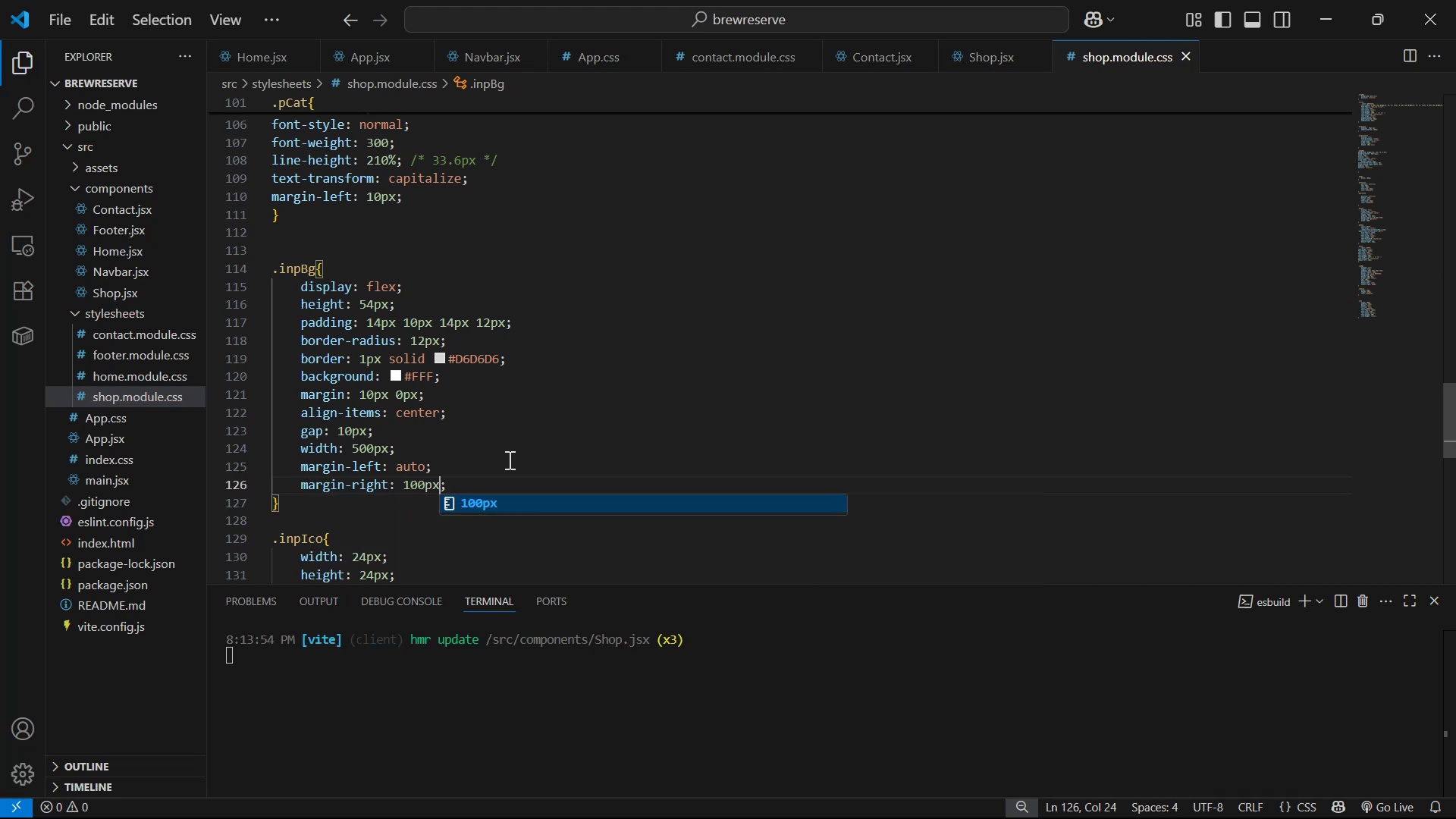 
key(Alt+AltLeft)
 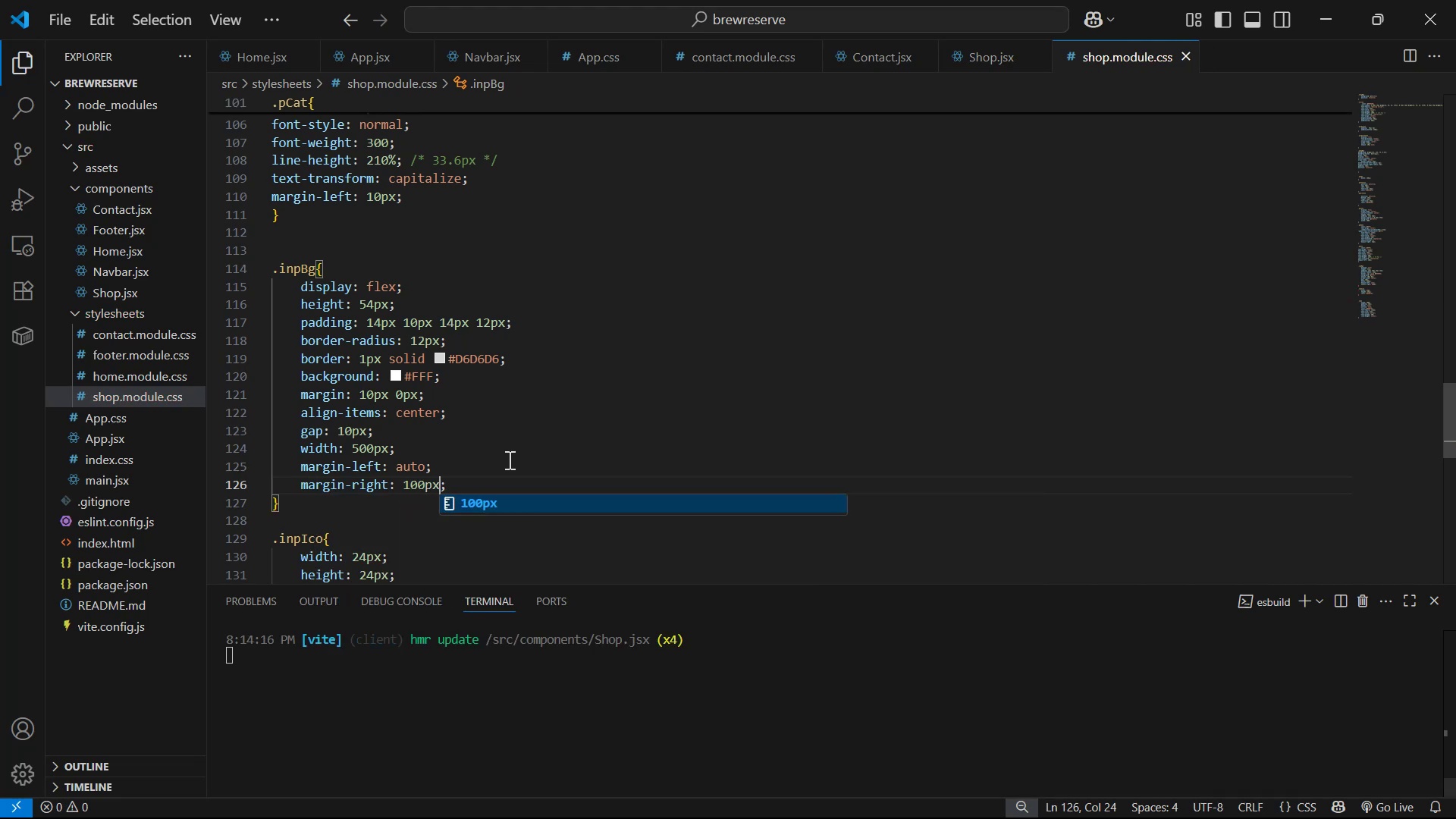 
key(Alt+Tab)
 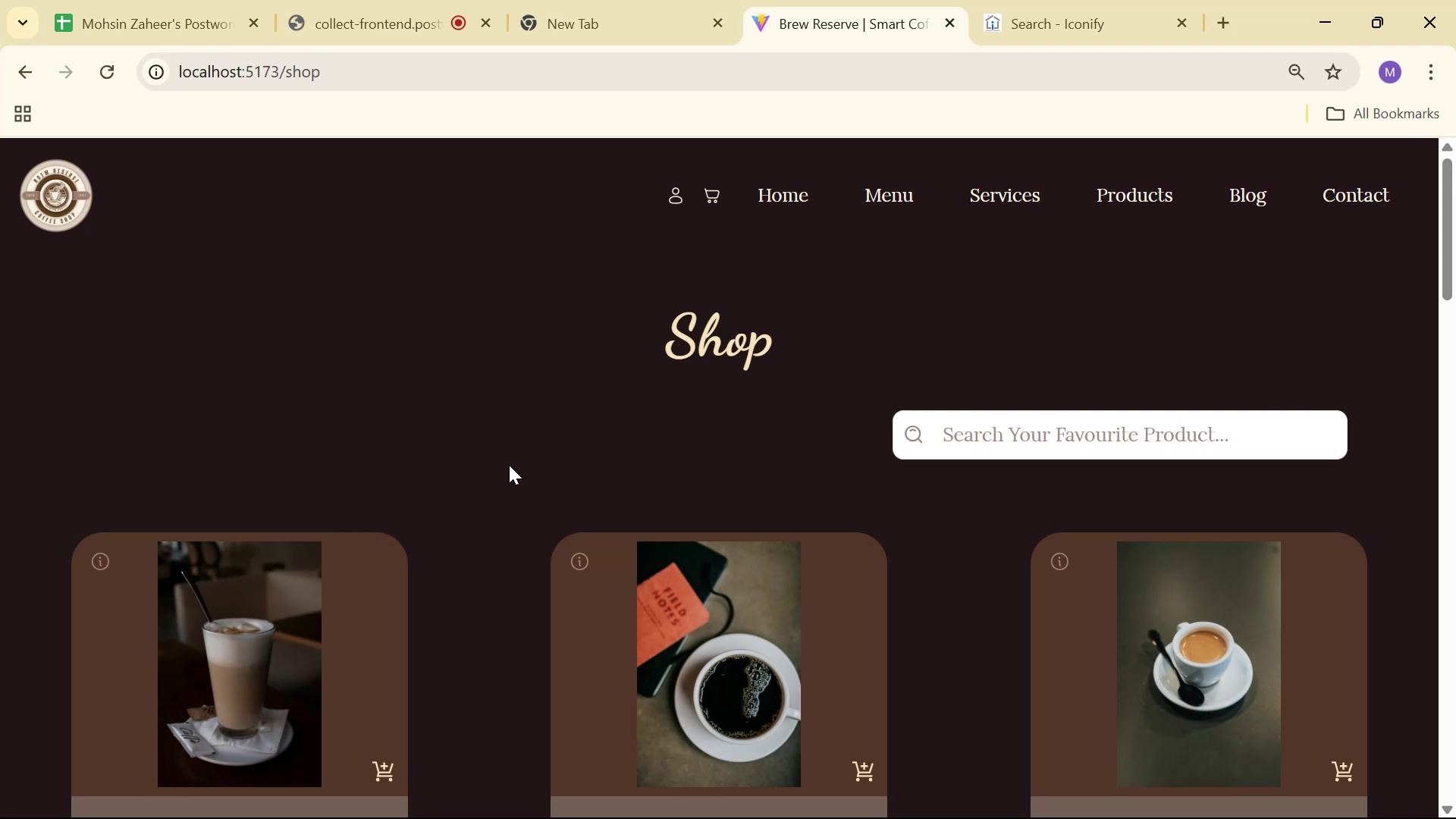 
wait(17.5)
 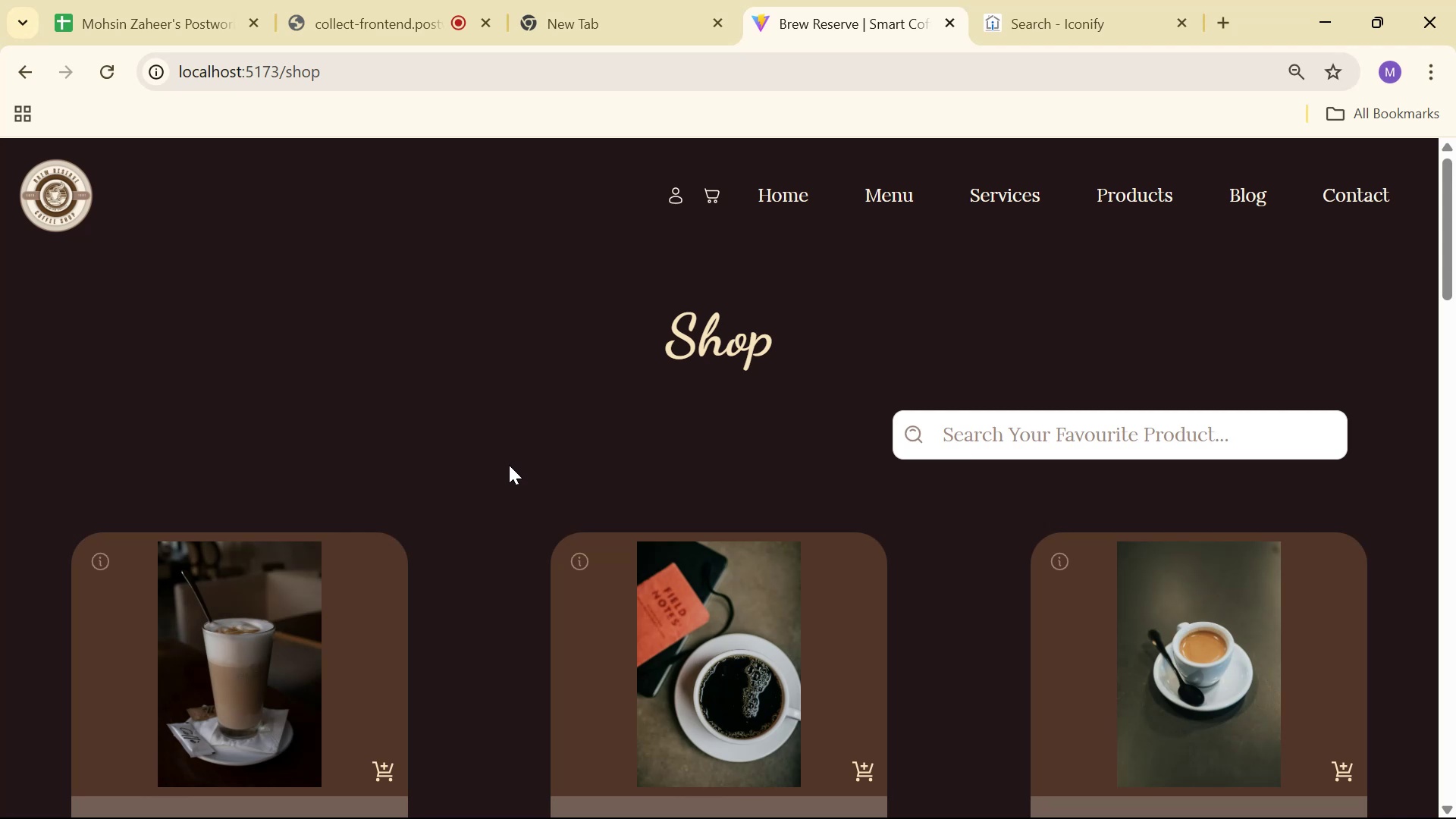 
scroll: coordinate [922, 274], scroll_direction: down, amount: 10.0
 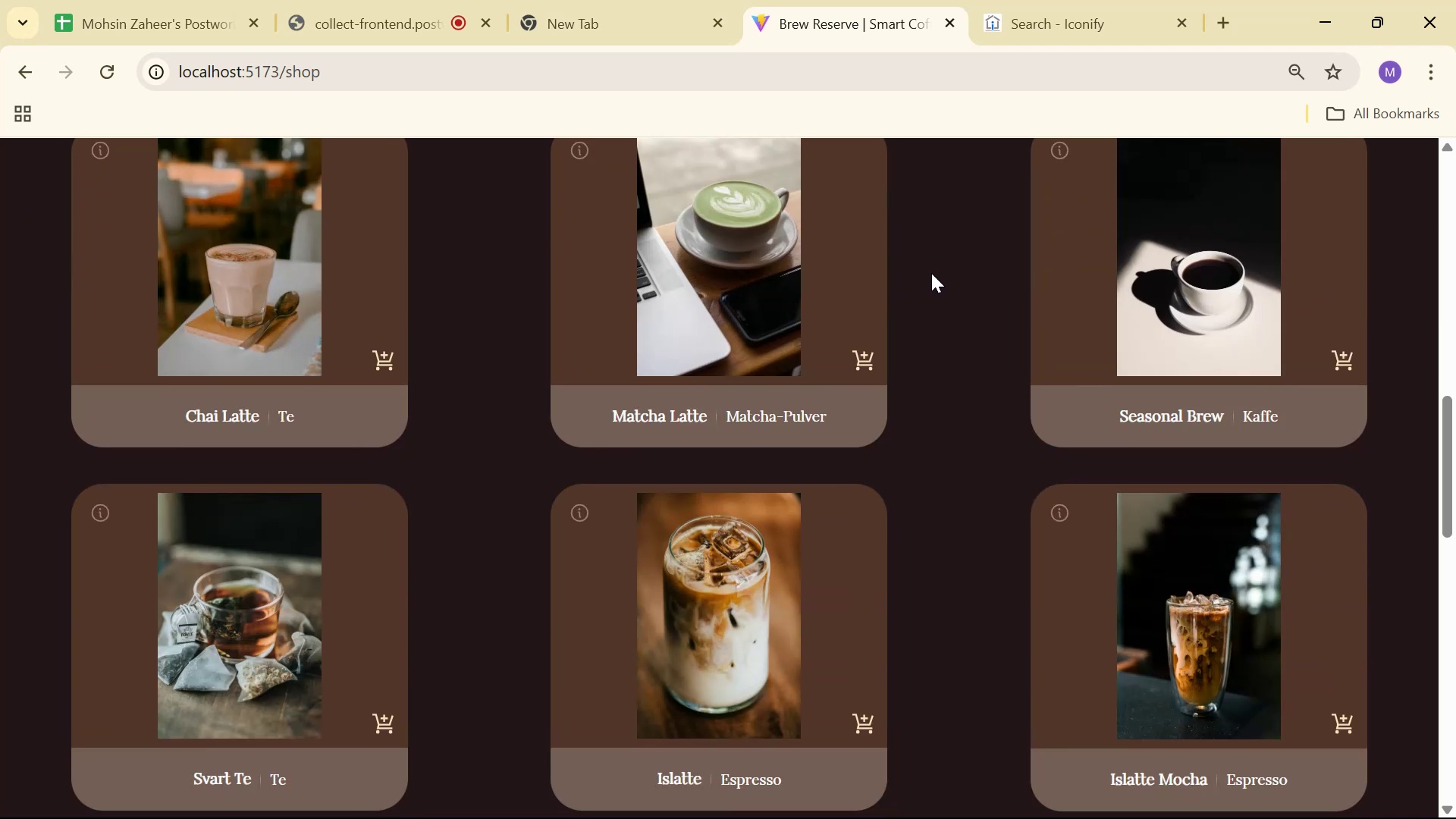 
scroll: coordinate [944, 277], scroll_direction: up, amount: 12.0
 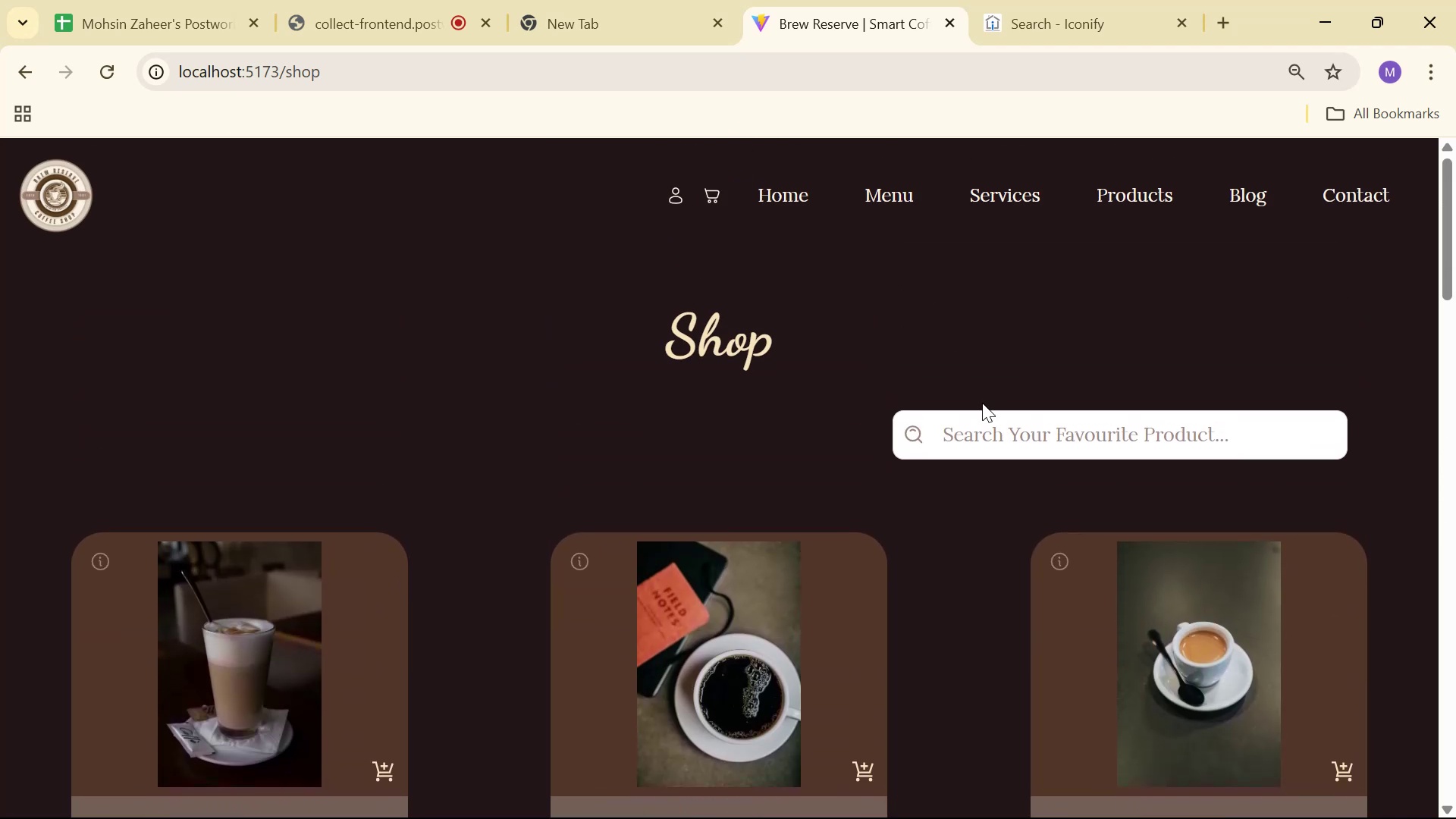 
key(Alt+AltLeft)
 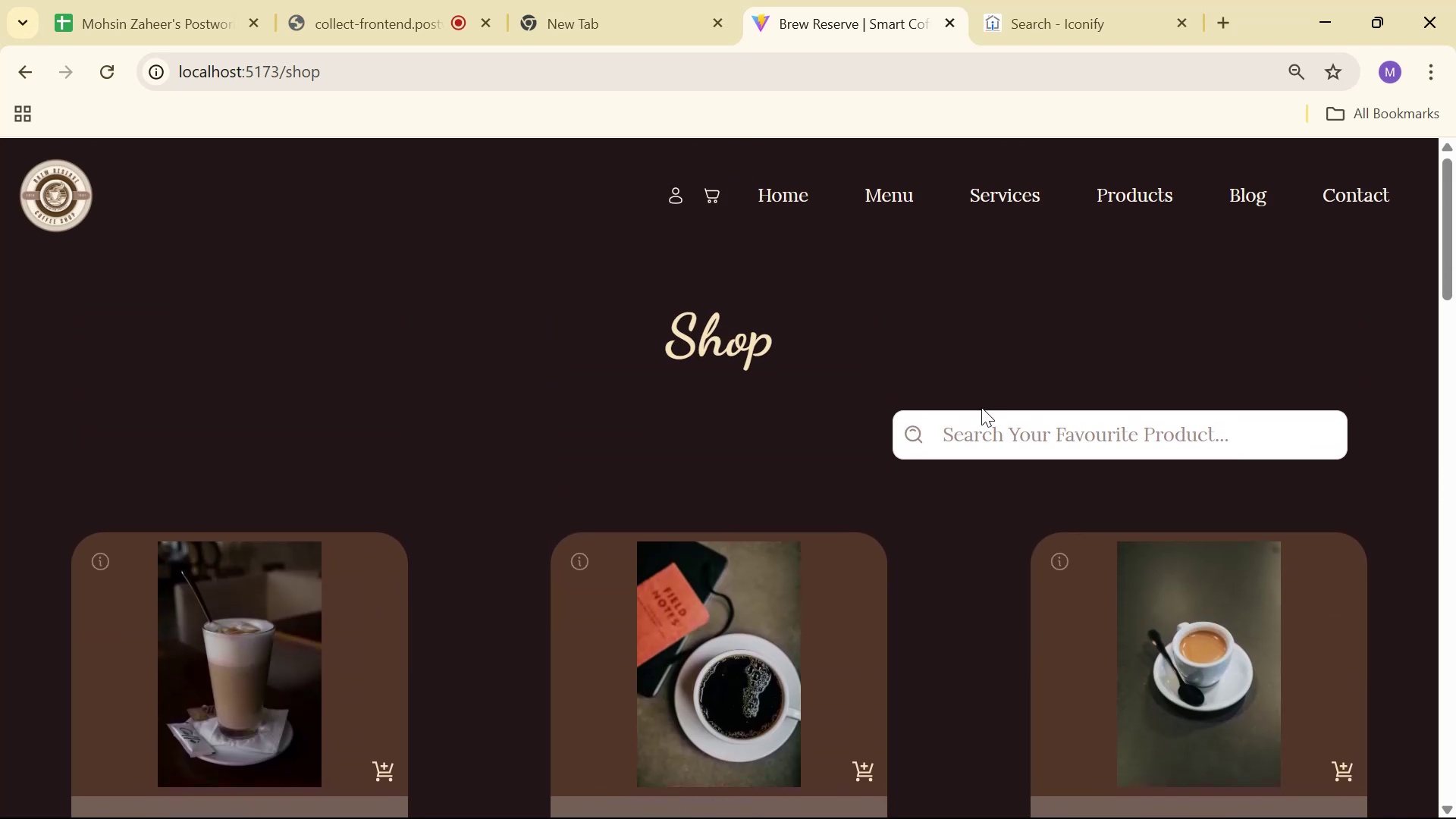 
key(Alt+Tab)
 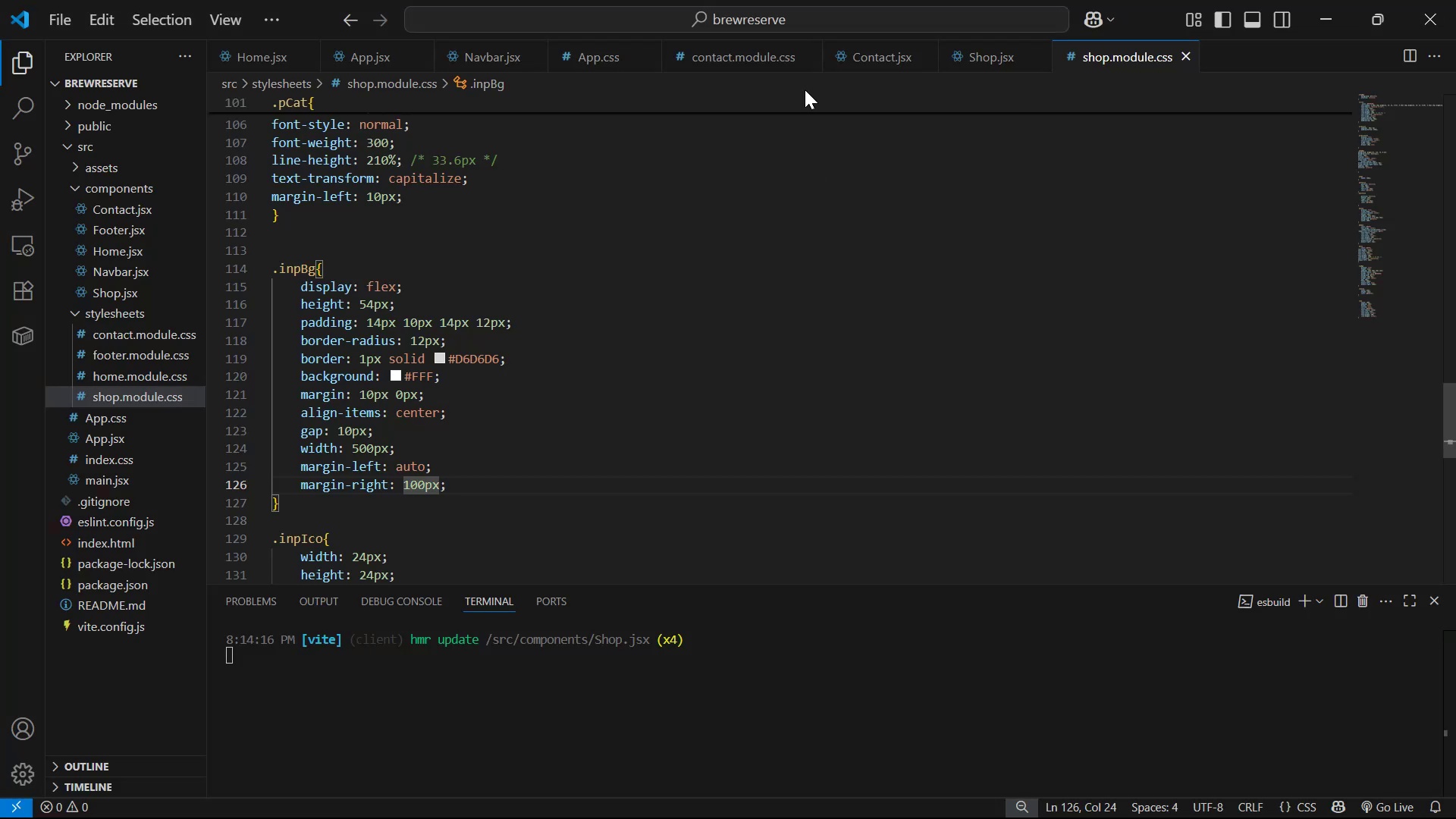 
left_click([883, 56])
 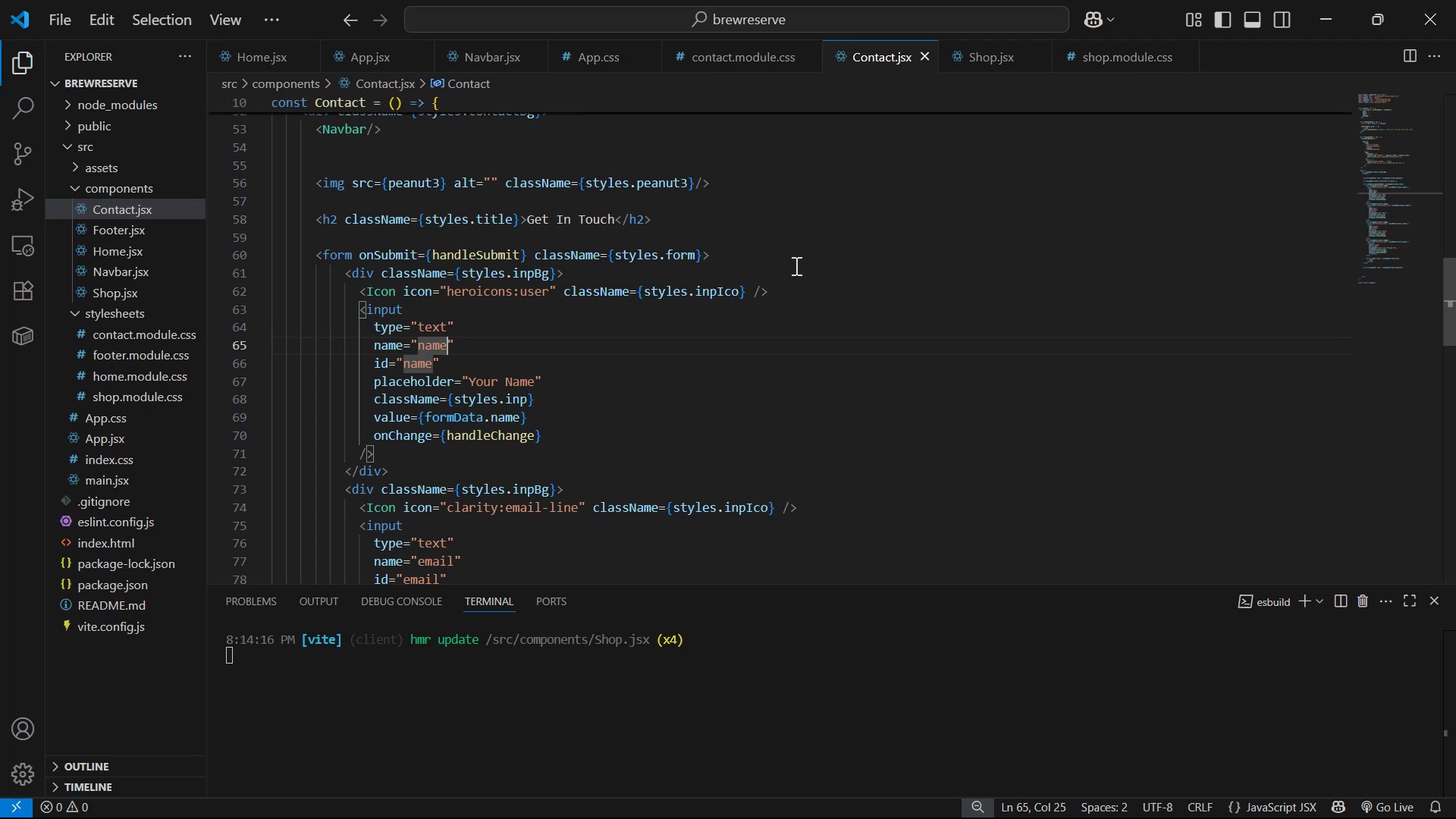 
scroll: coordinate [817, 267], scroll_direction: none, amount: 0.0
 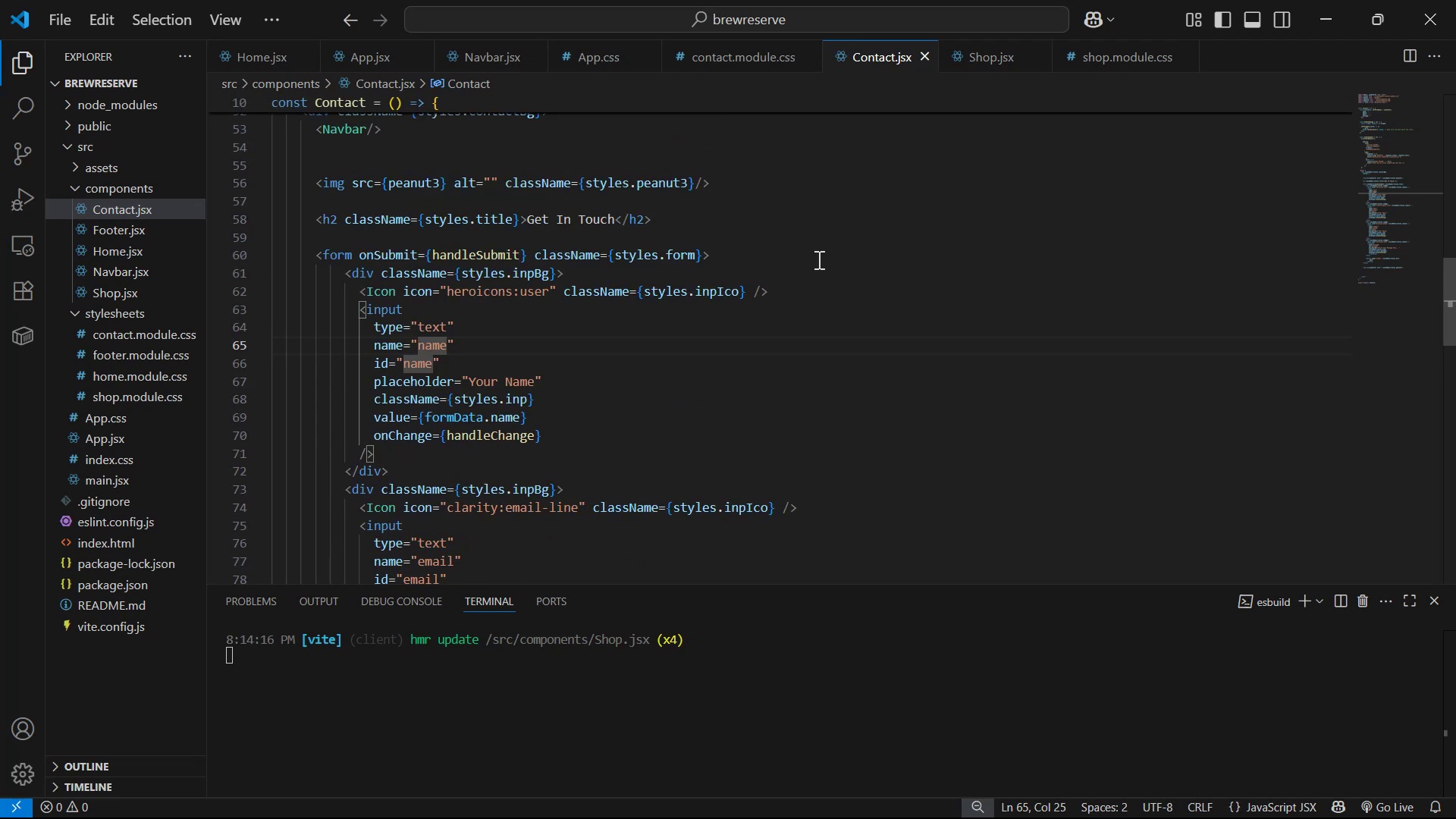 
scroll: coordinate [792, 253], scroll_direction: up, amount: 1.0
 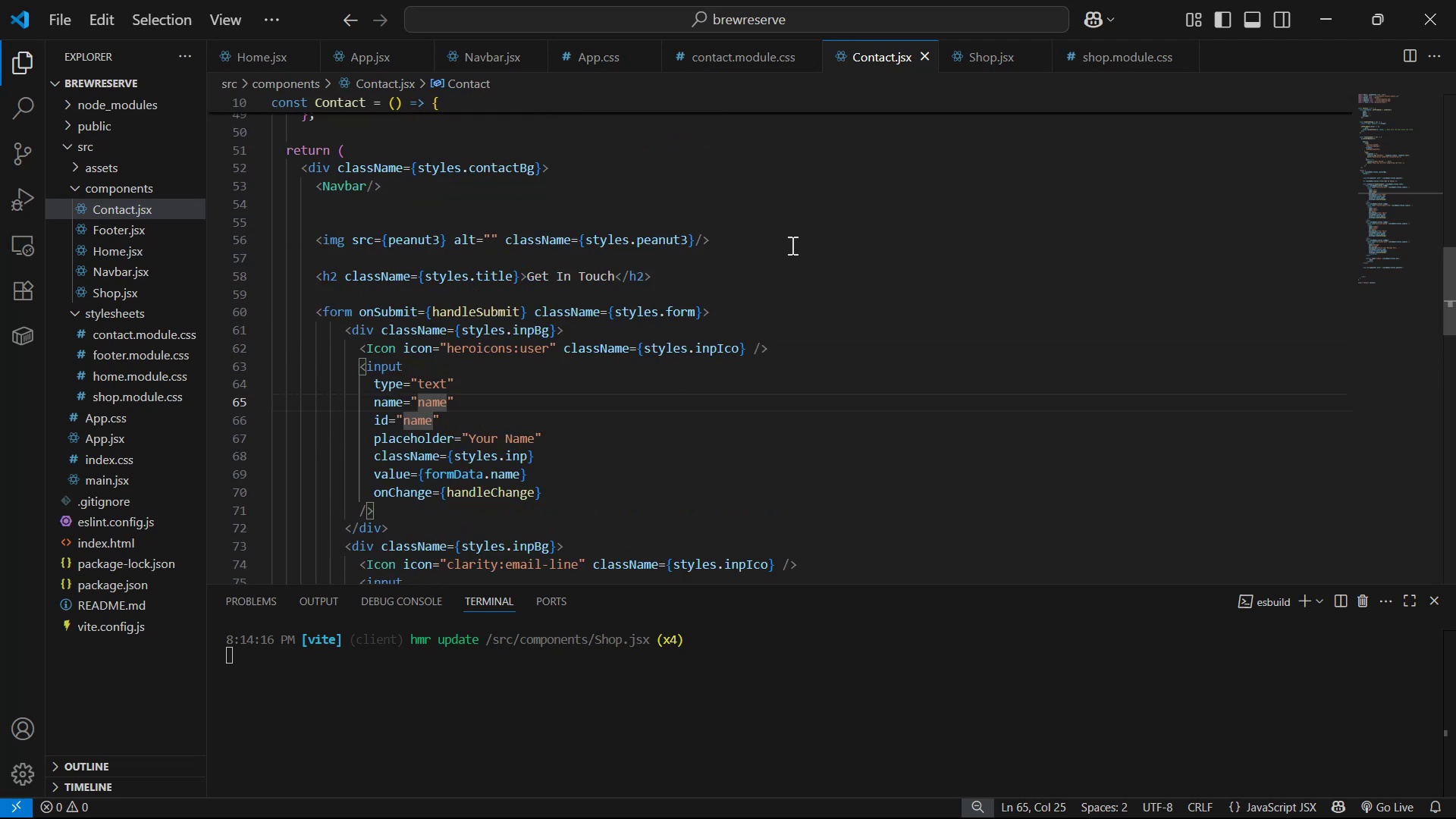 
left_click([788, 237])
 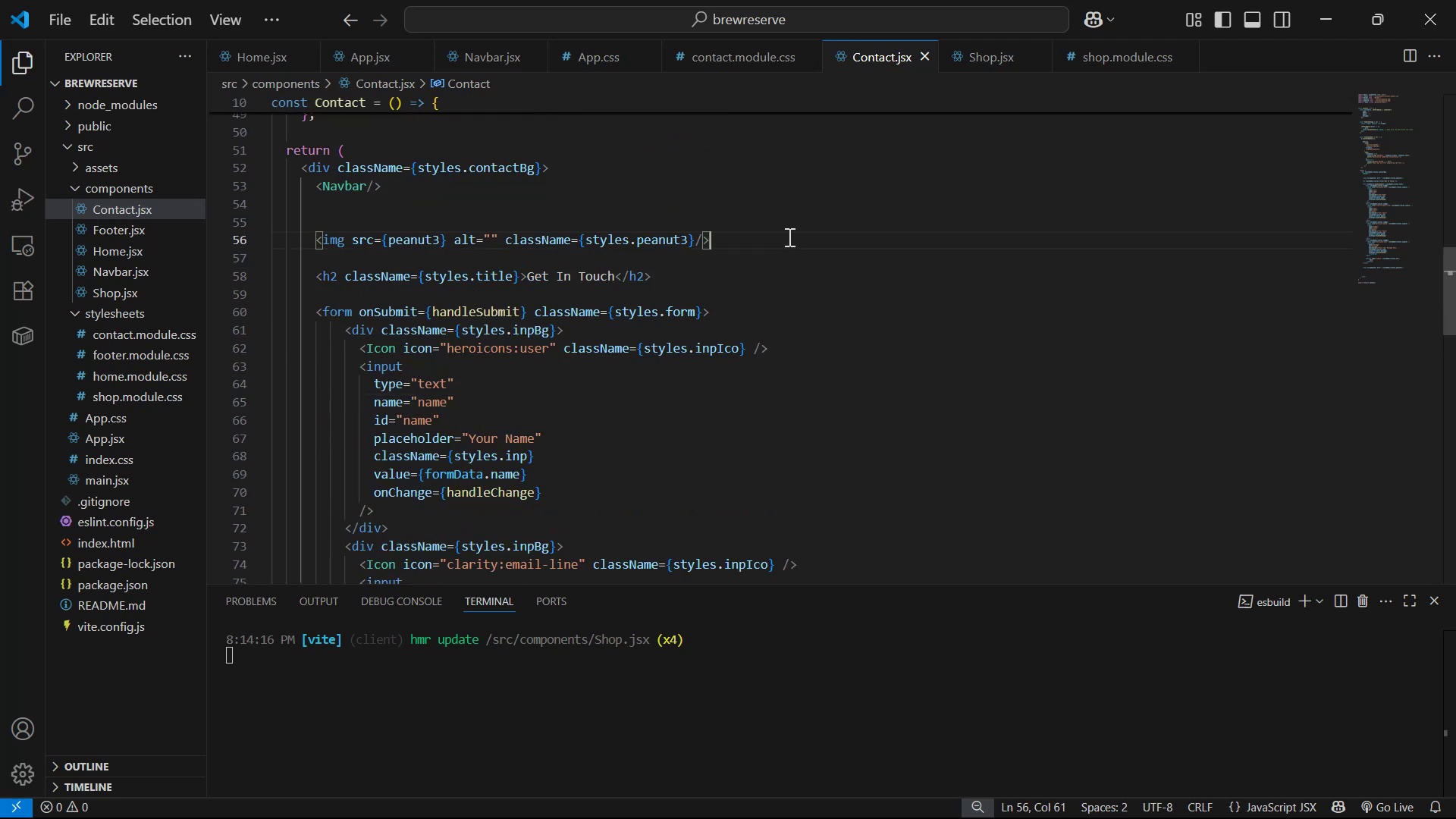 
key(Control+C)
 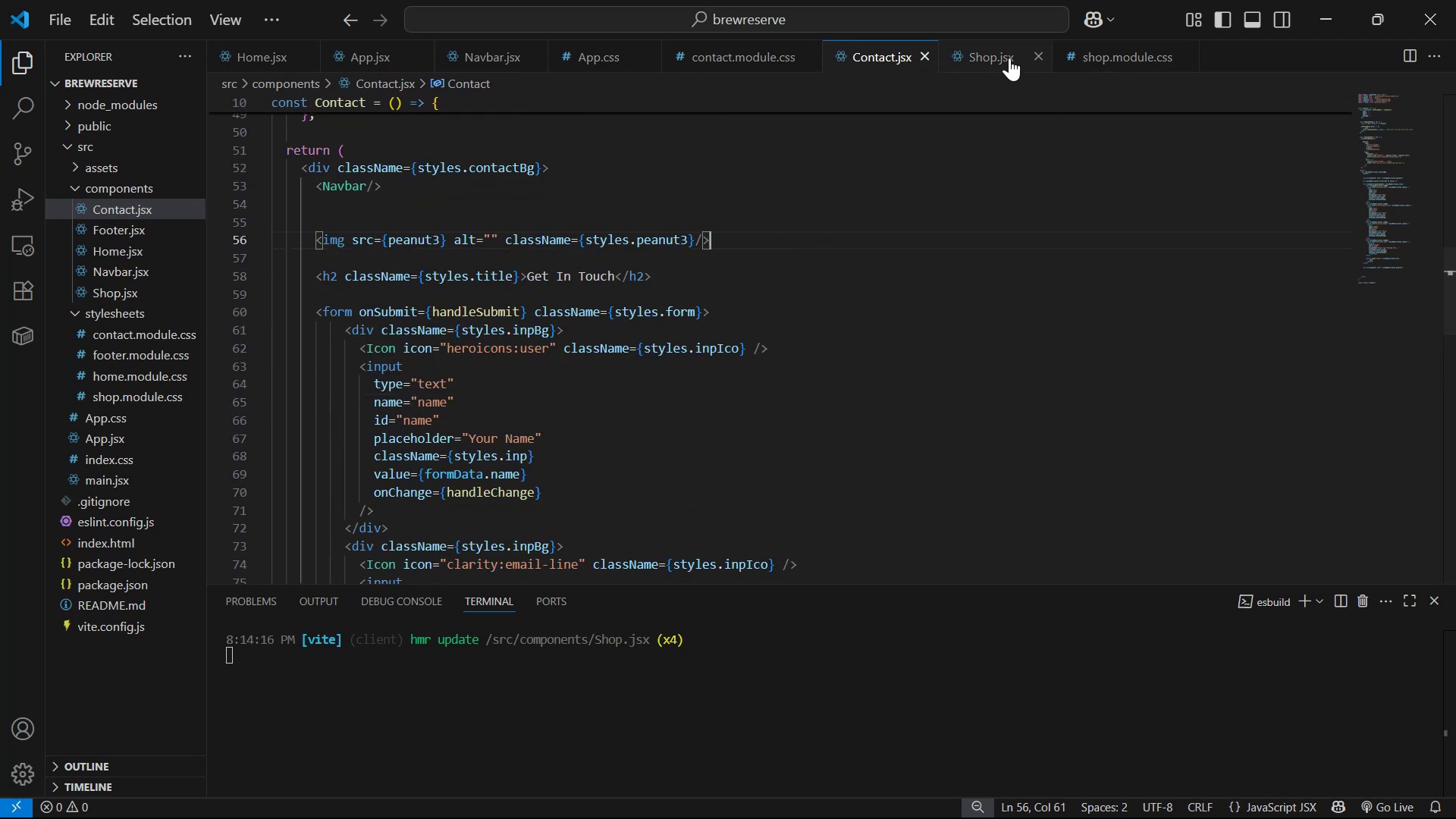 
scroll: coordinate [938, 378], scroll_direction: up, amount: 4.0
 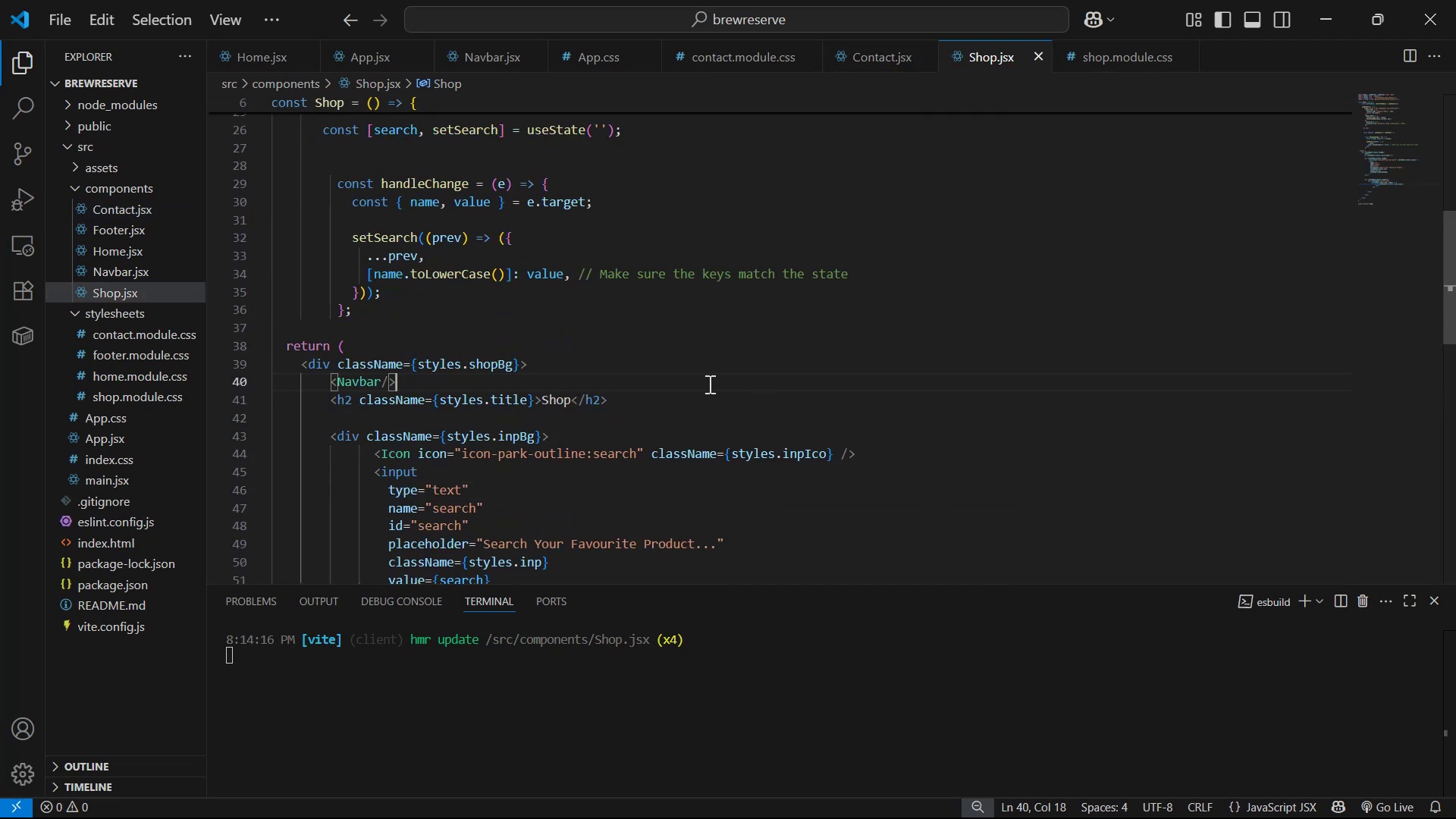 
key(Enter)
 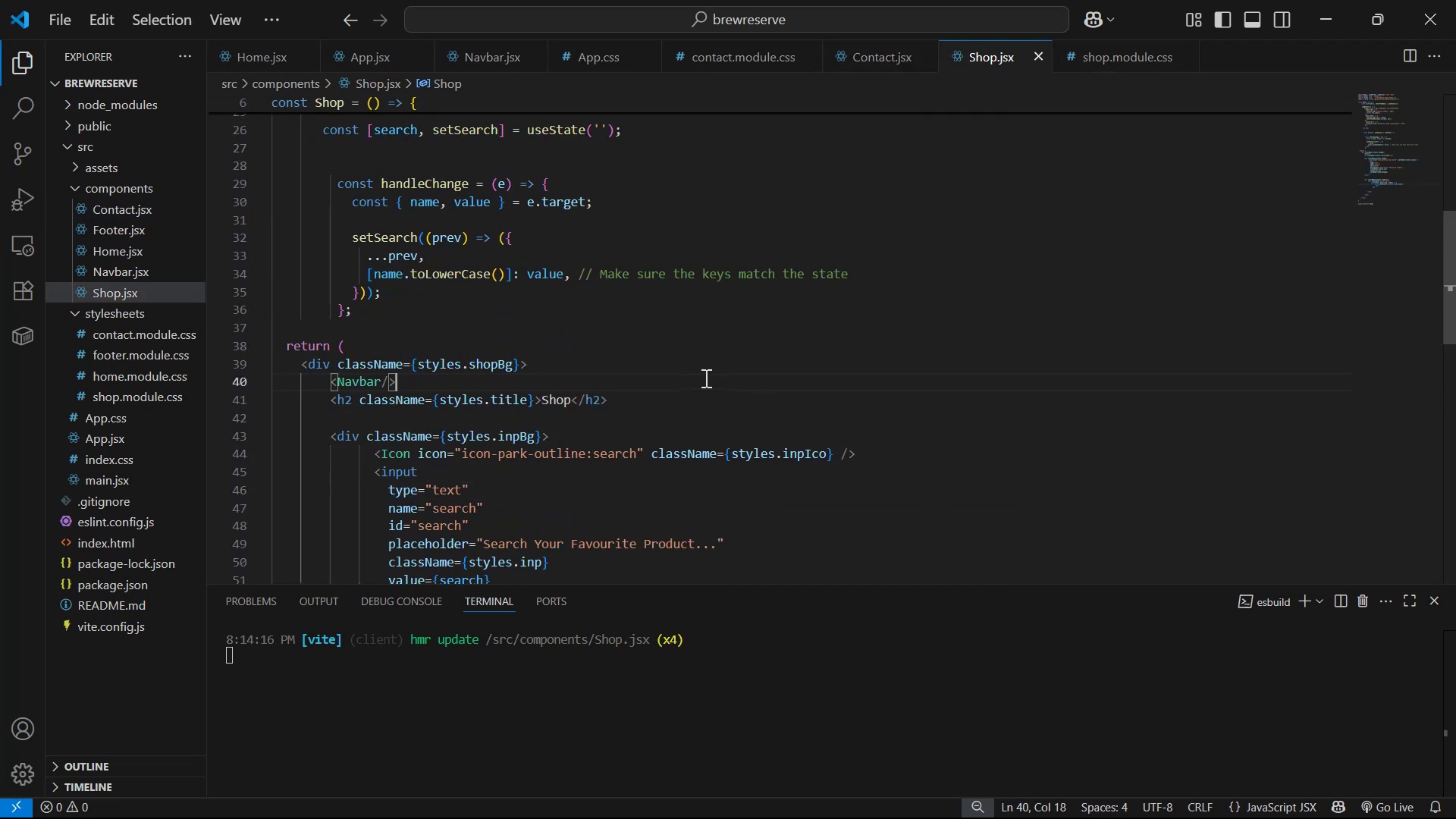 
key(Control+V)
 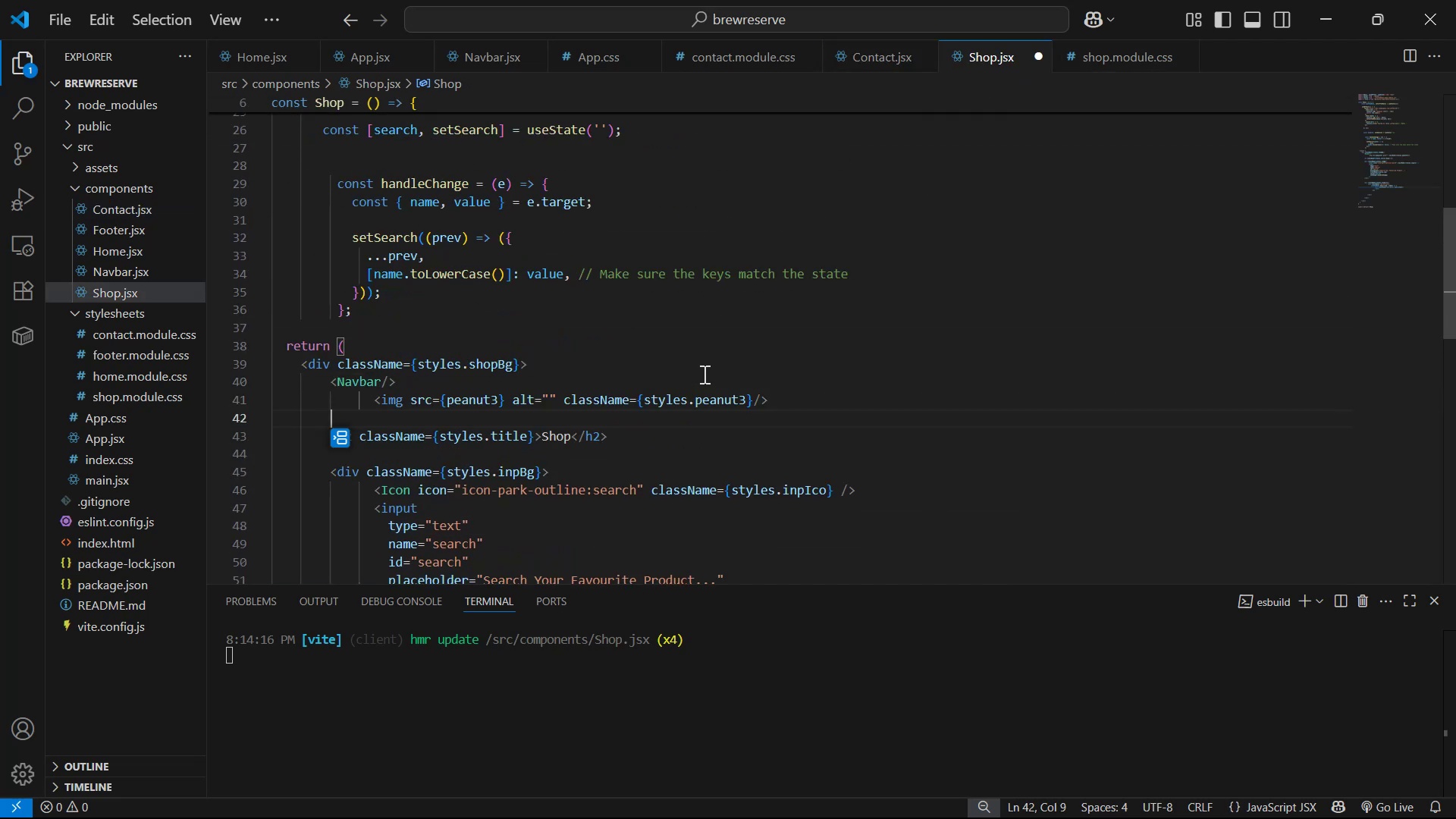 
key(Enter)
 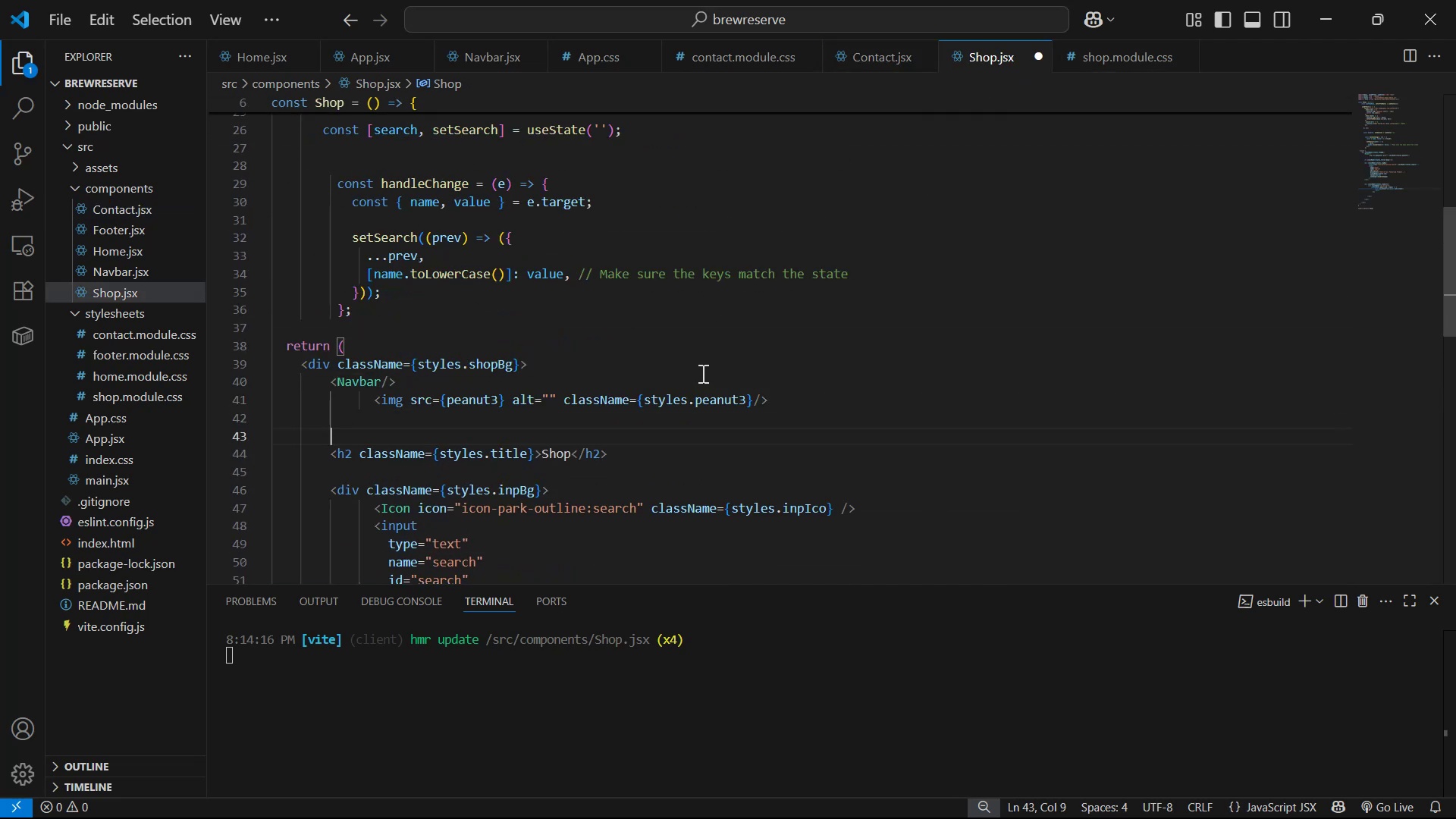 
key(Enter)
 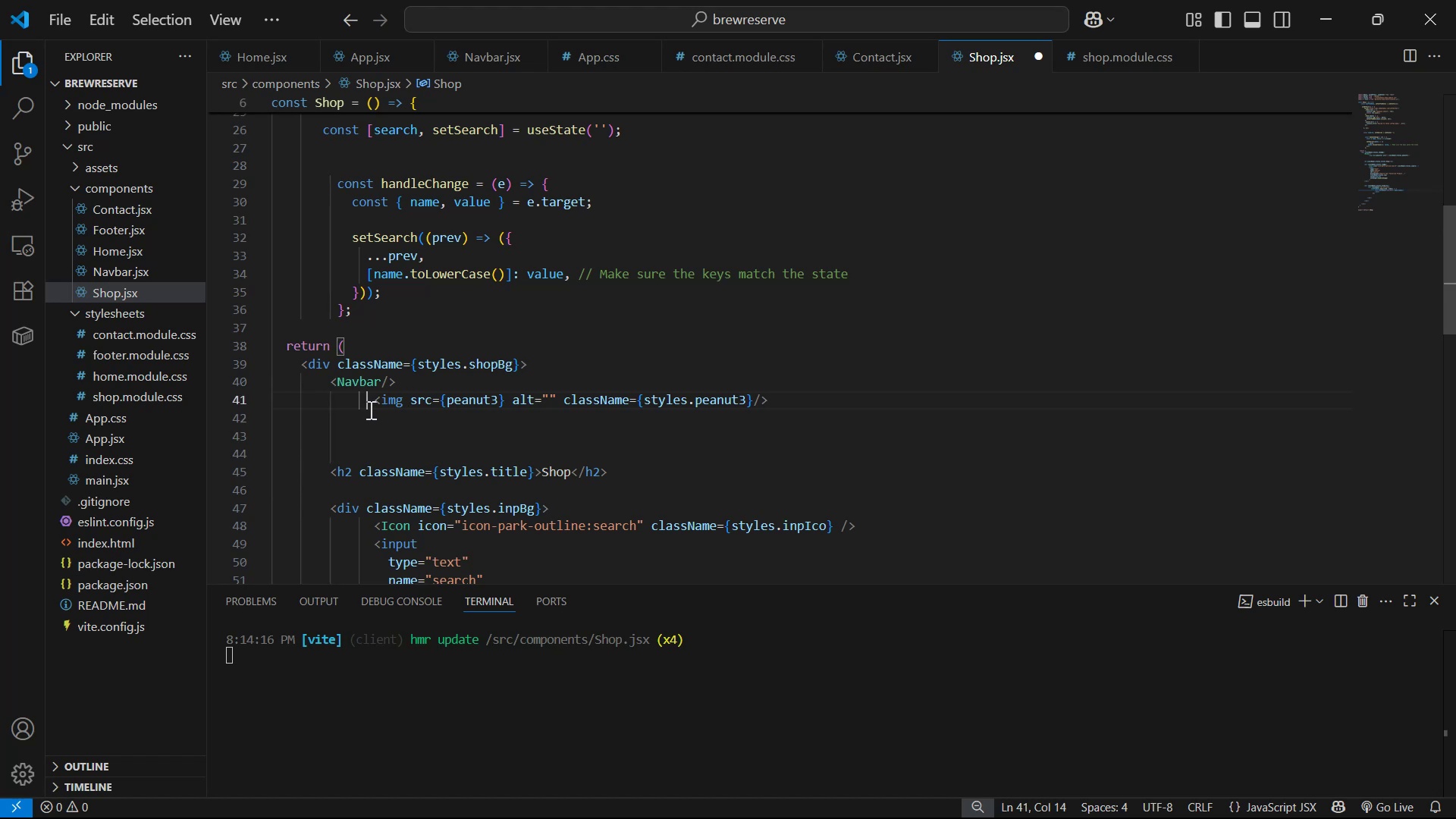 
key(ArrowRight)
 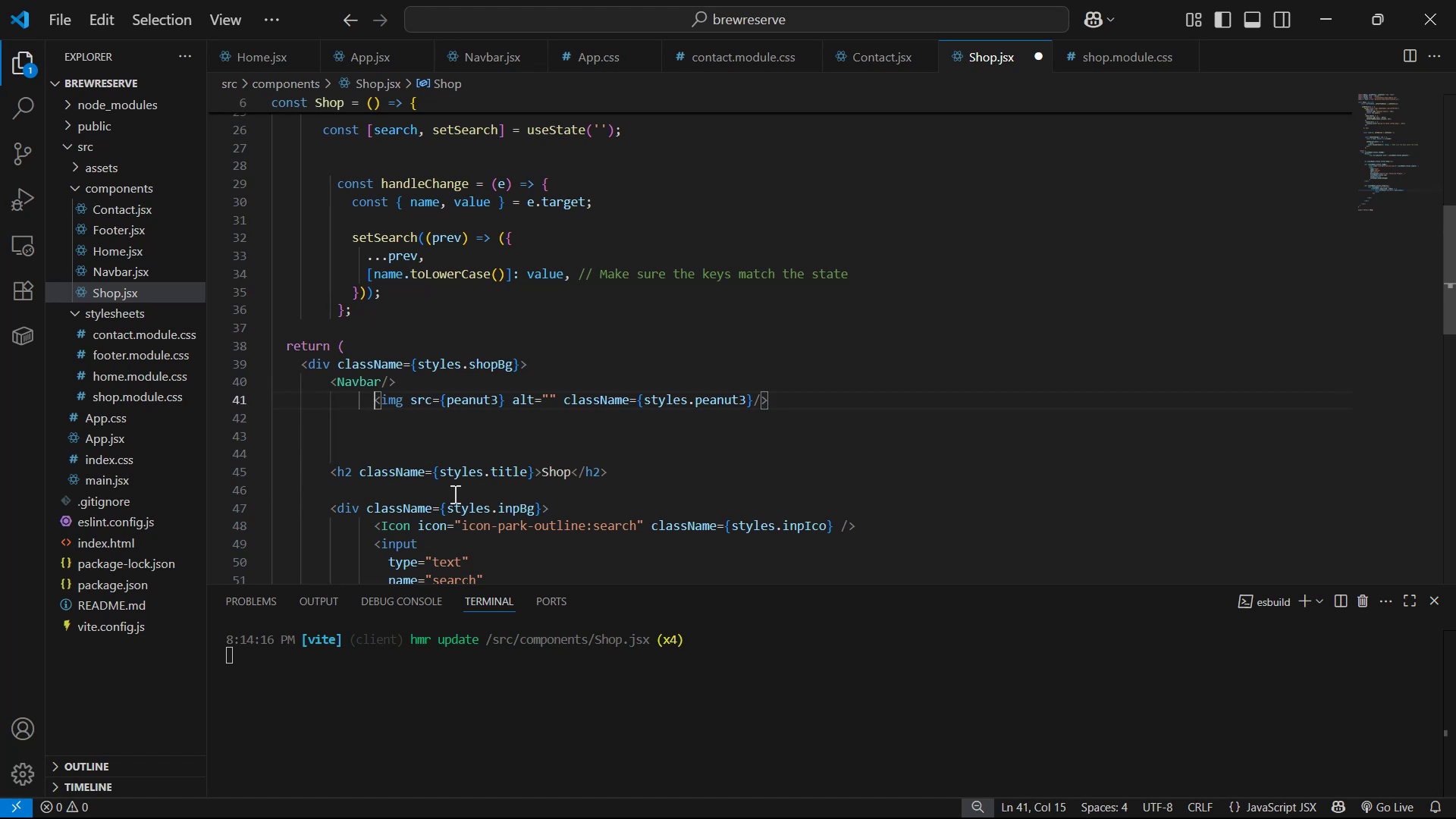 
key(Backspace)
 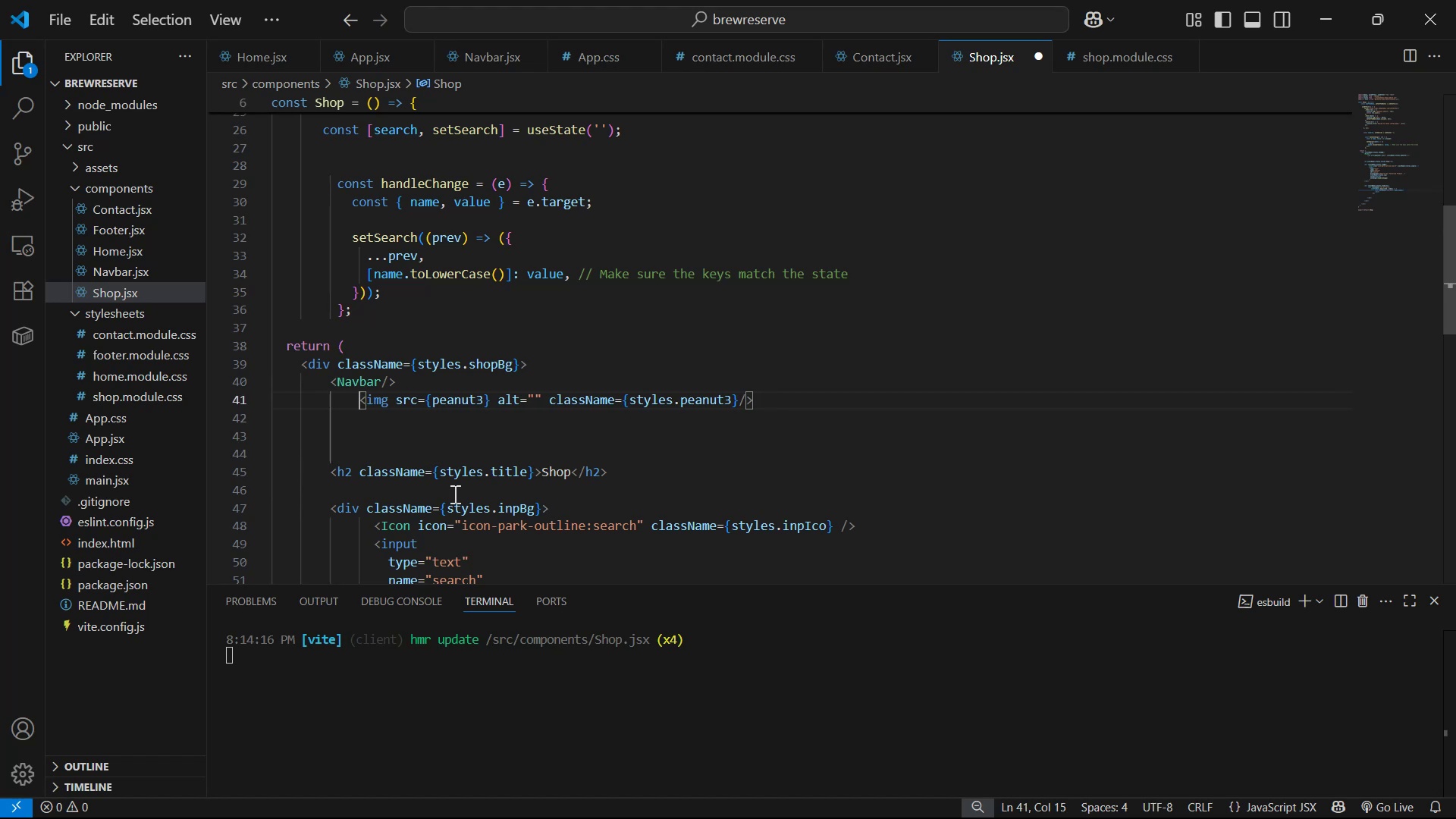 
key(Backspace)
 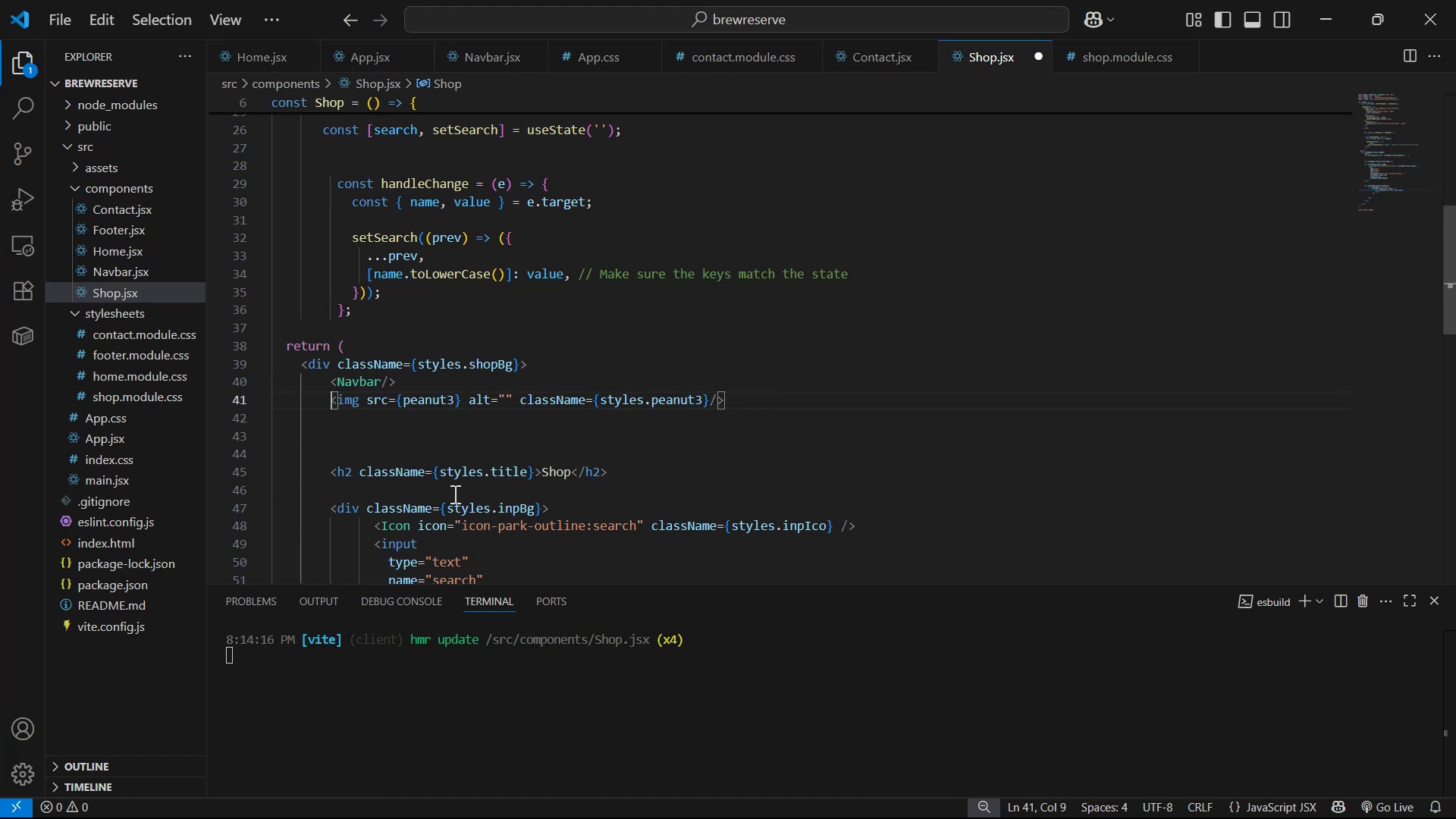 
key(Enter)
 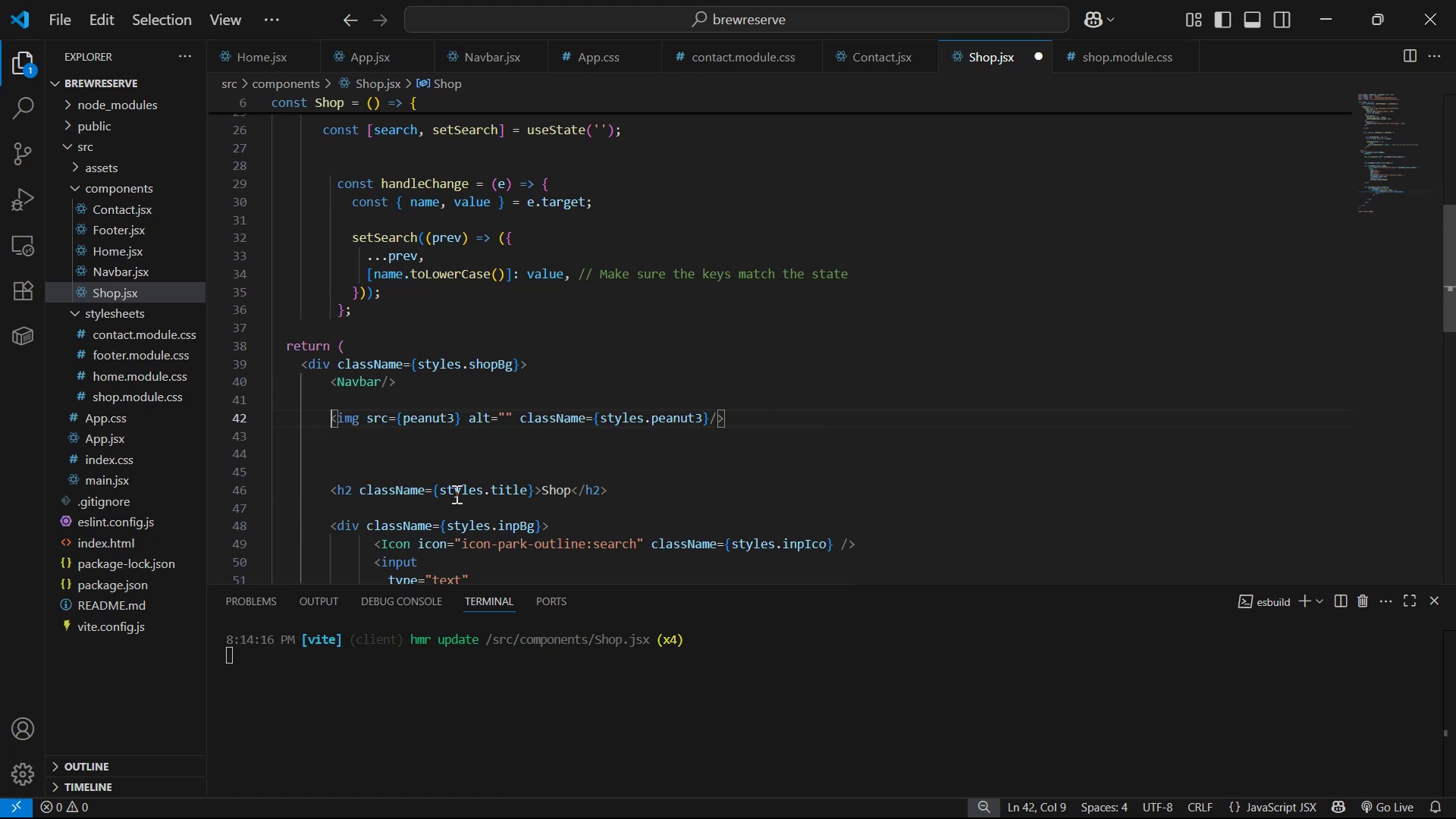 
key(Control+S)
 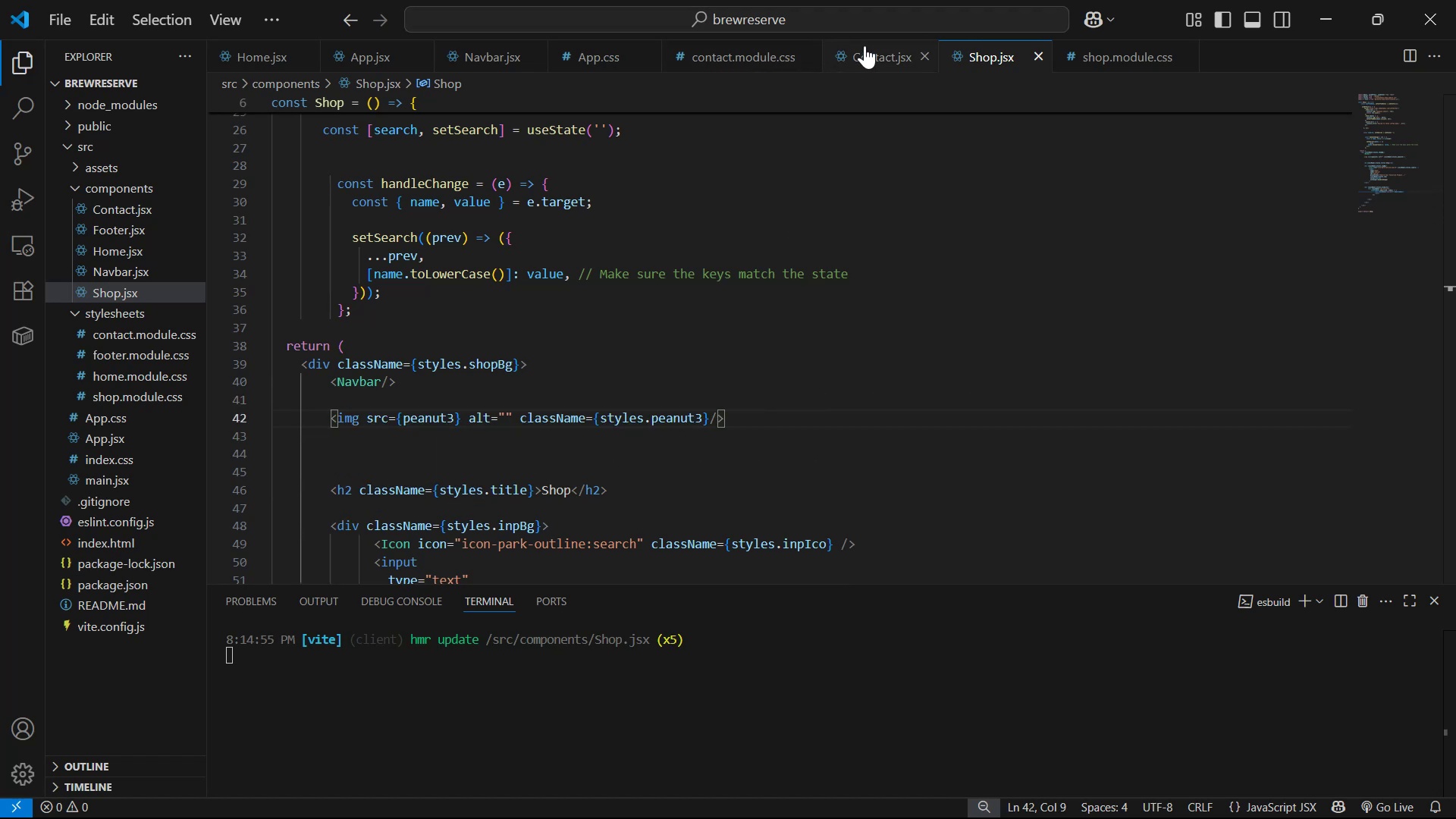 
left_click([874, 49])
 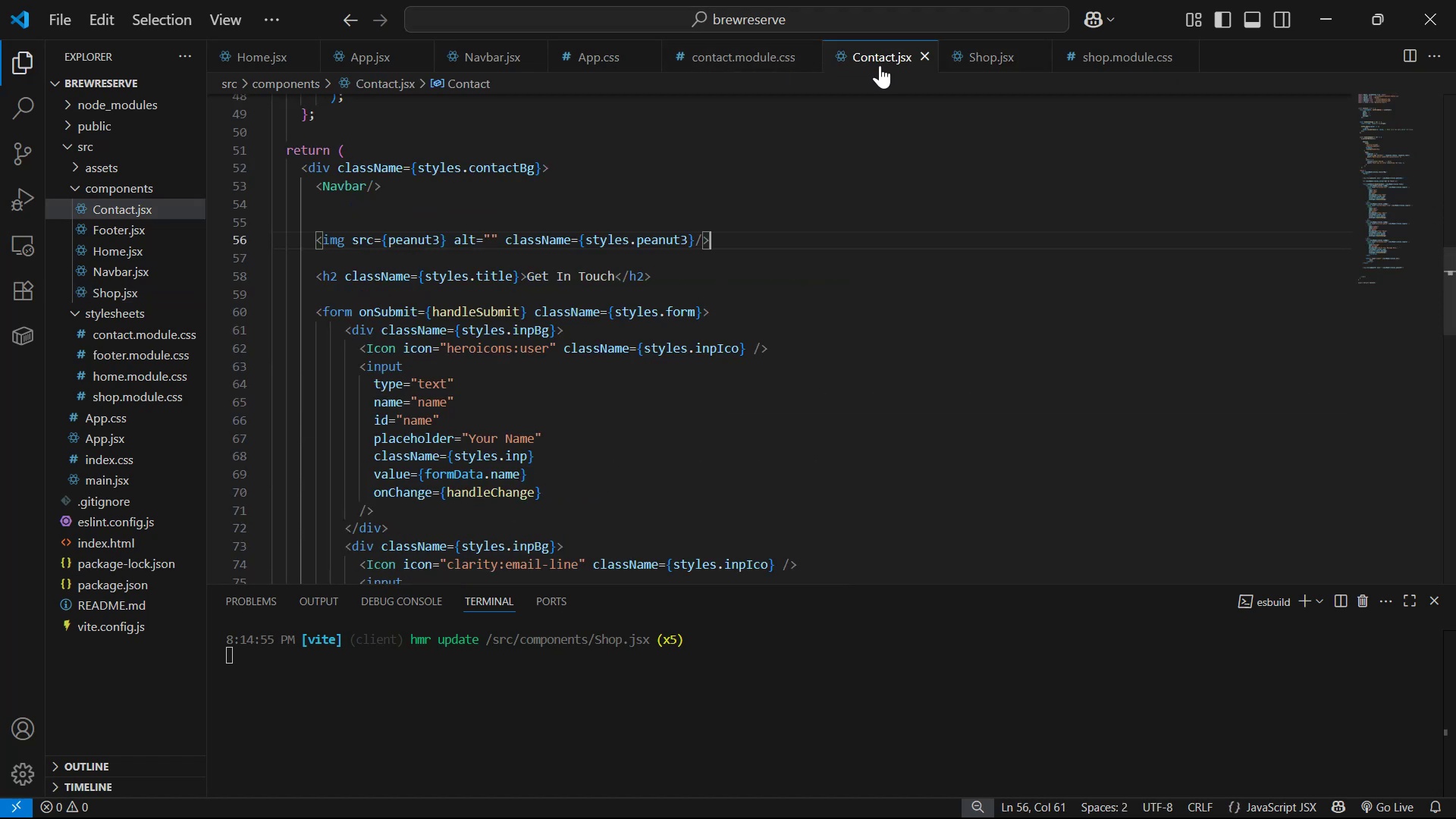 
scroll: coordinate [1021, 300], scroll_direction: down, amount: 16.0
 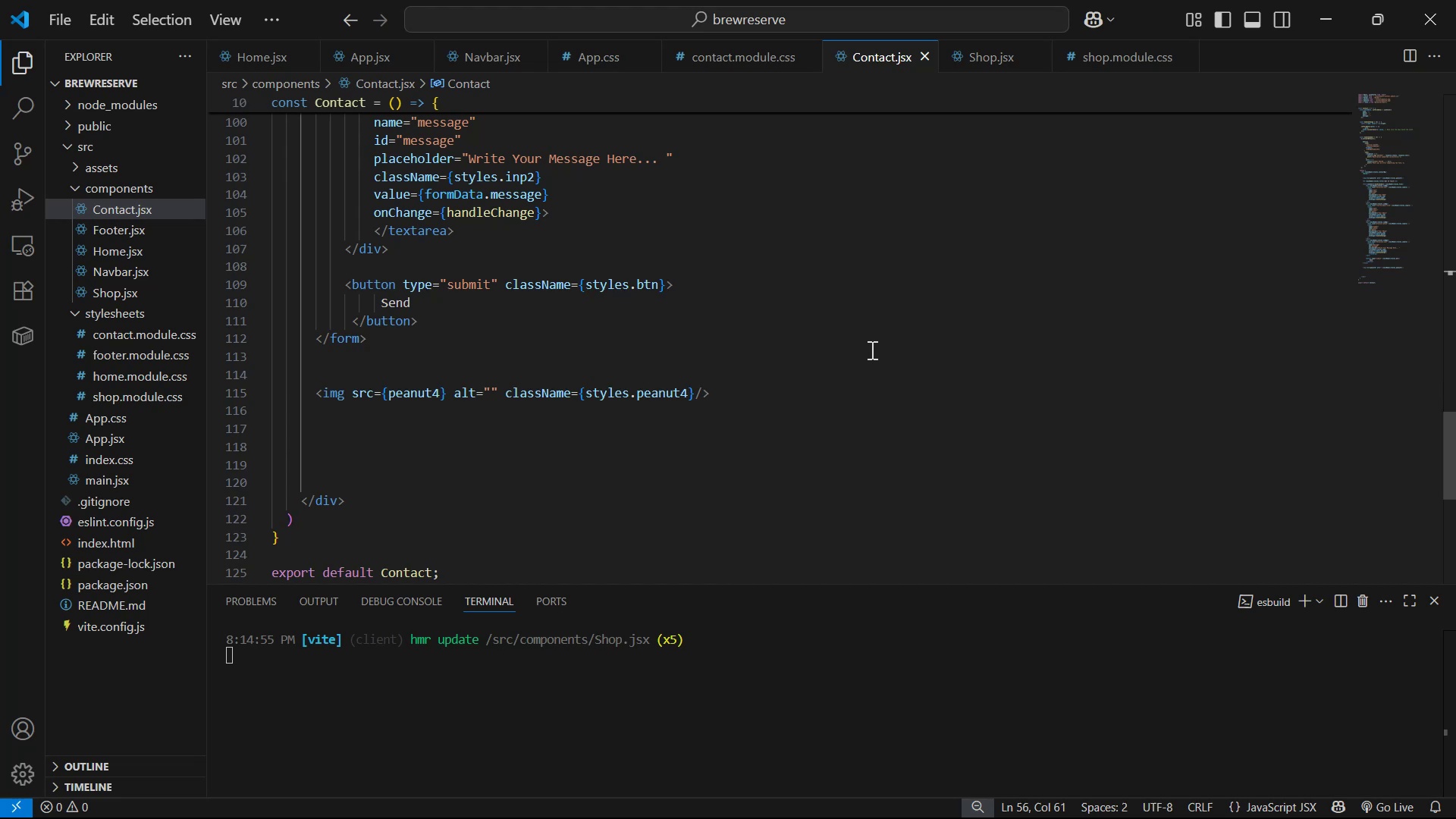 
left_click([737, 400])
 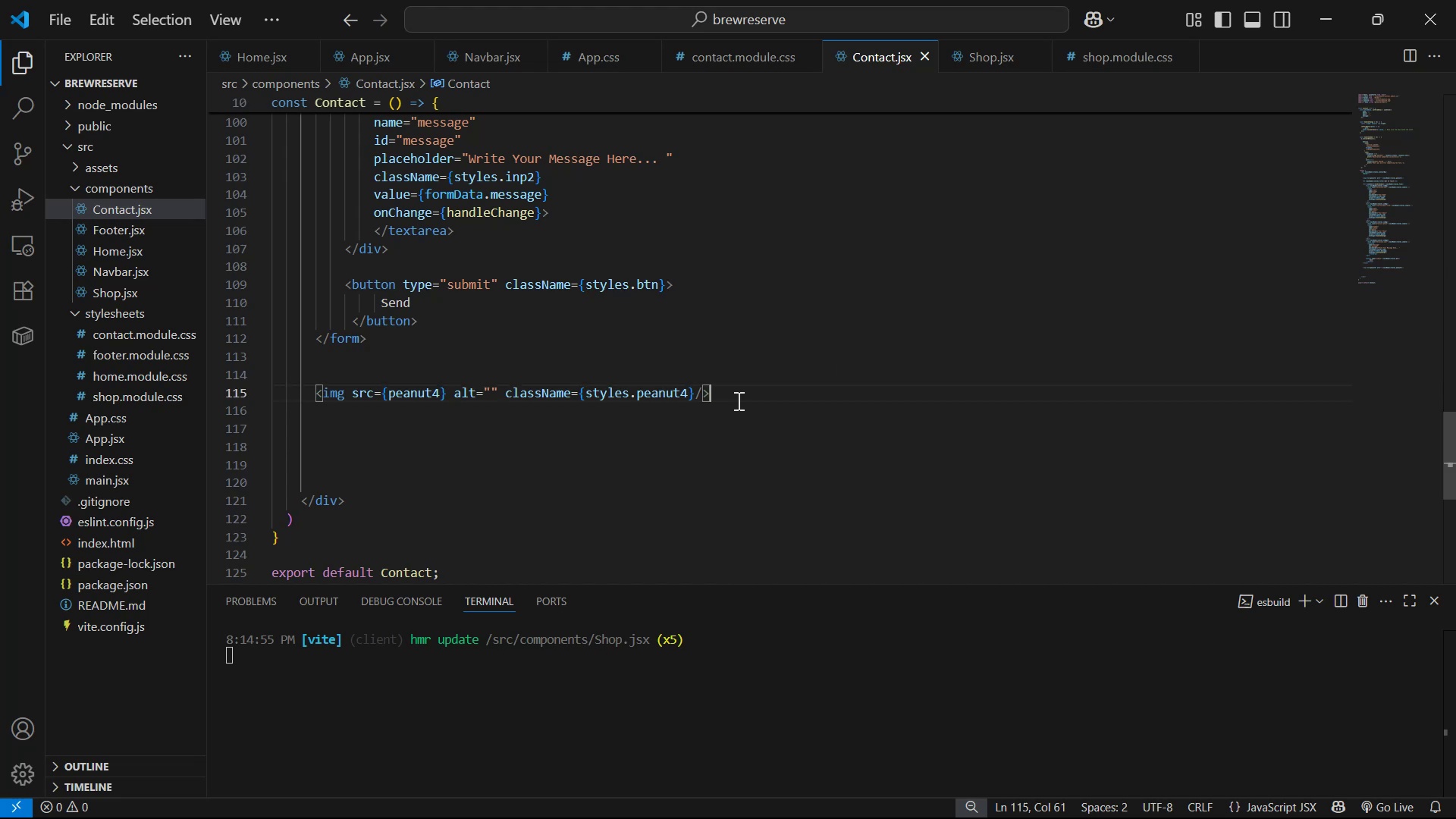 
key(Control+C)
 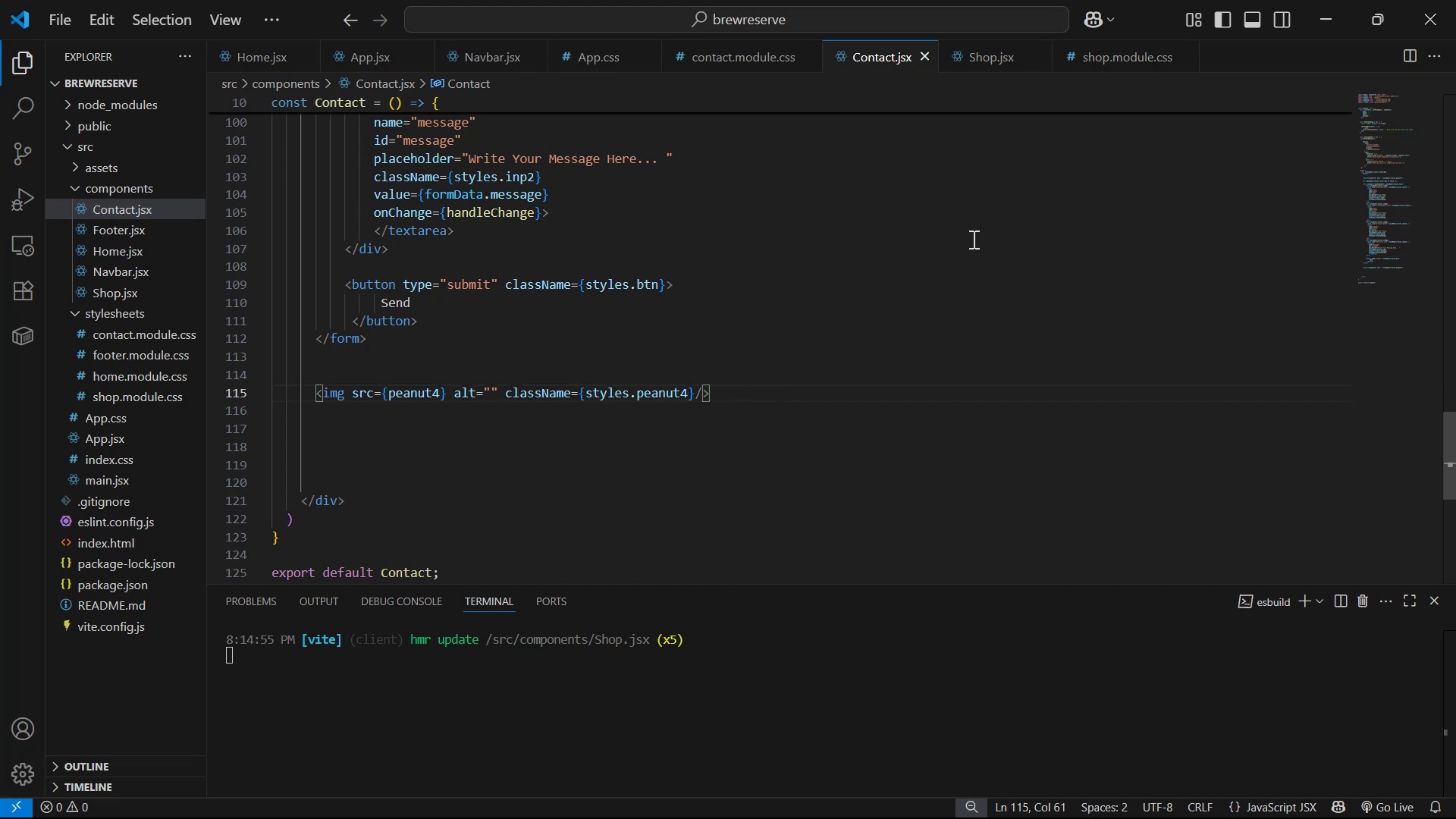 
key(Control+C)
 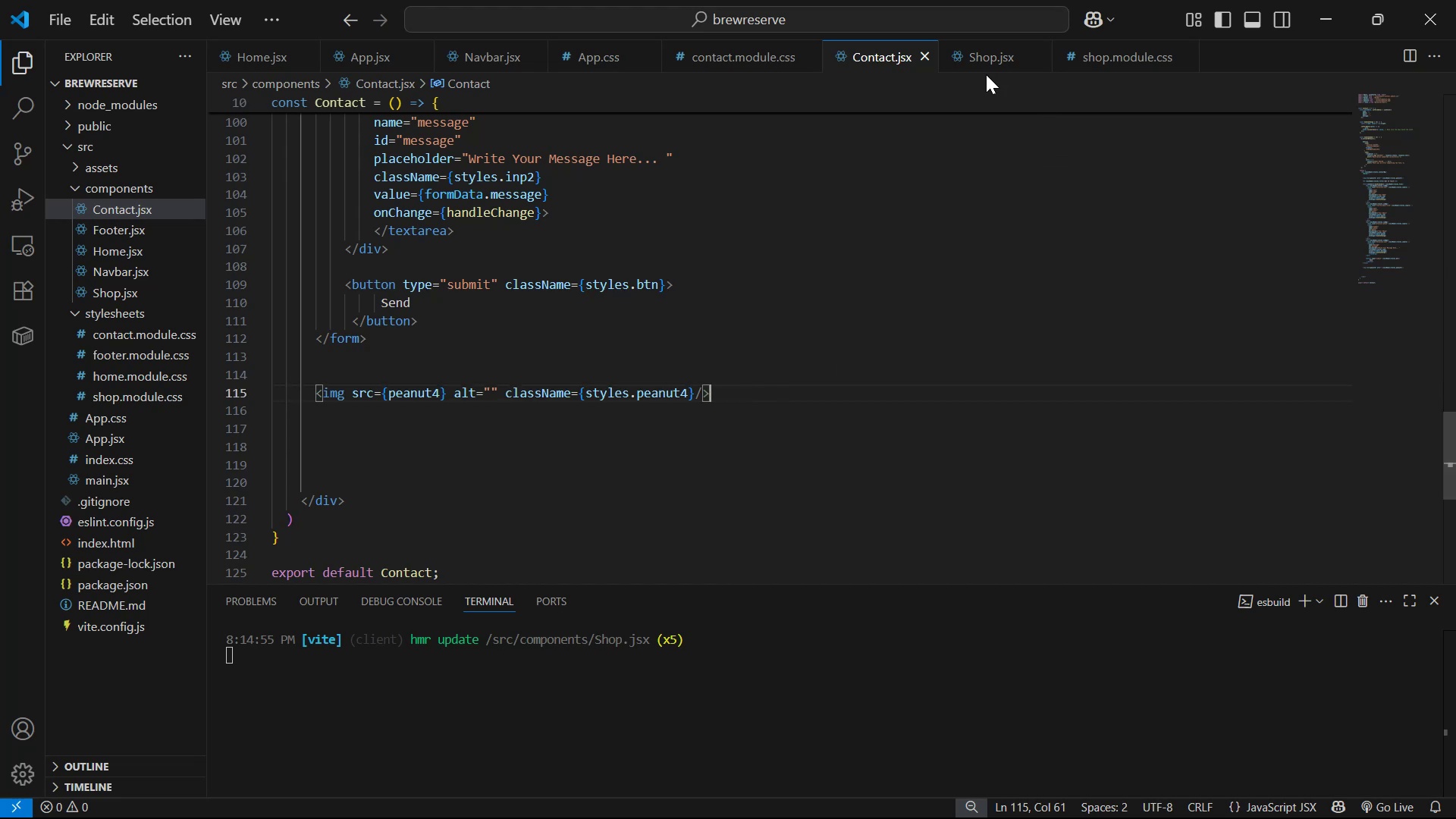 
left_click([984, 68])
 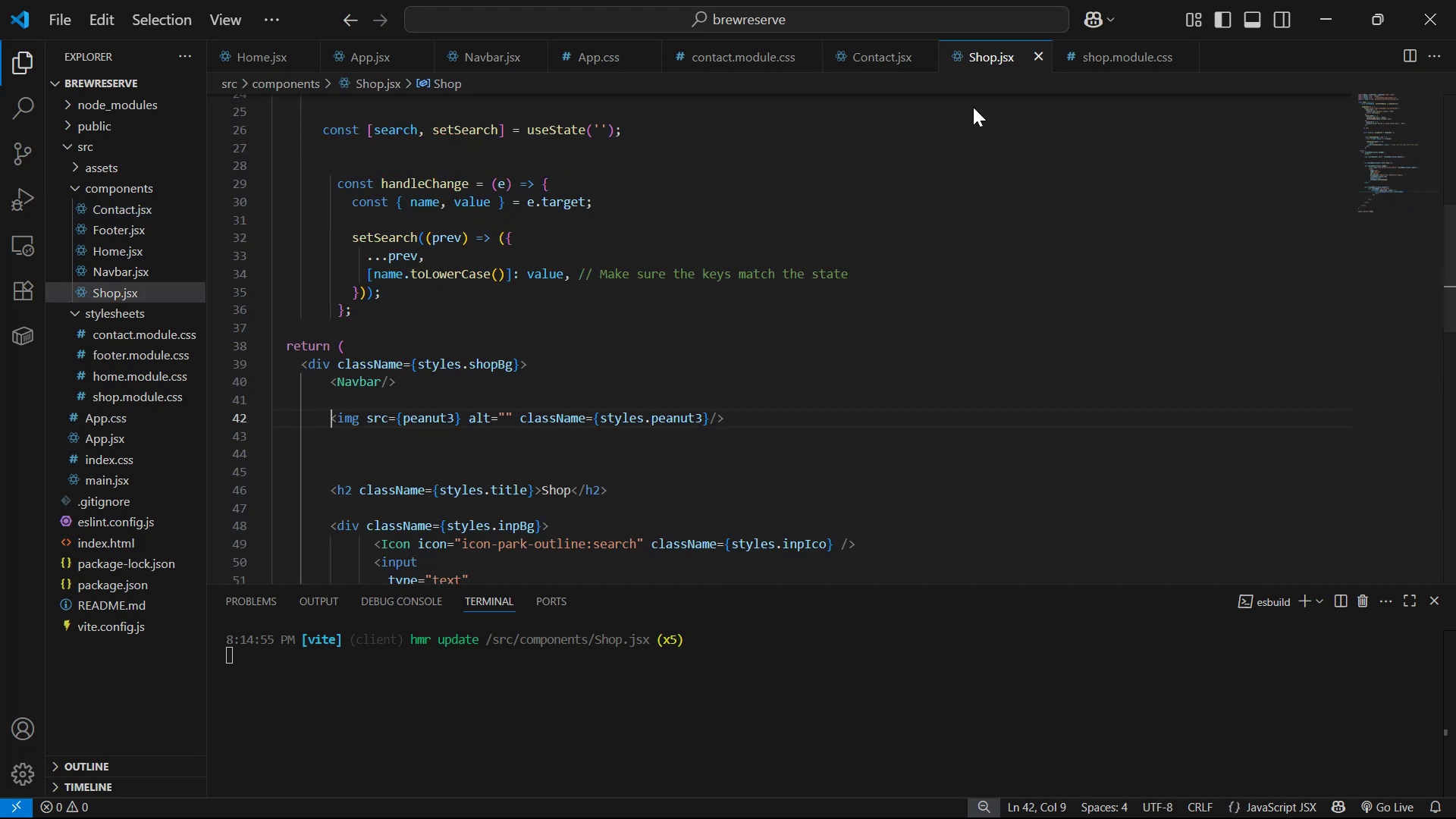 
scroll: coordinate [978, 209], scroll_direction: down, amount: 10.0
 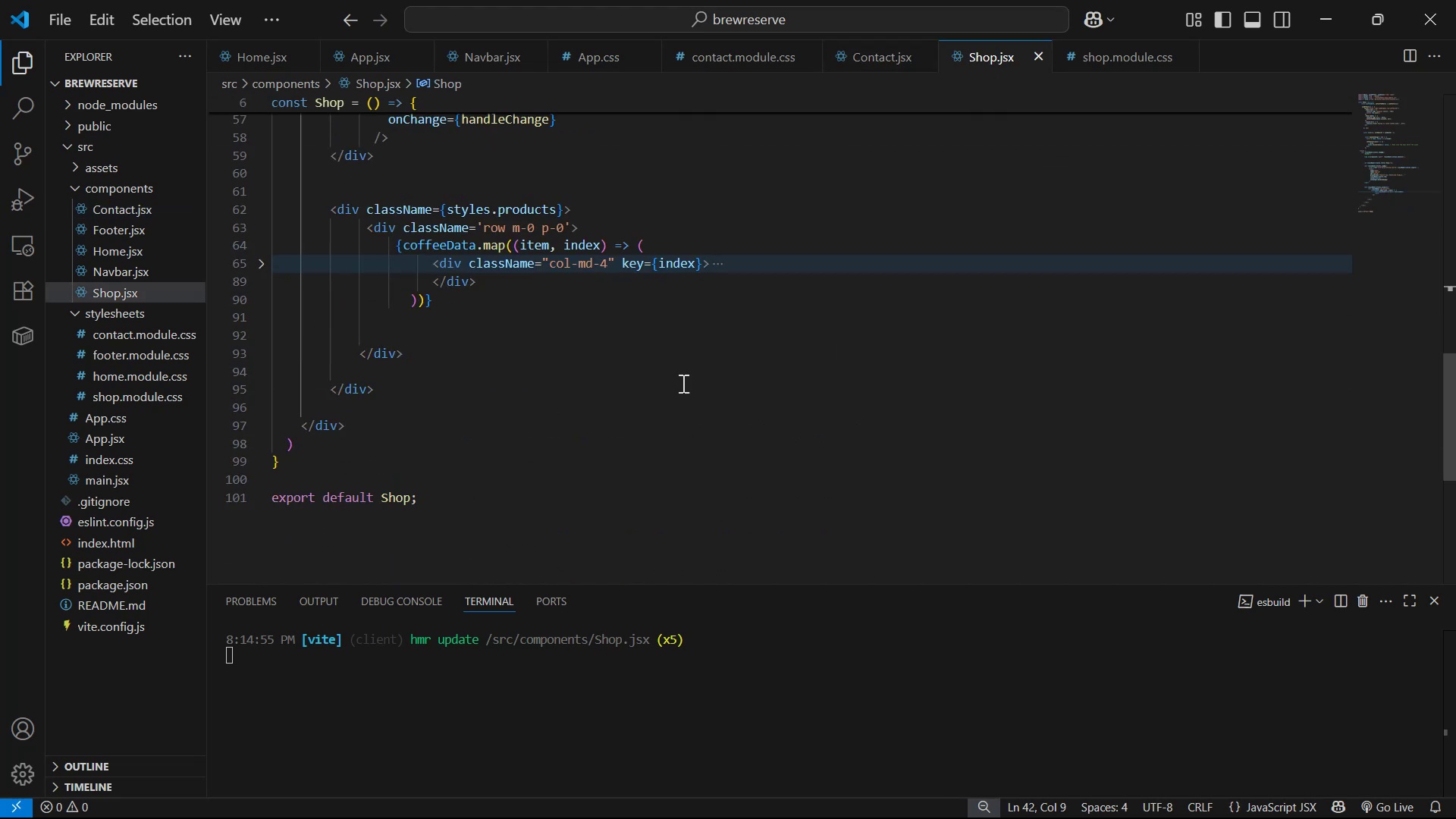 
scroll: coordinate [540, 381], scroll_direction: up, amount: 9.0
 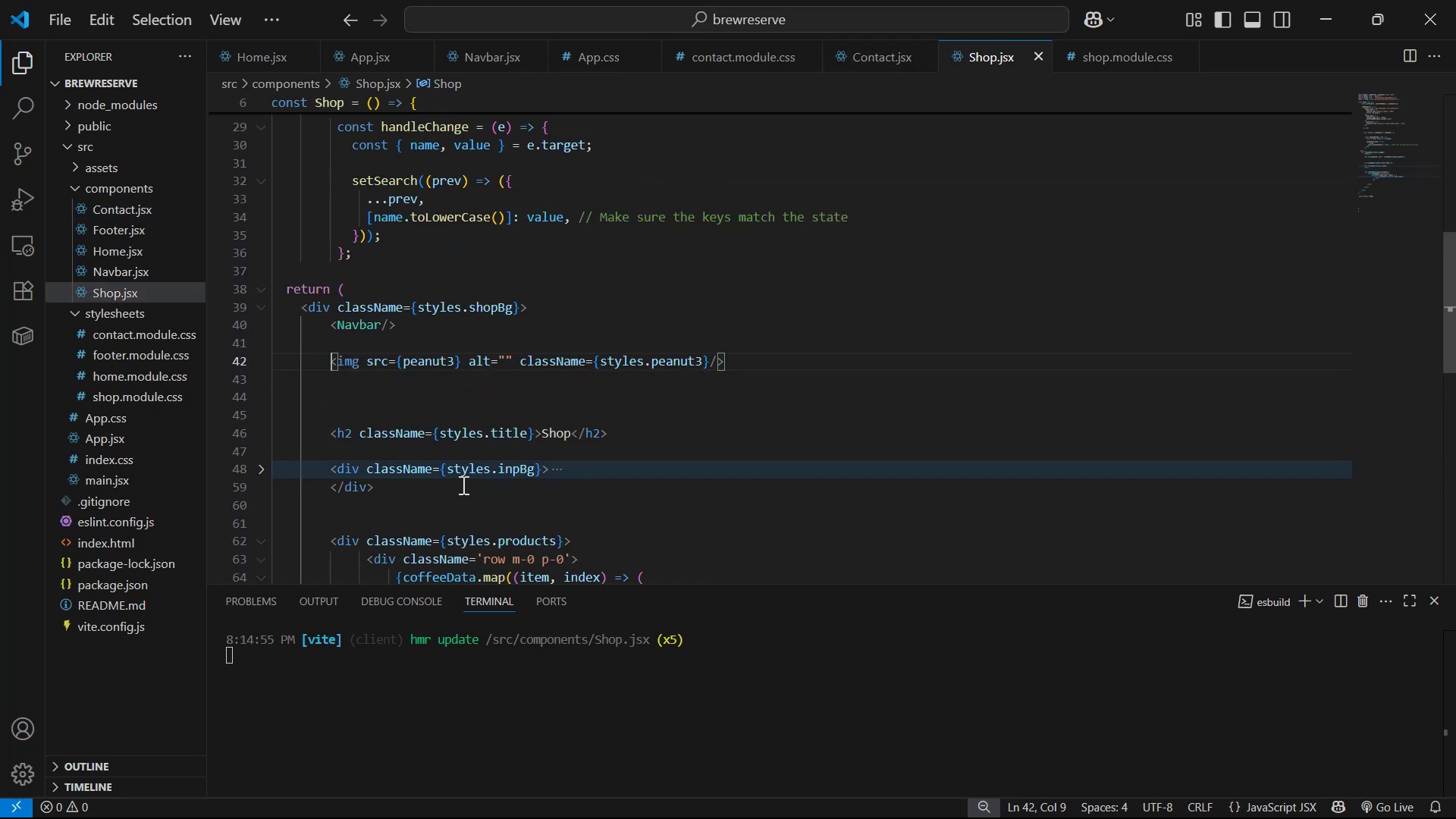 
scroll: coordinate [440, 566], scroll_direction: down, amount: 1.0
 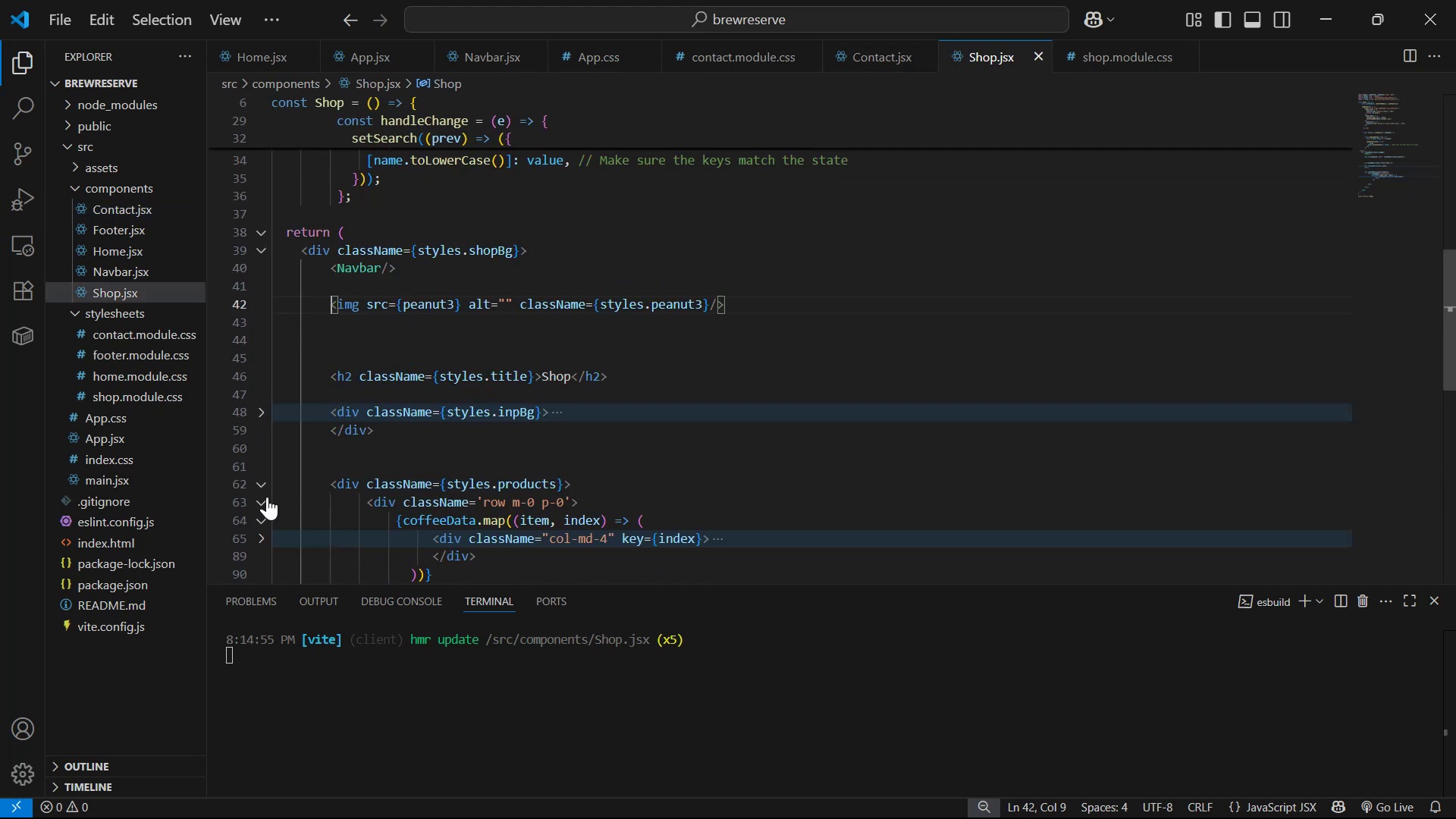 
left_click([264, 486])
 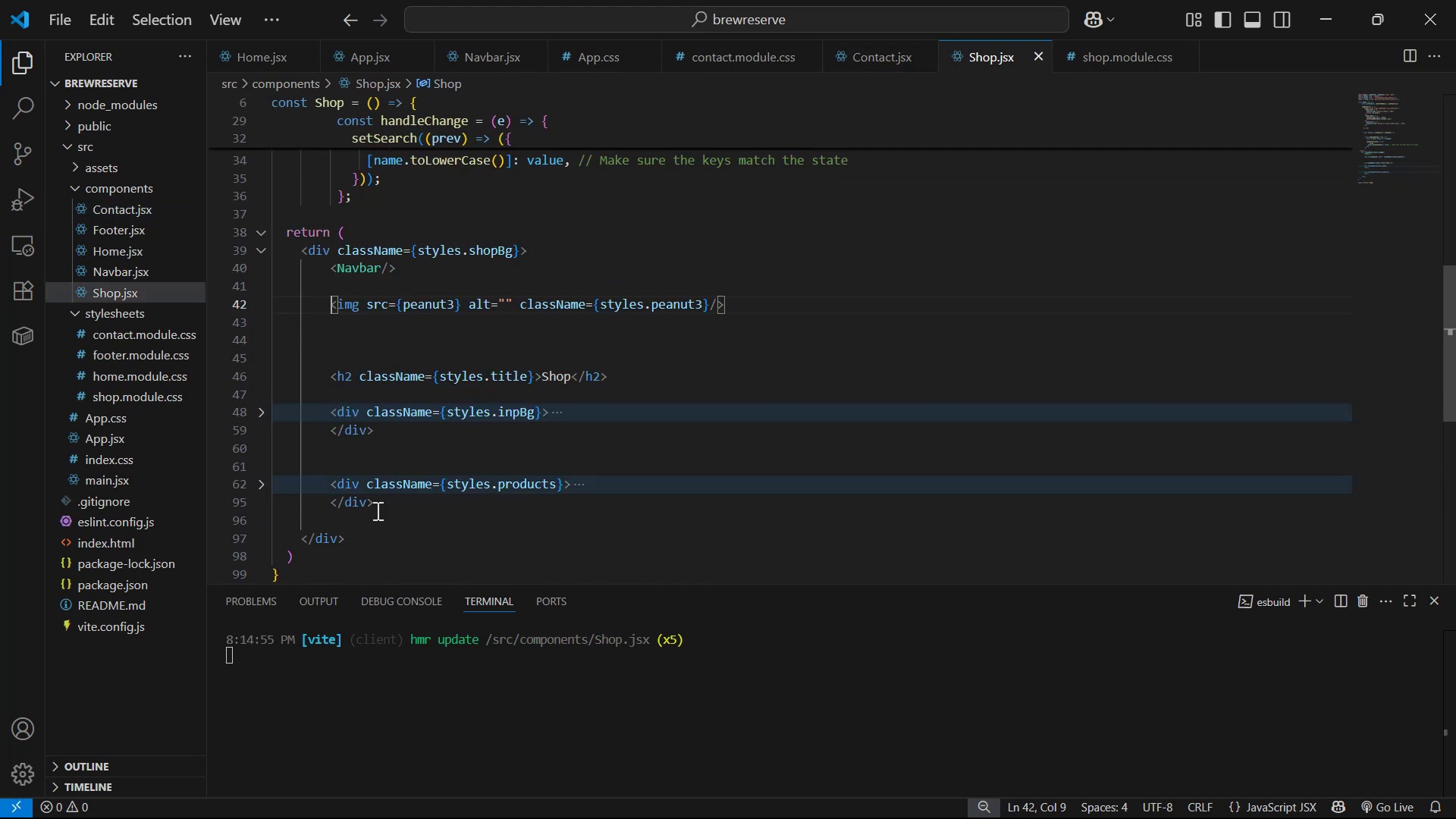 
left_click([460, 504])
 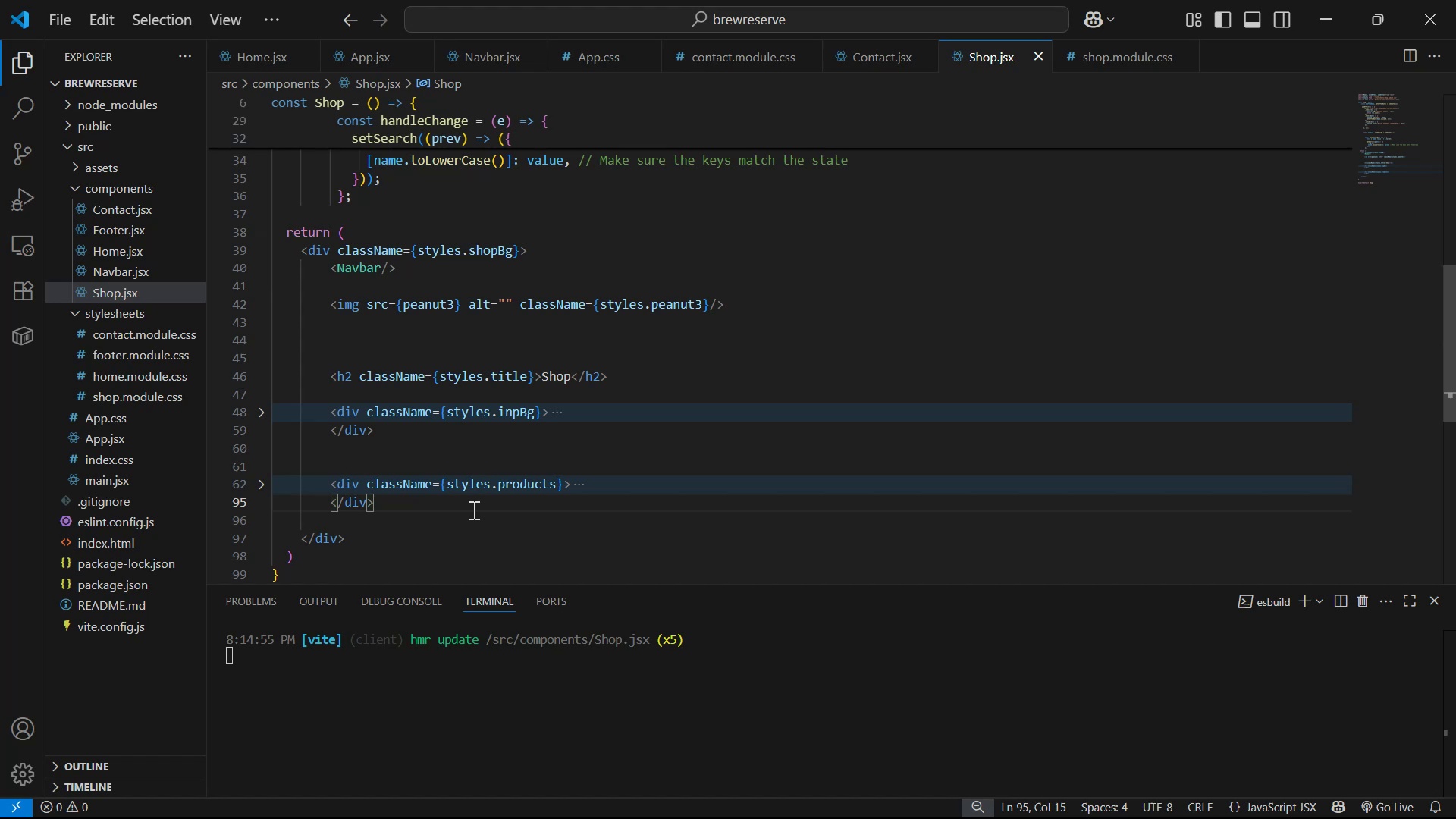 
key(Enter)
 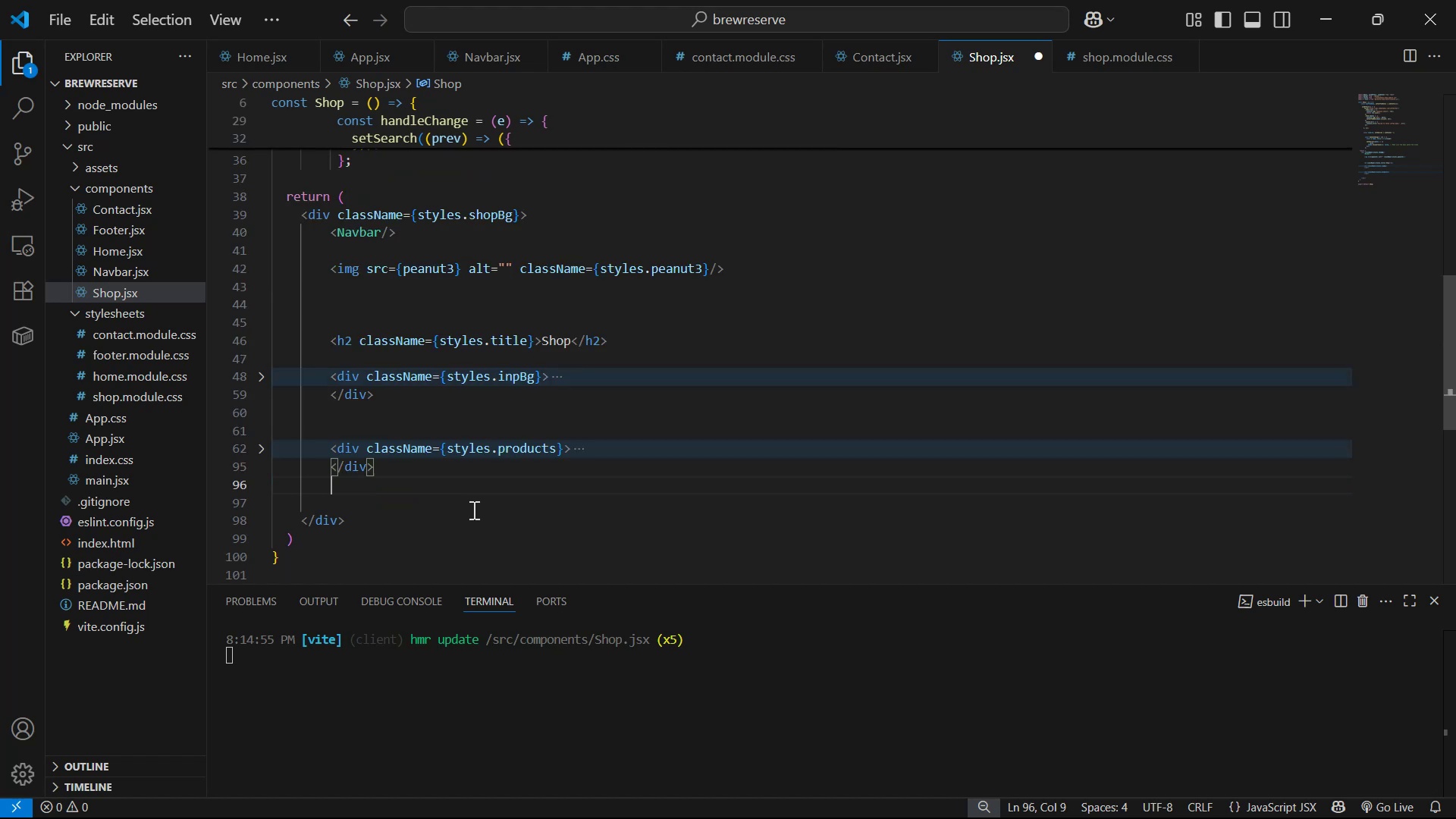 
key(Enter)
 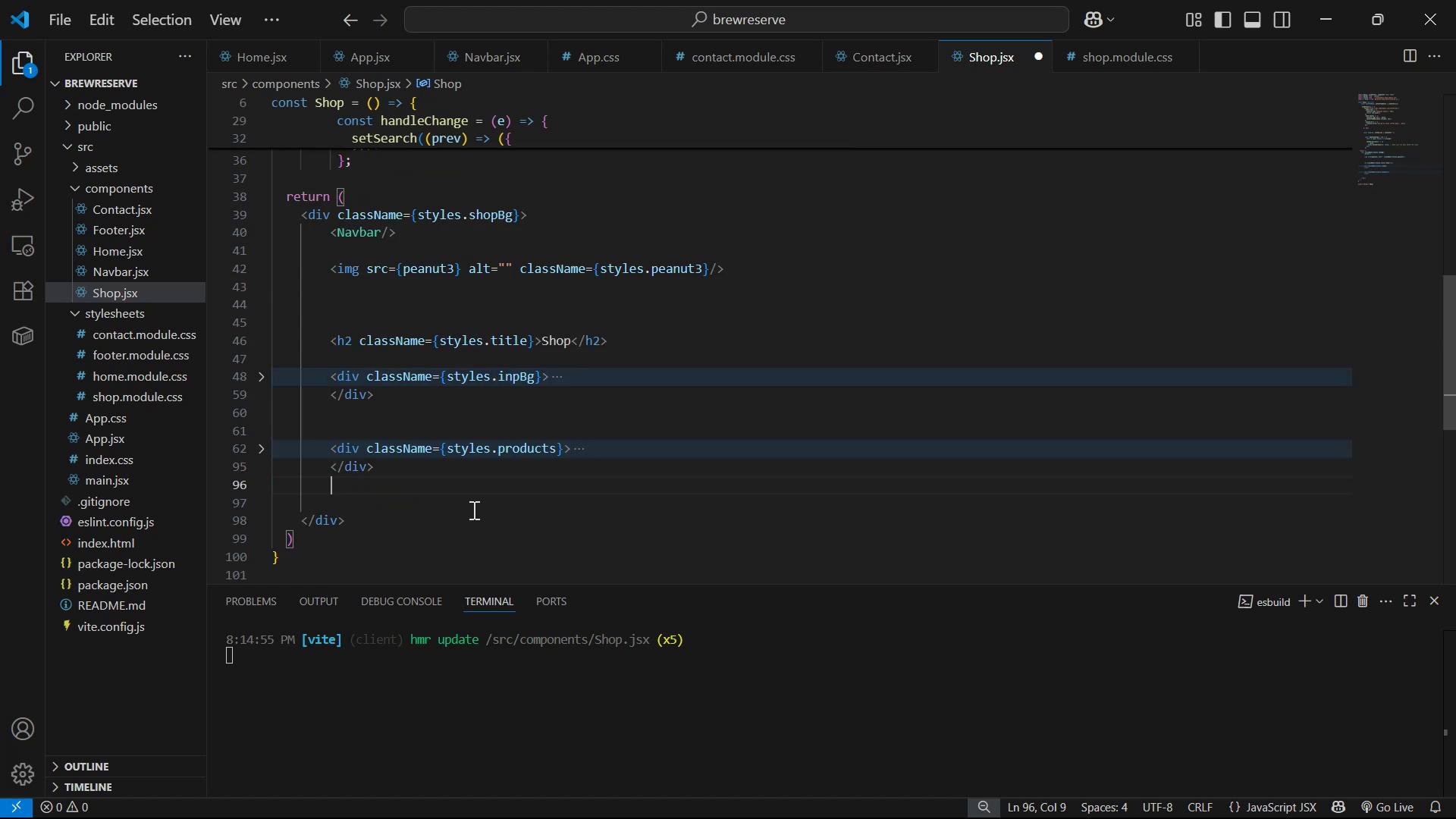 
key(Enter)
 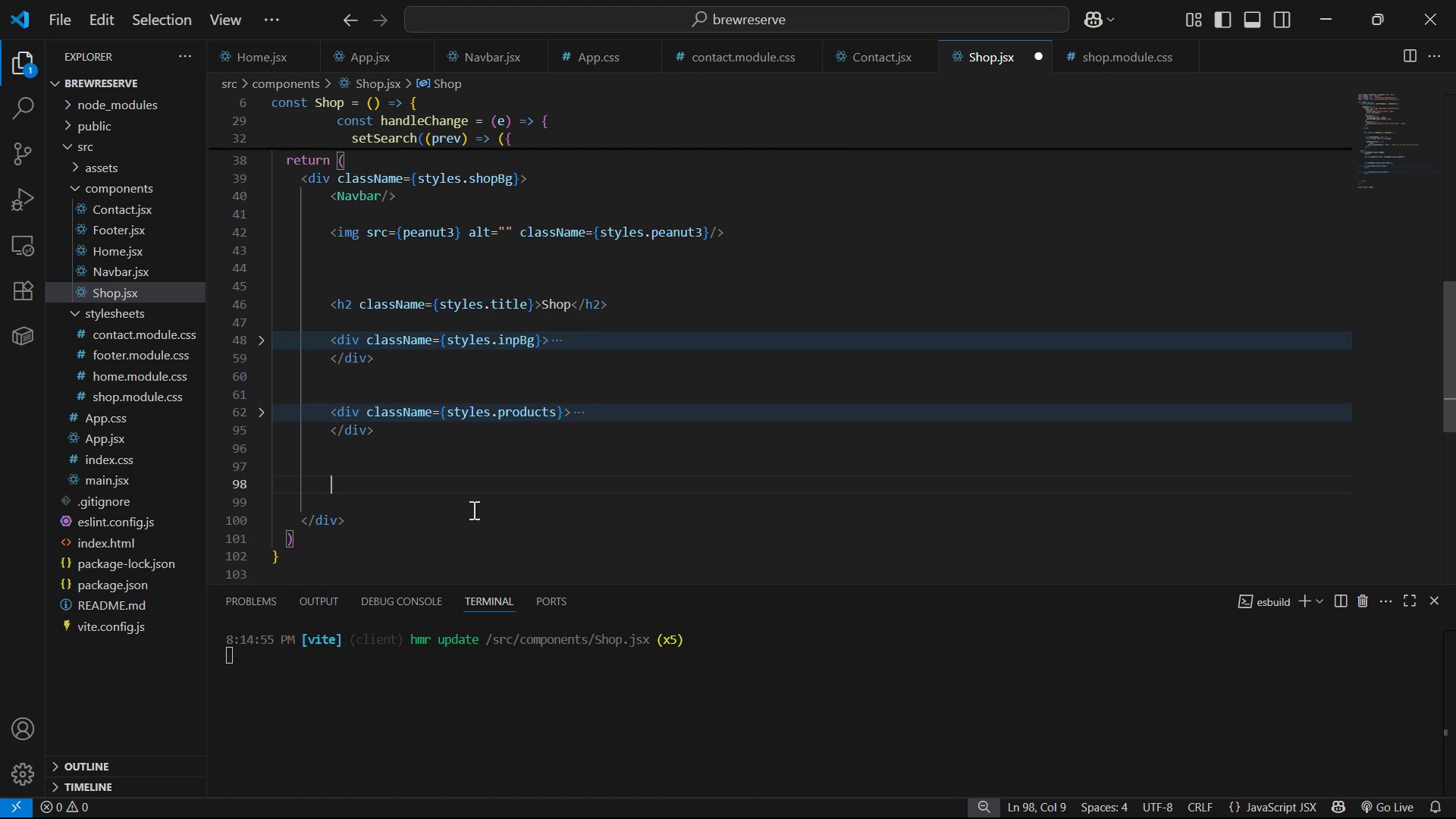 
key(Control+V)
 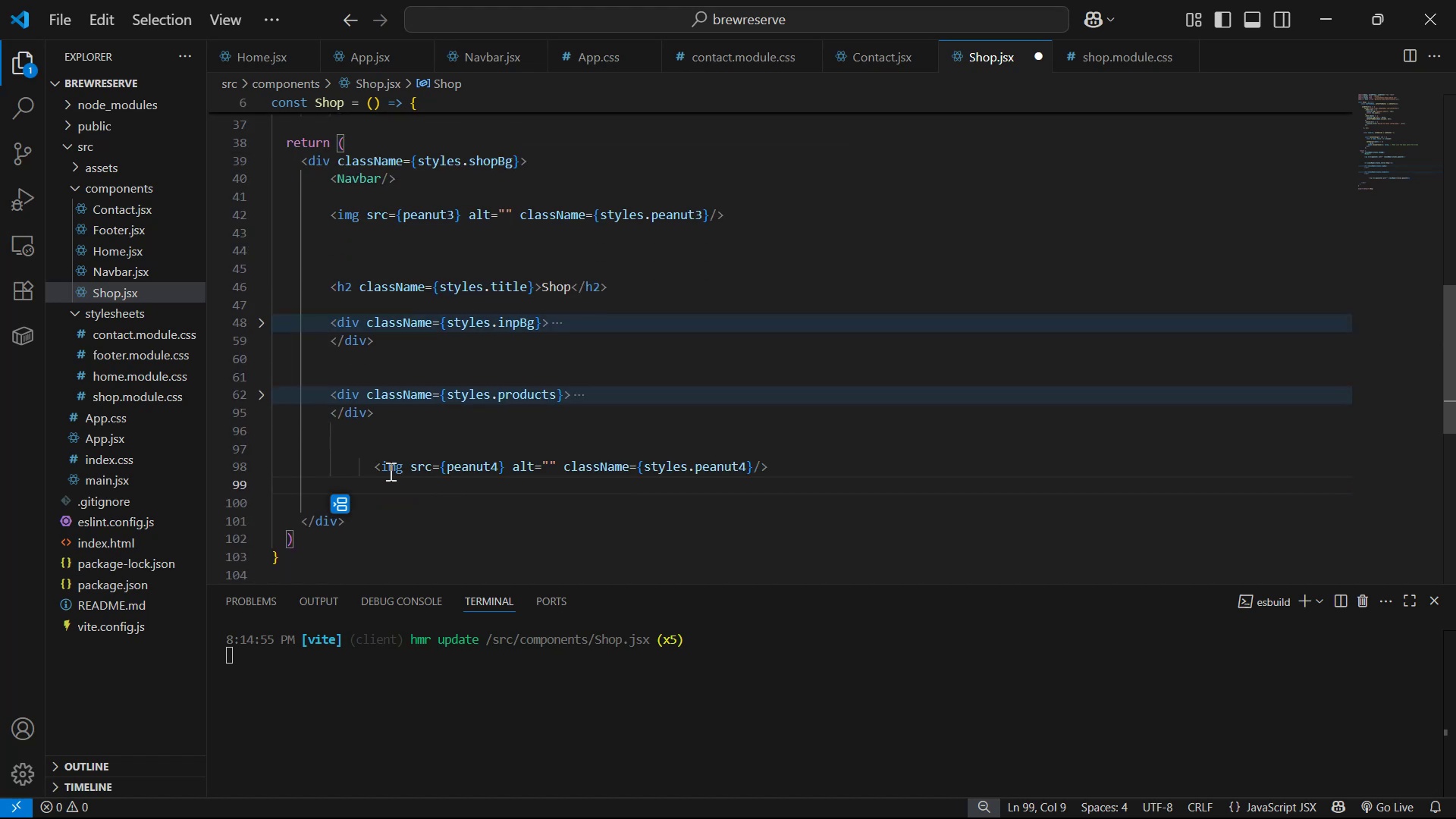 
left_click([370, 464])
 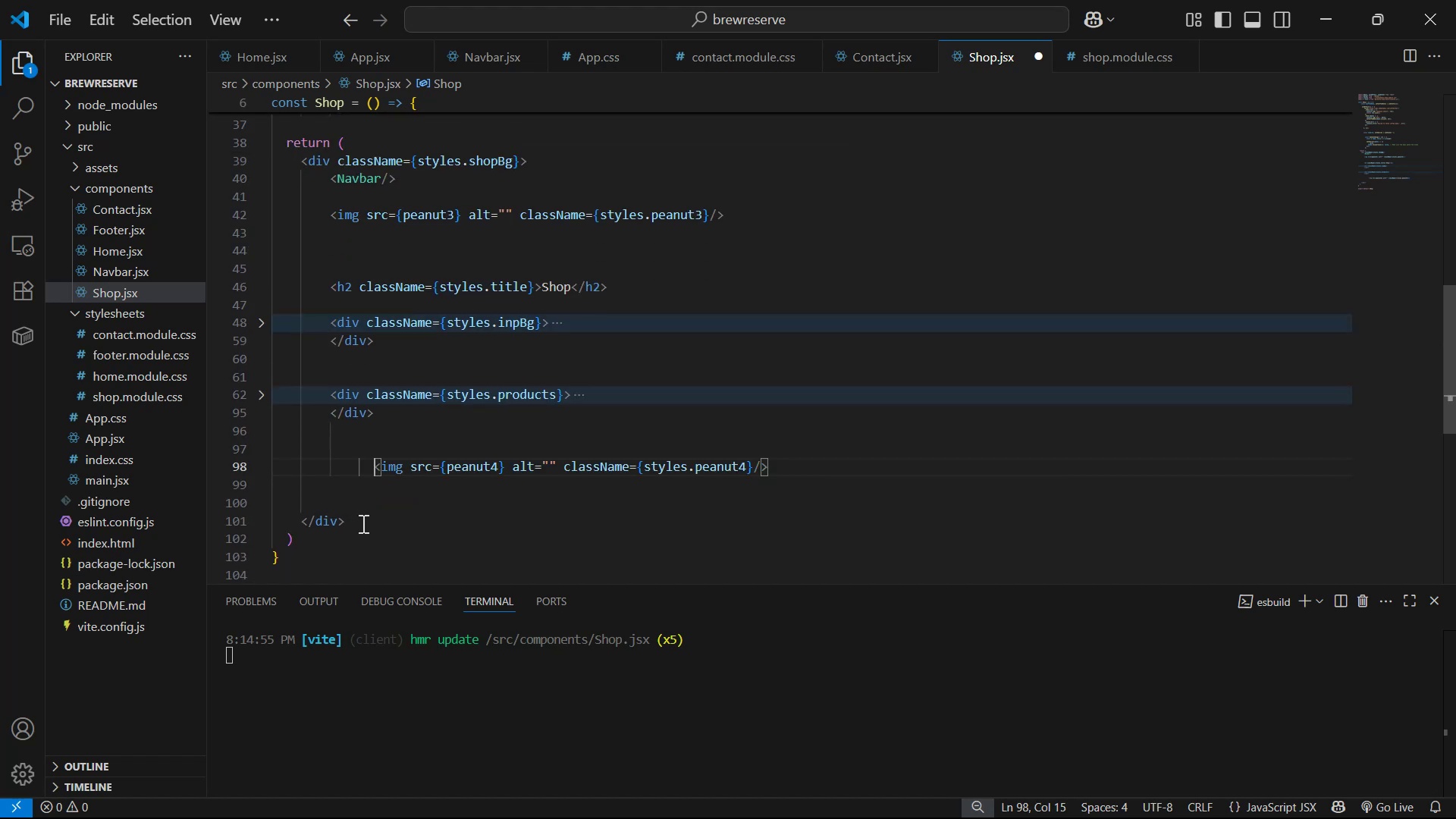 
key(Backspace)
 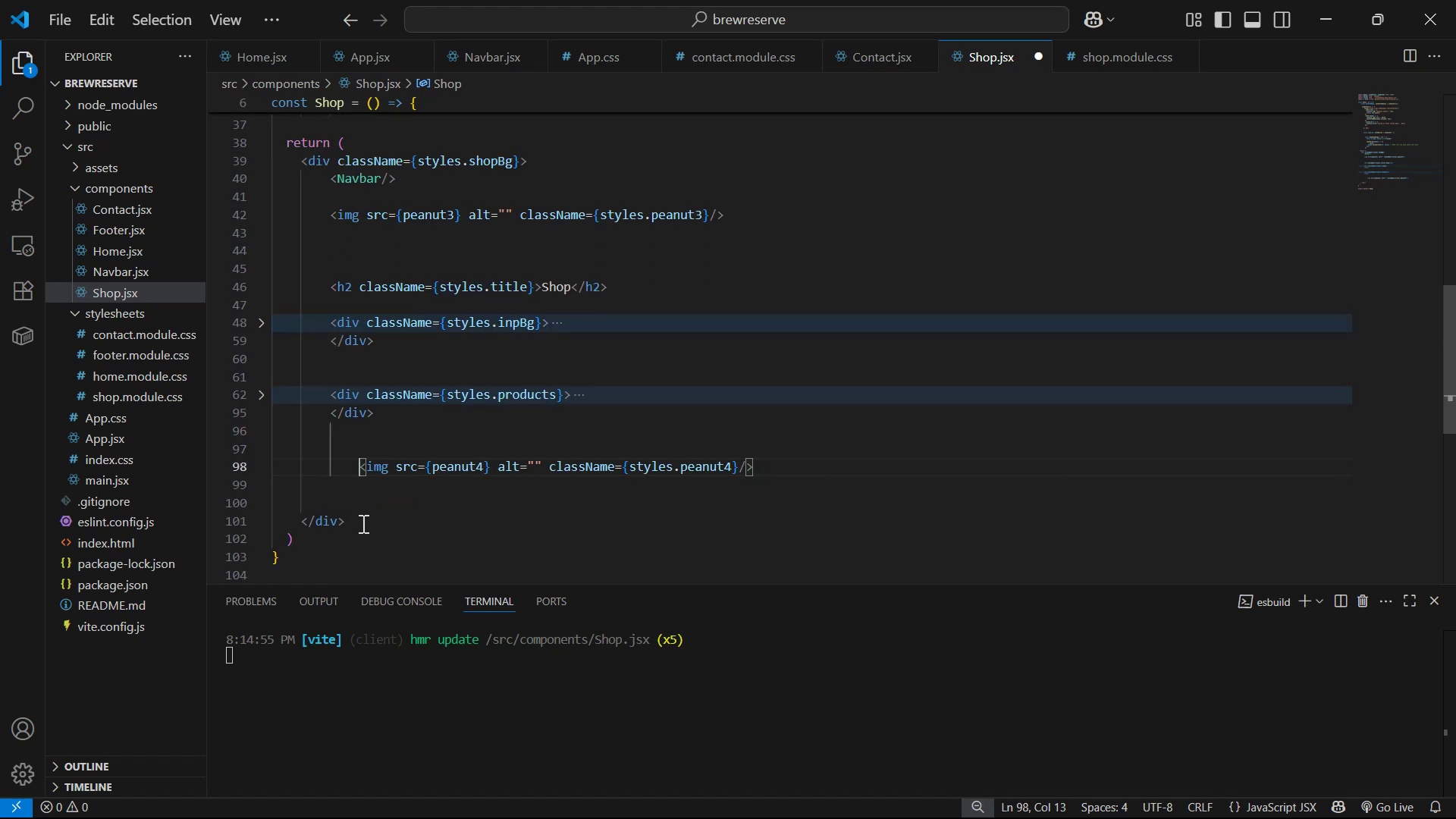 
key(Backspace)
 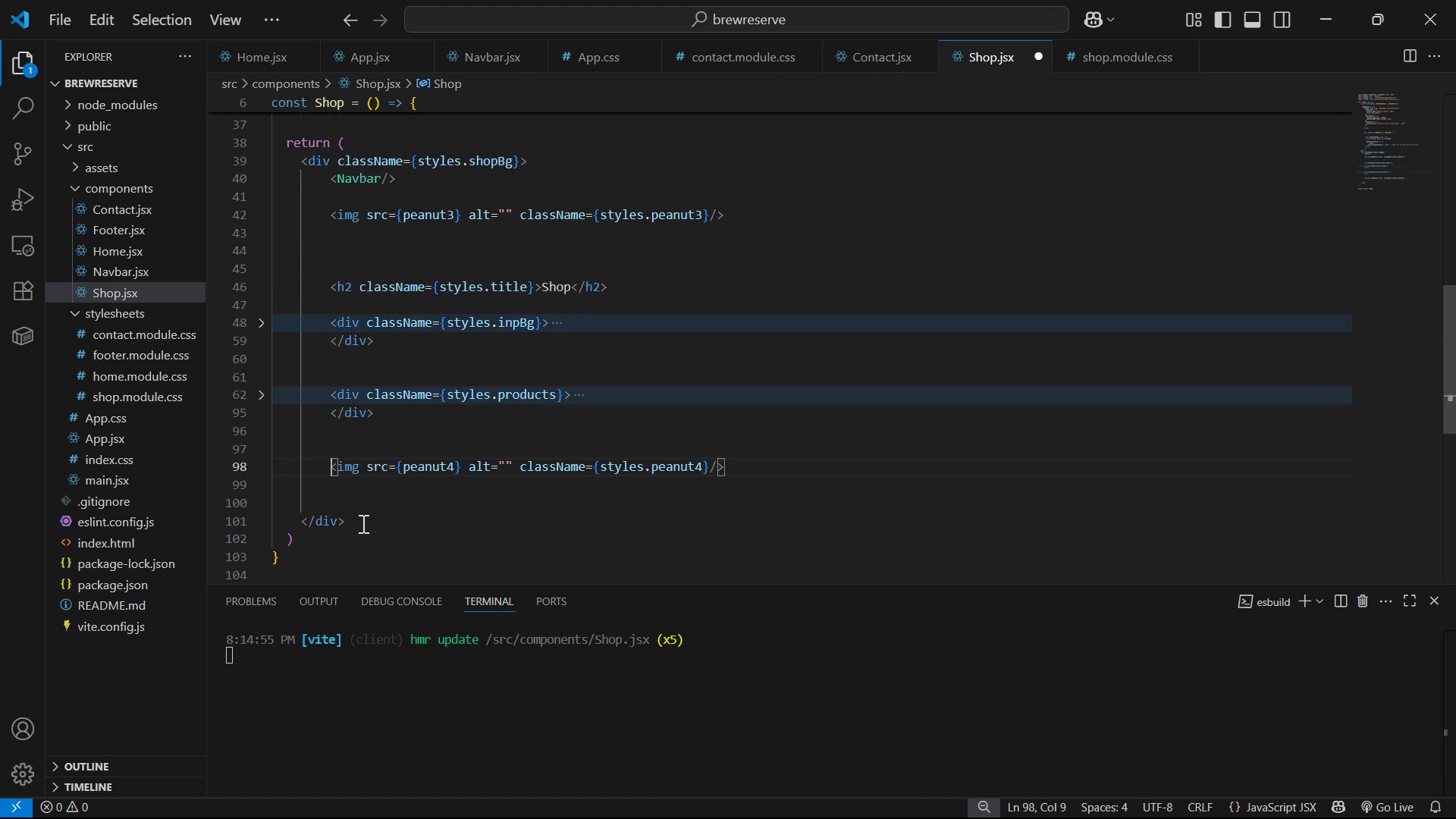 
key(Control+S)
 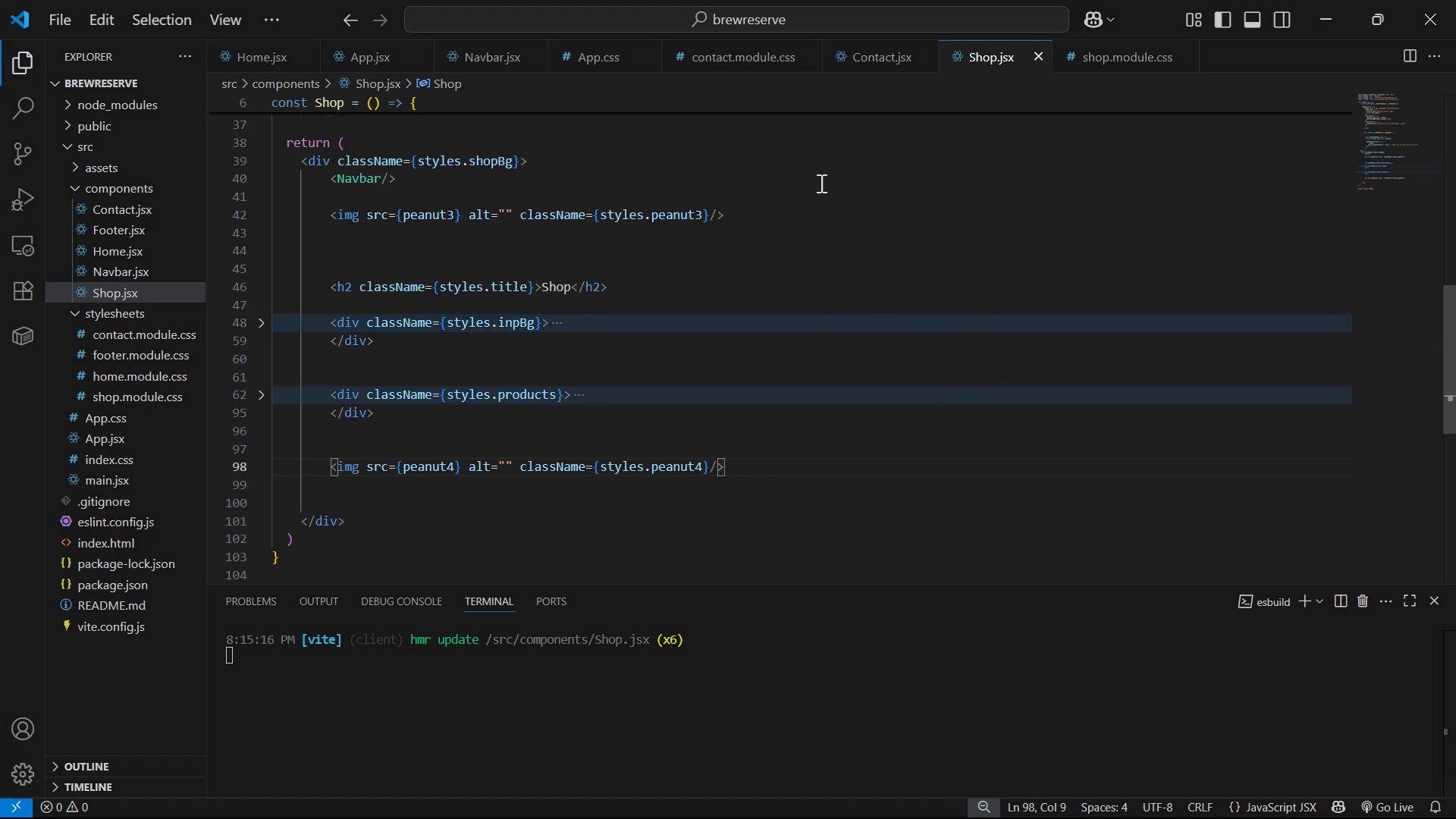 
left_click([871, 36])
 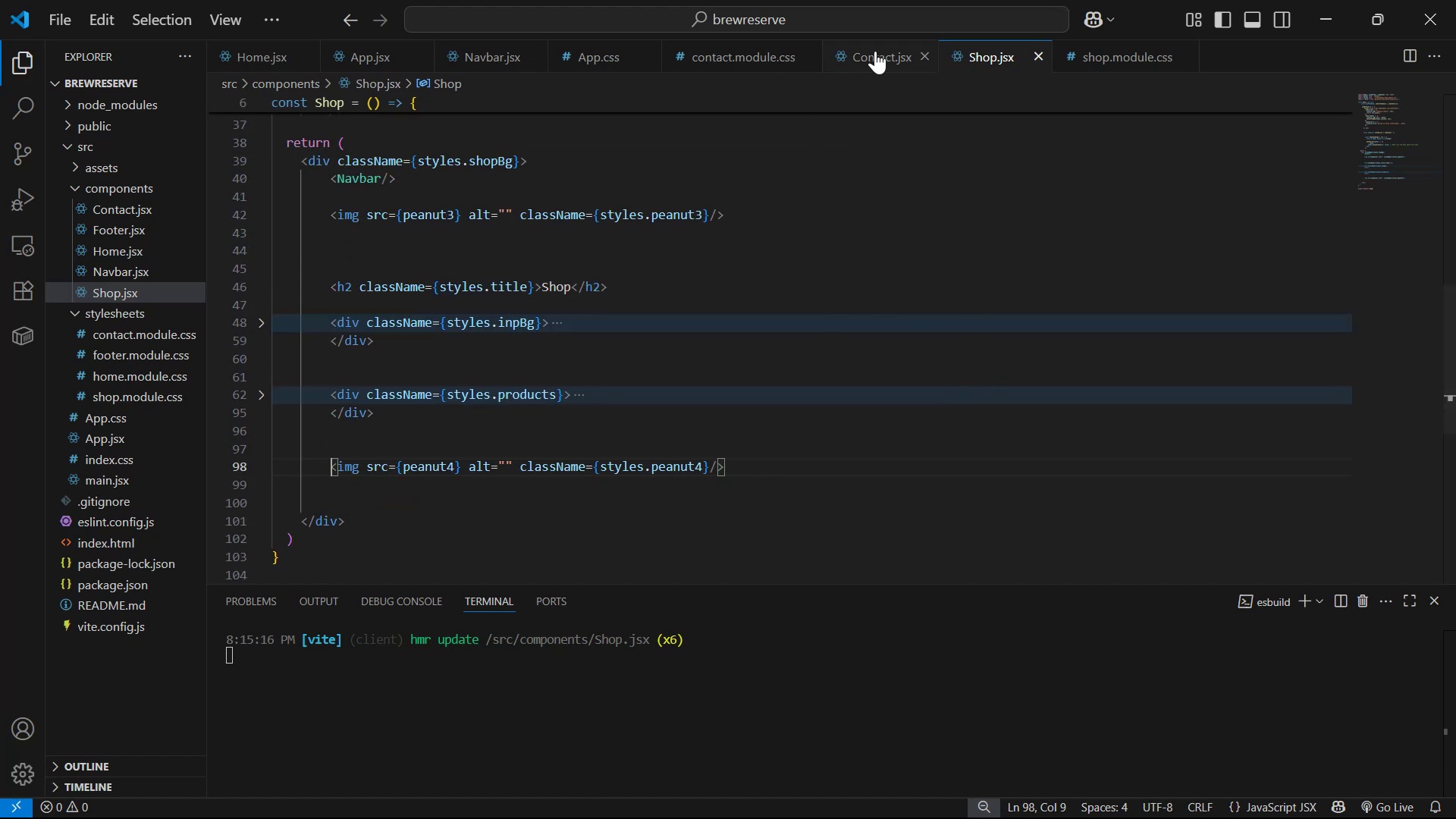 
scroll: coordinate [921, 328], scroll_direction: up, amount: 35.0
 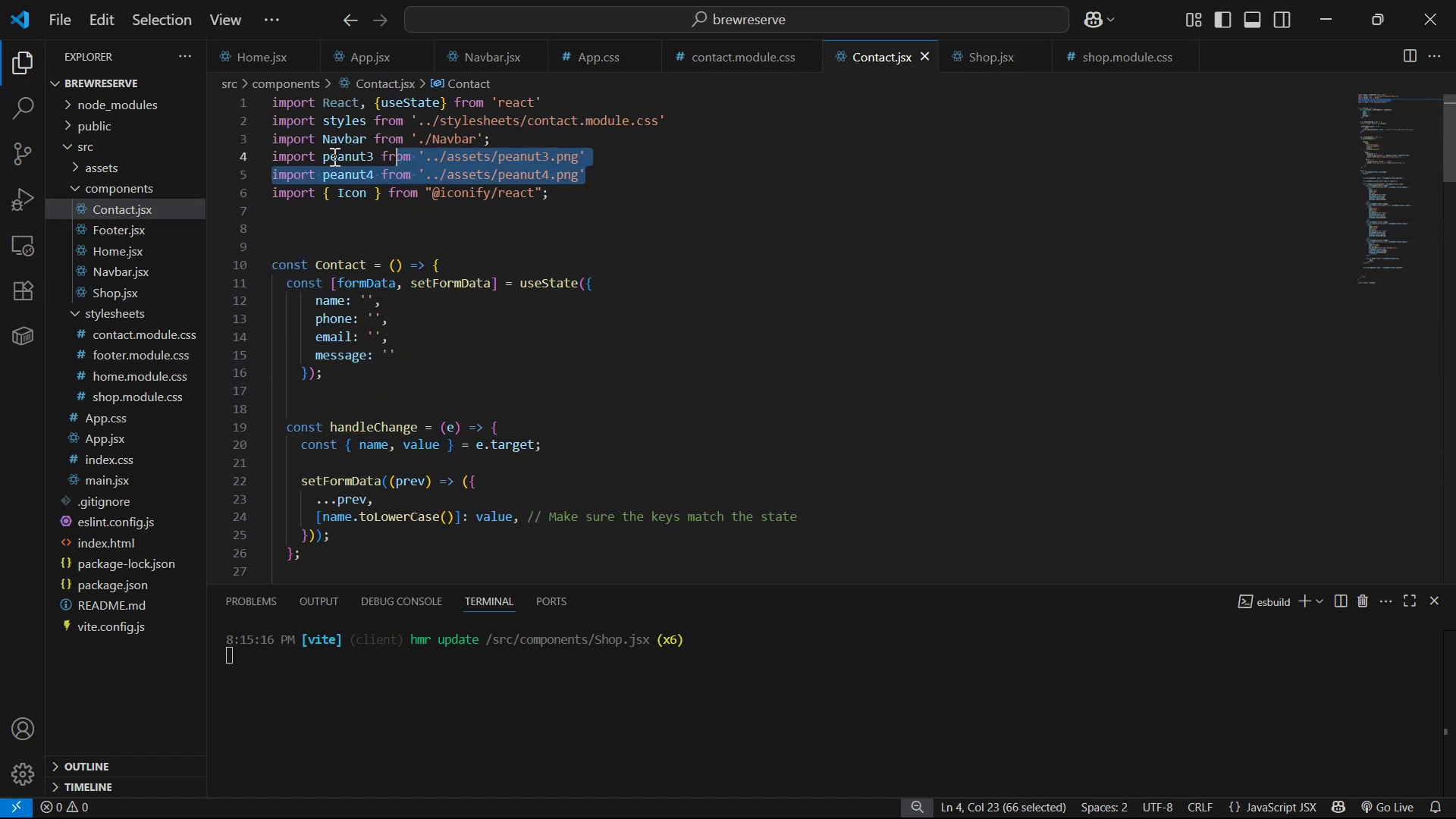 
key(Control+C)
 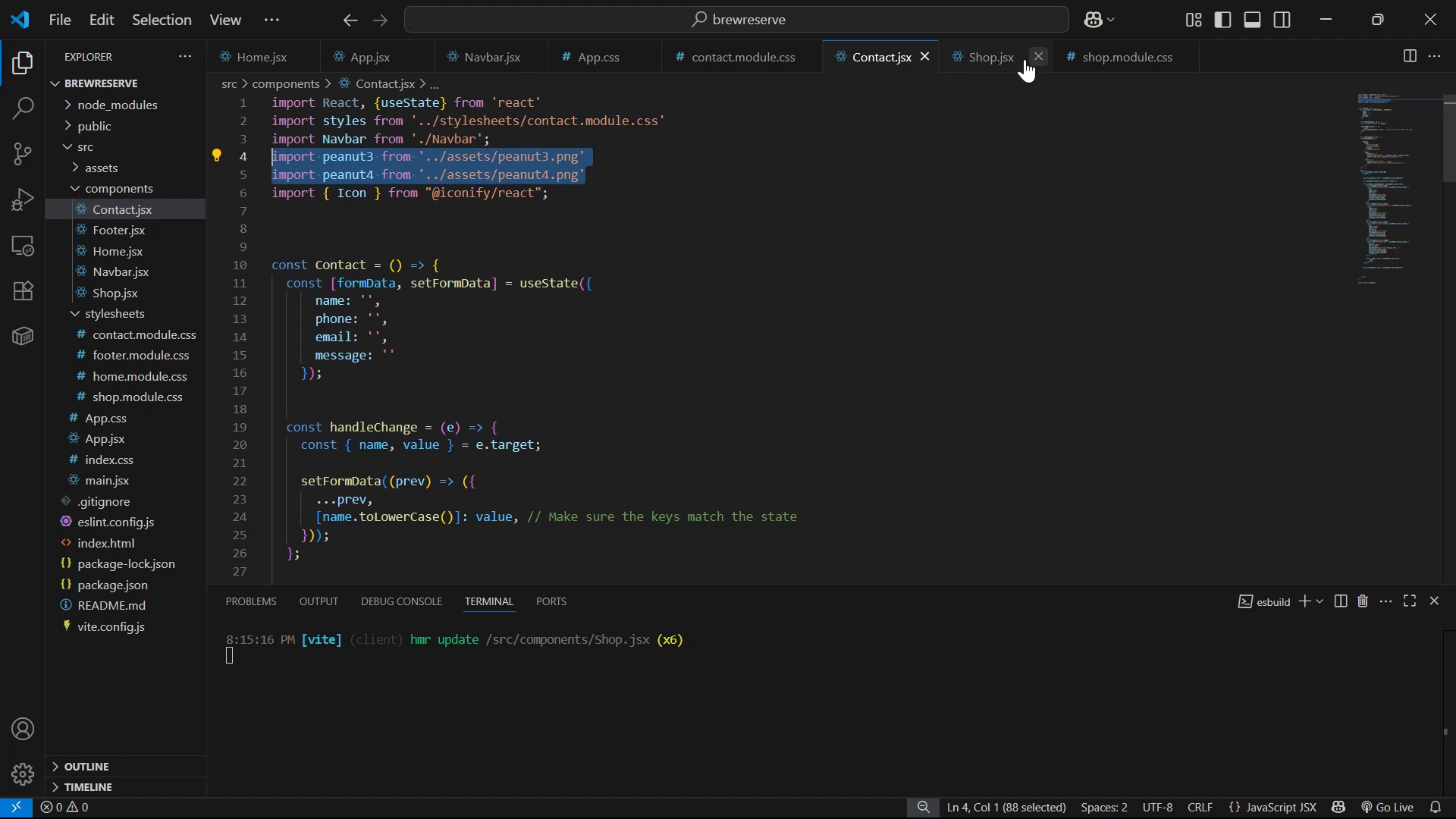 
left_click([978, 61])
 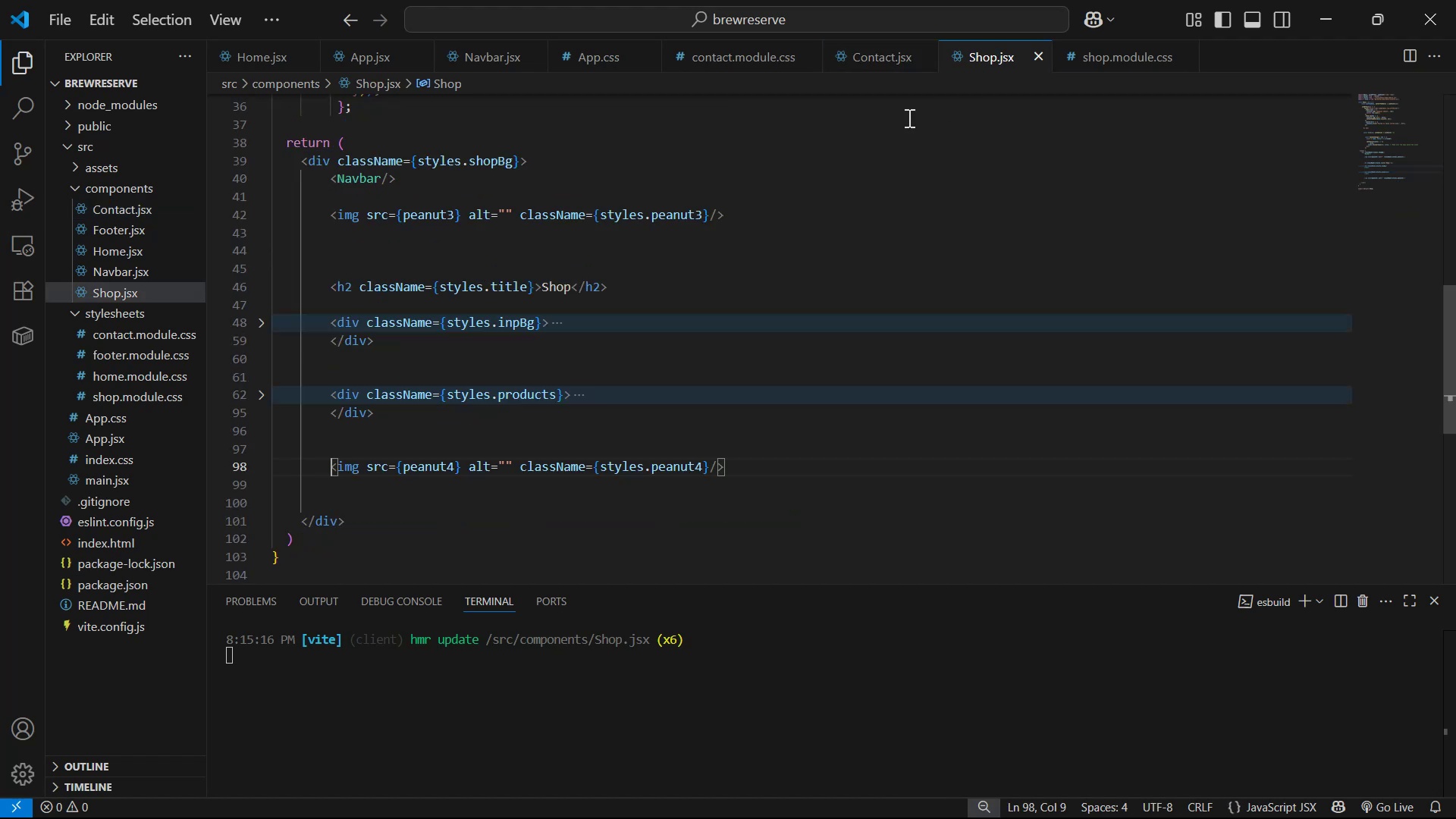 
scroll: coordinate [811, 281], scroll_direction: up, amount: 16.0
 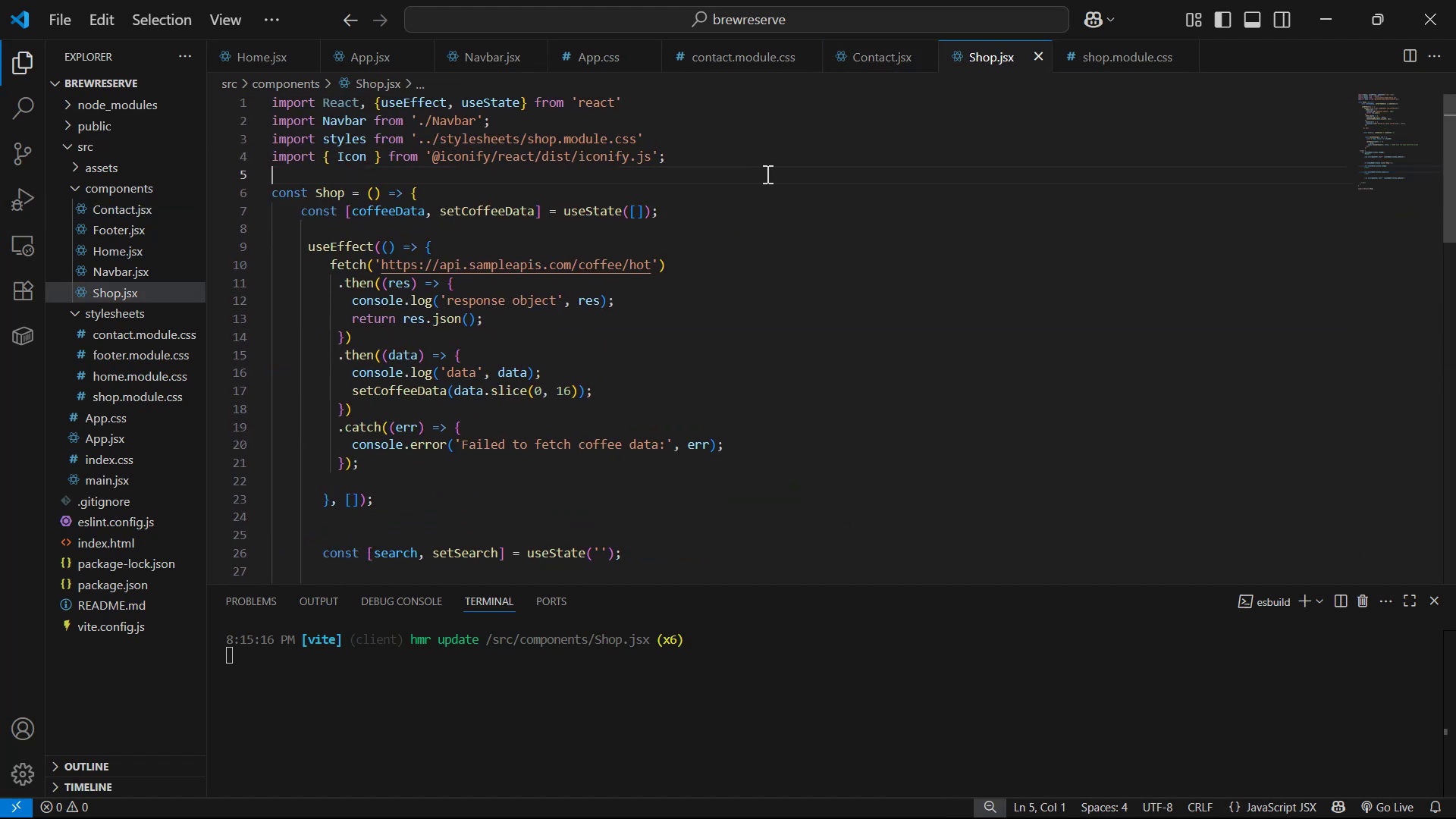 
key(Control+V)
 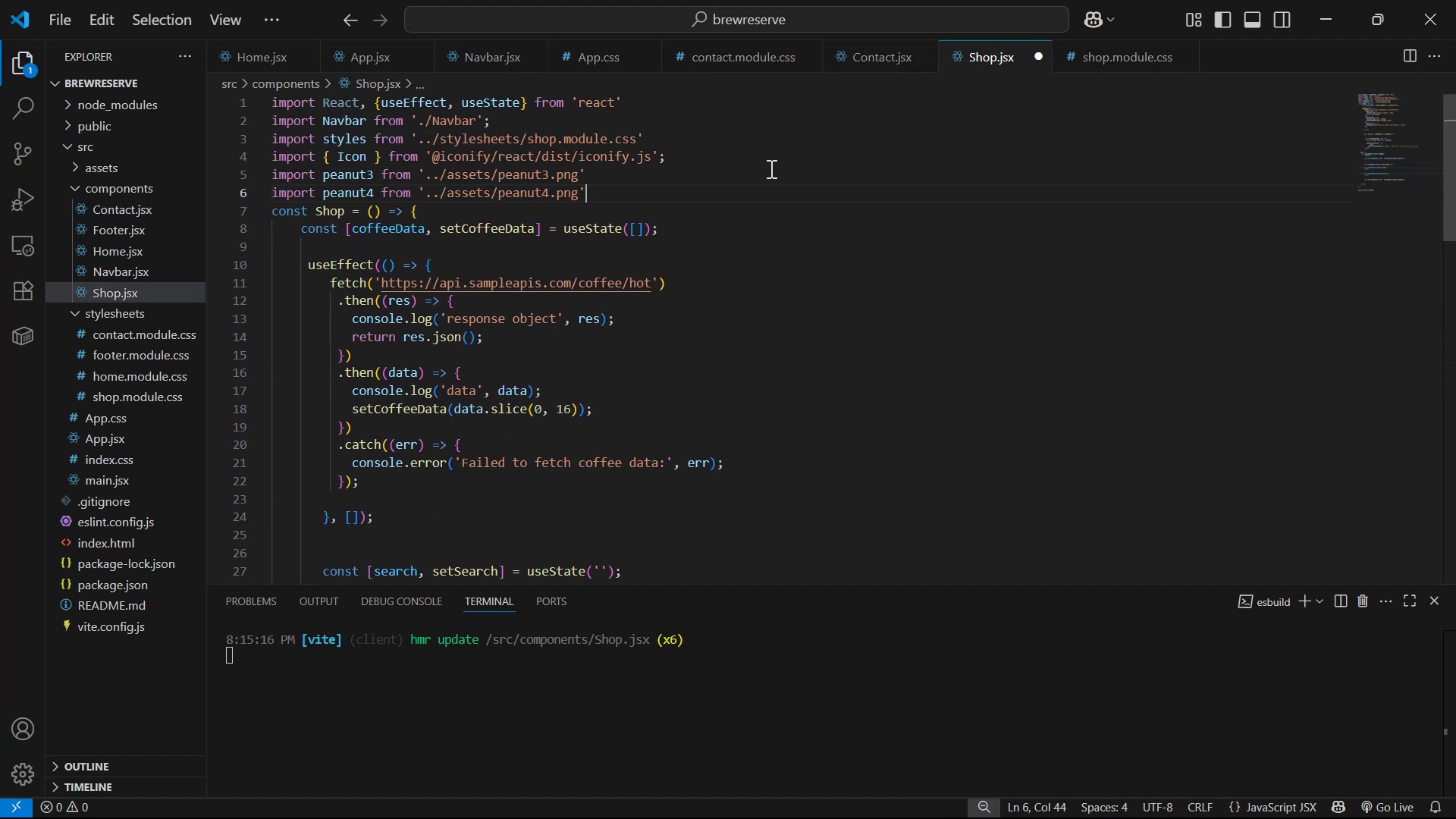 
key(Enter)
 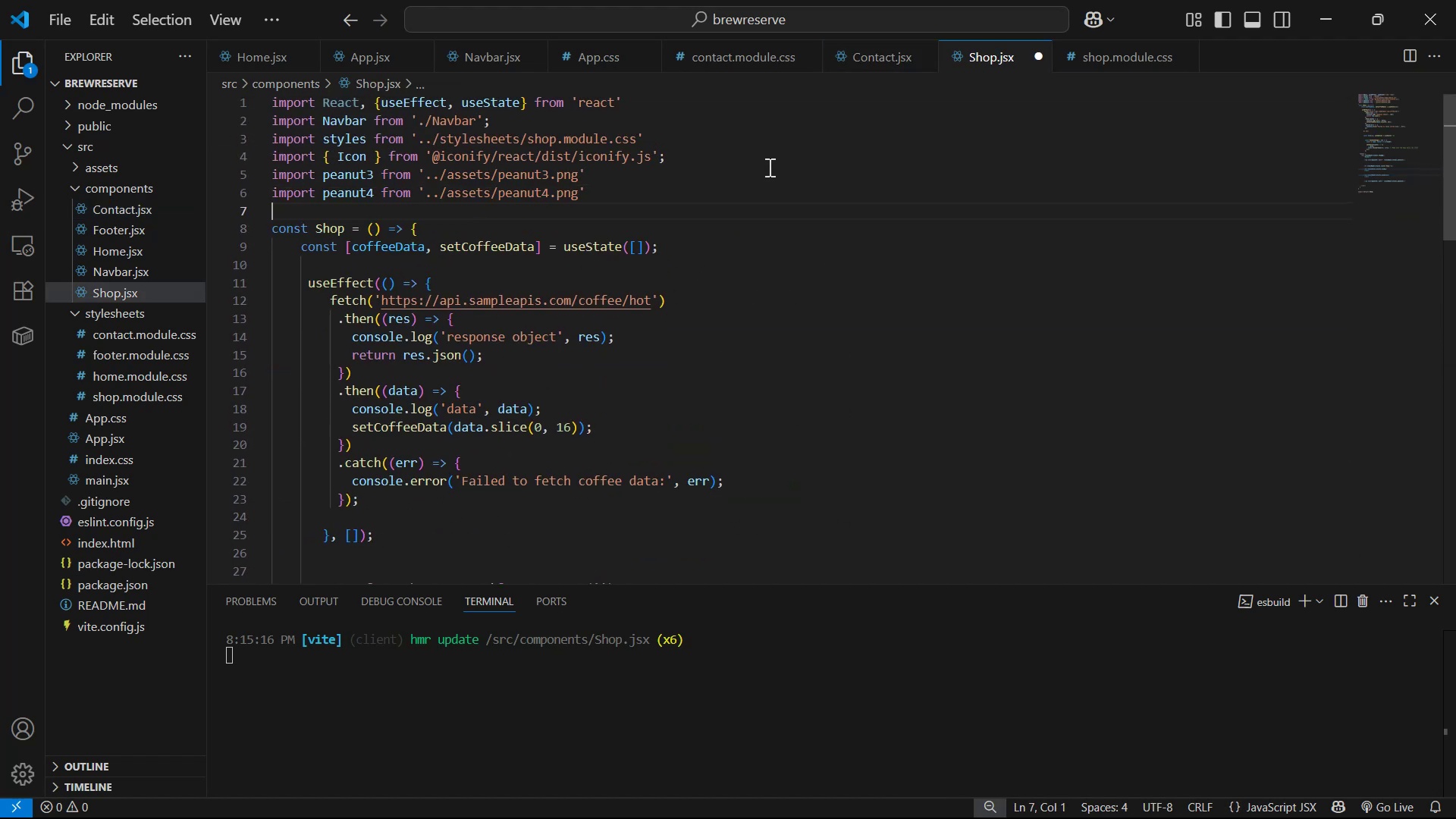 
key(Enter)
 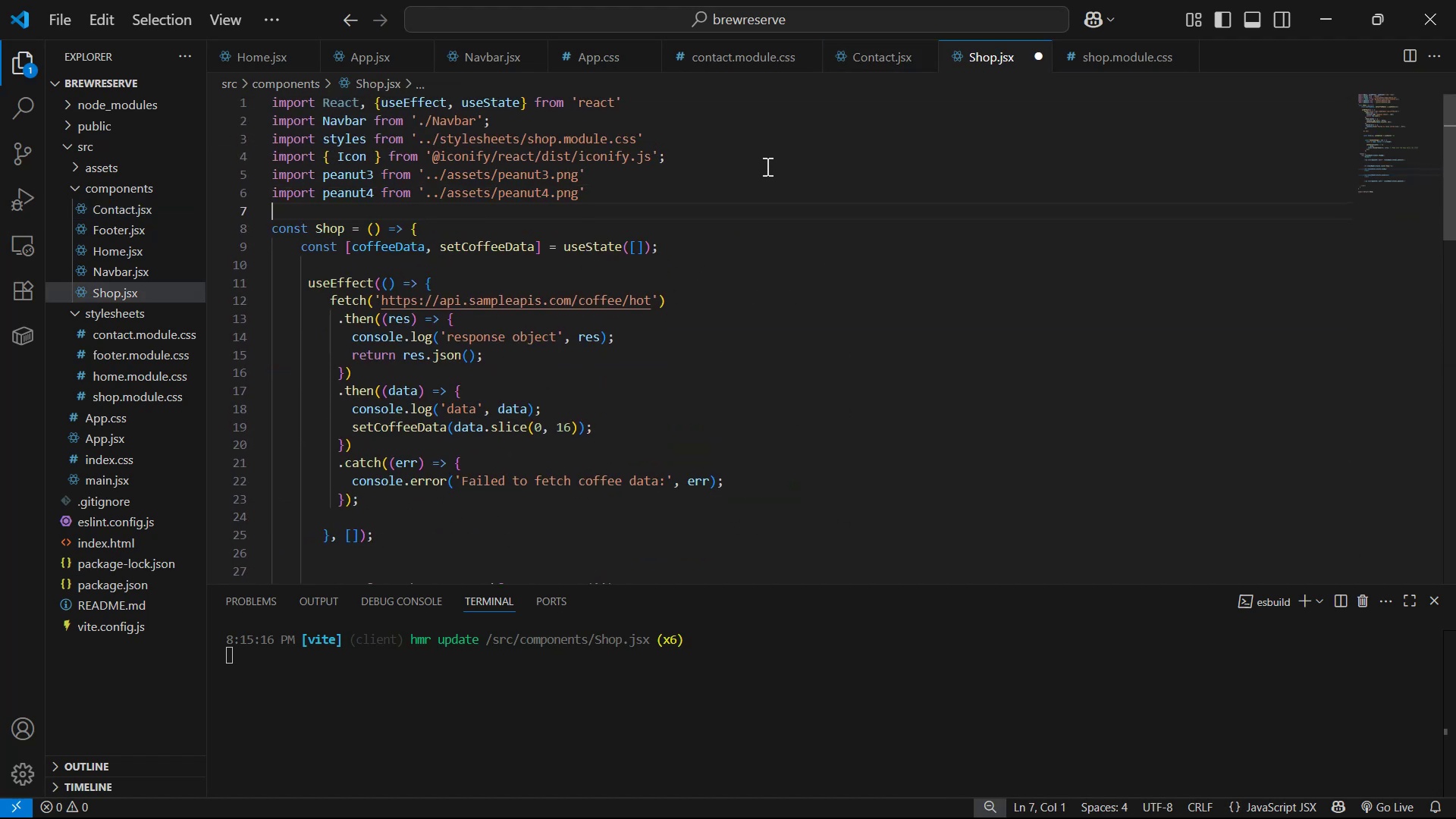 
key(Enter)
 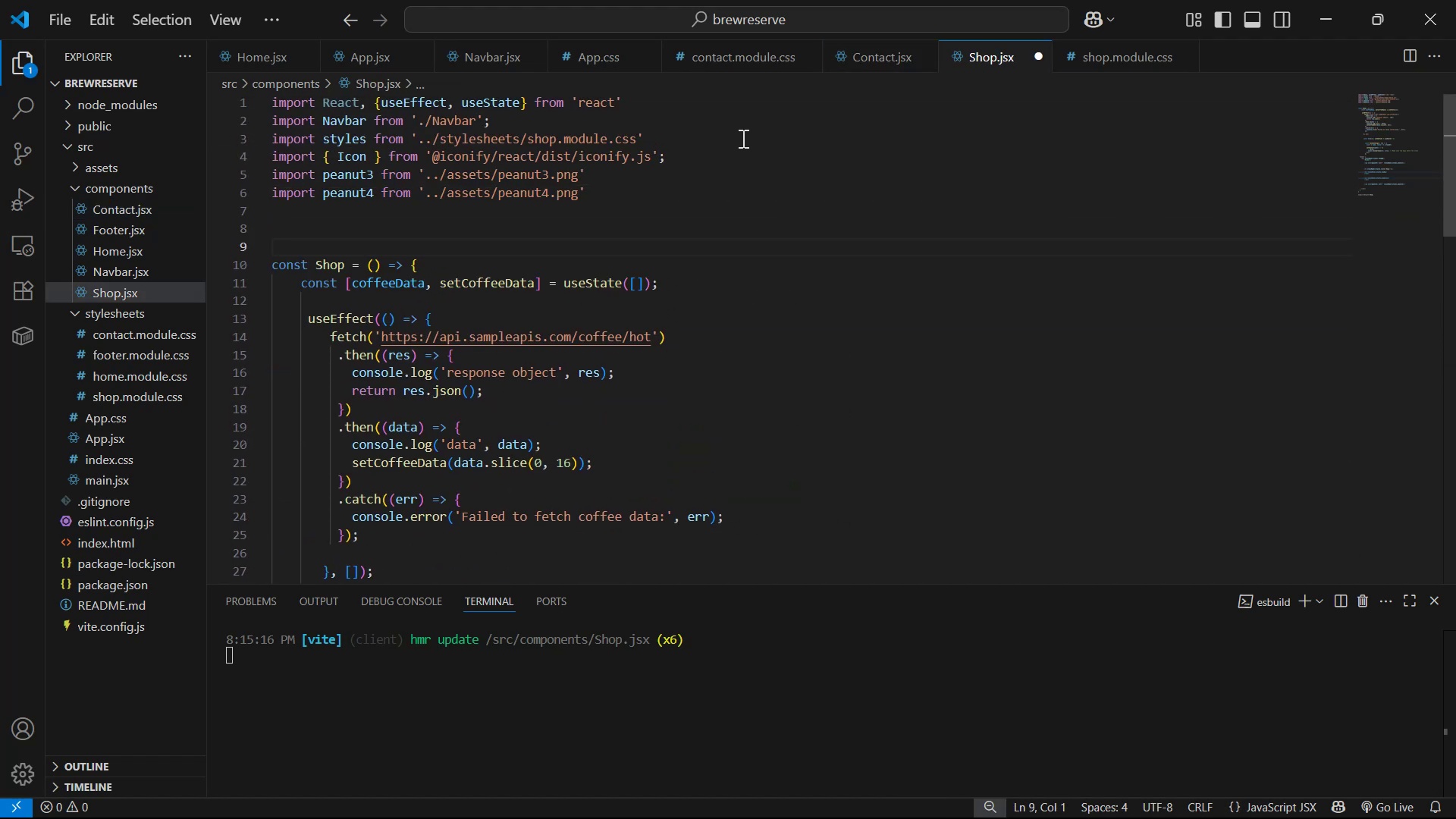 
wait(7.99)
 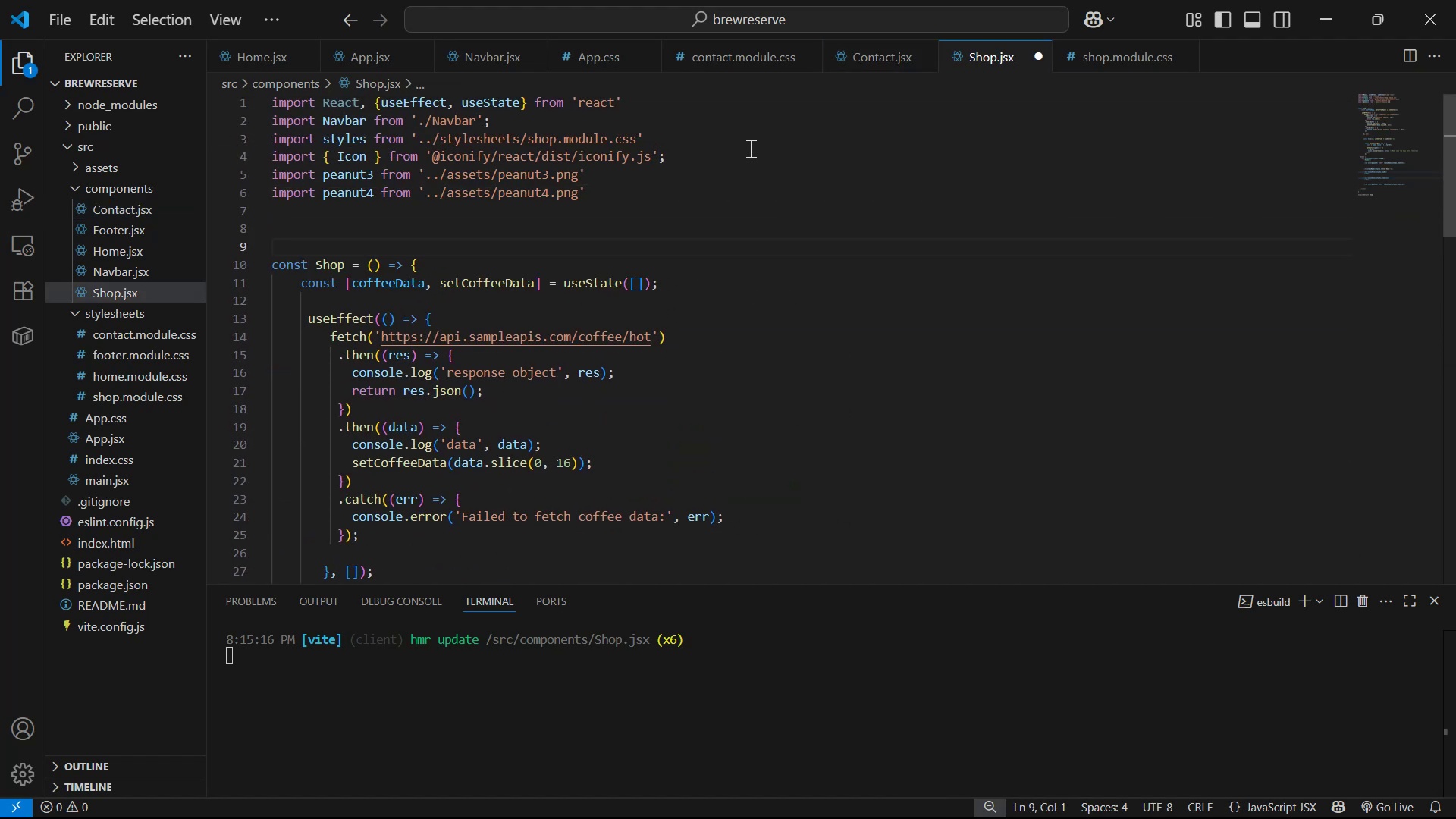 
key(Control+S)
 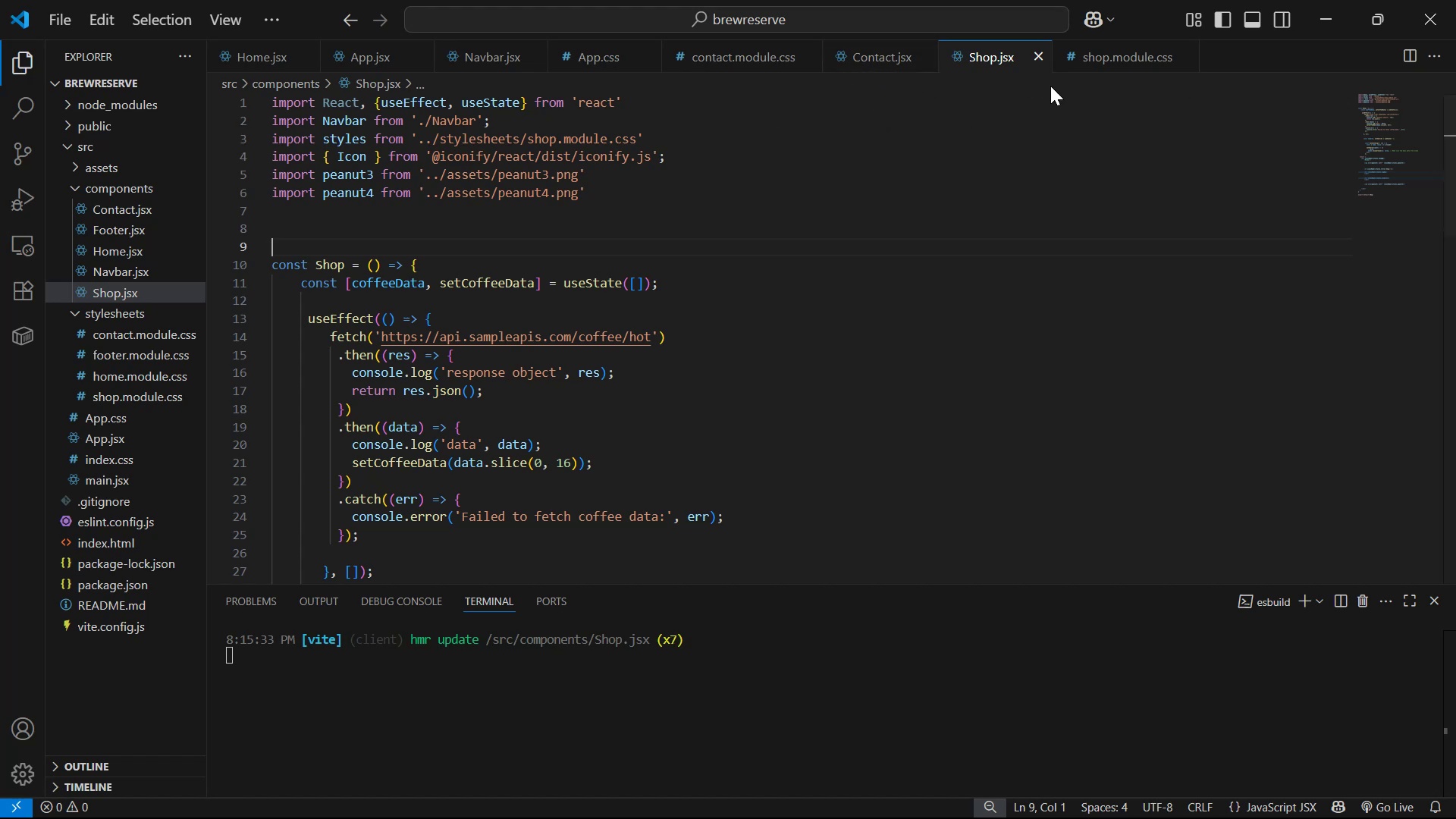 
wait(5.86)
 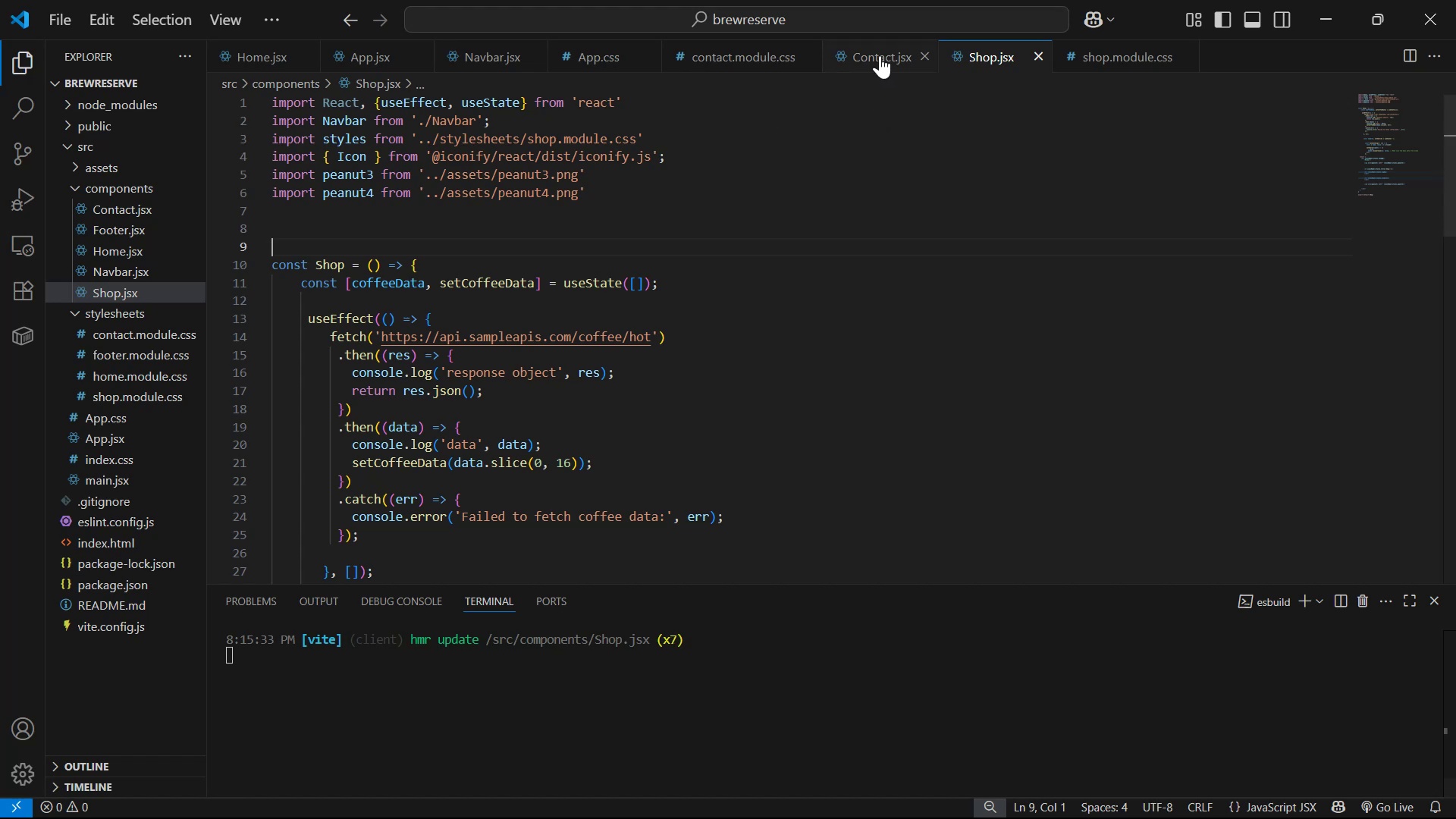 
scroll: coordinate [1138, 275], scroll_direction: down, amount: 5.0
 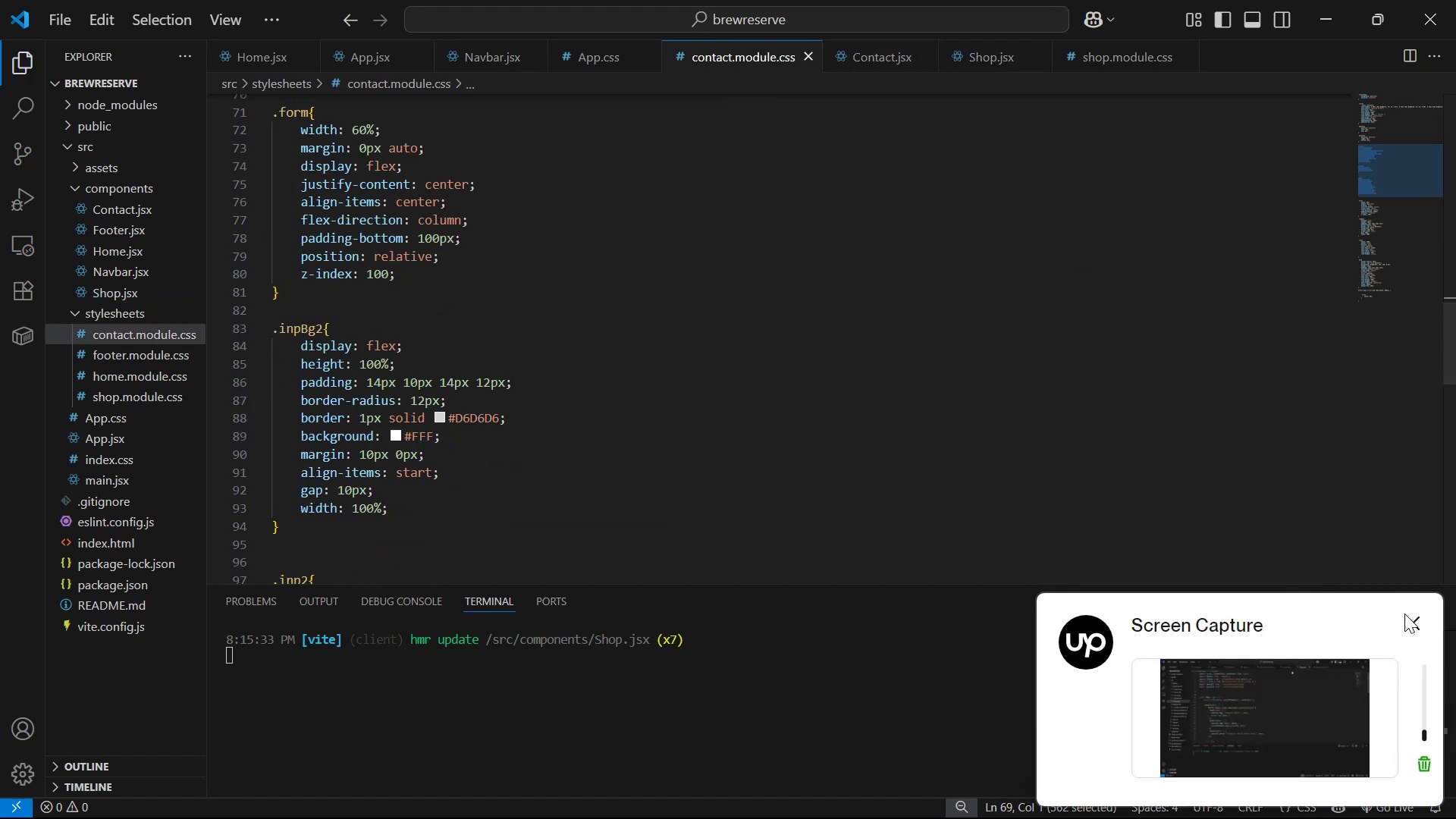 
left_click([1415, 623])
 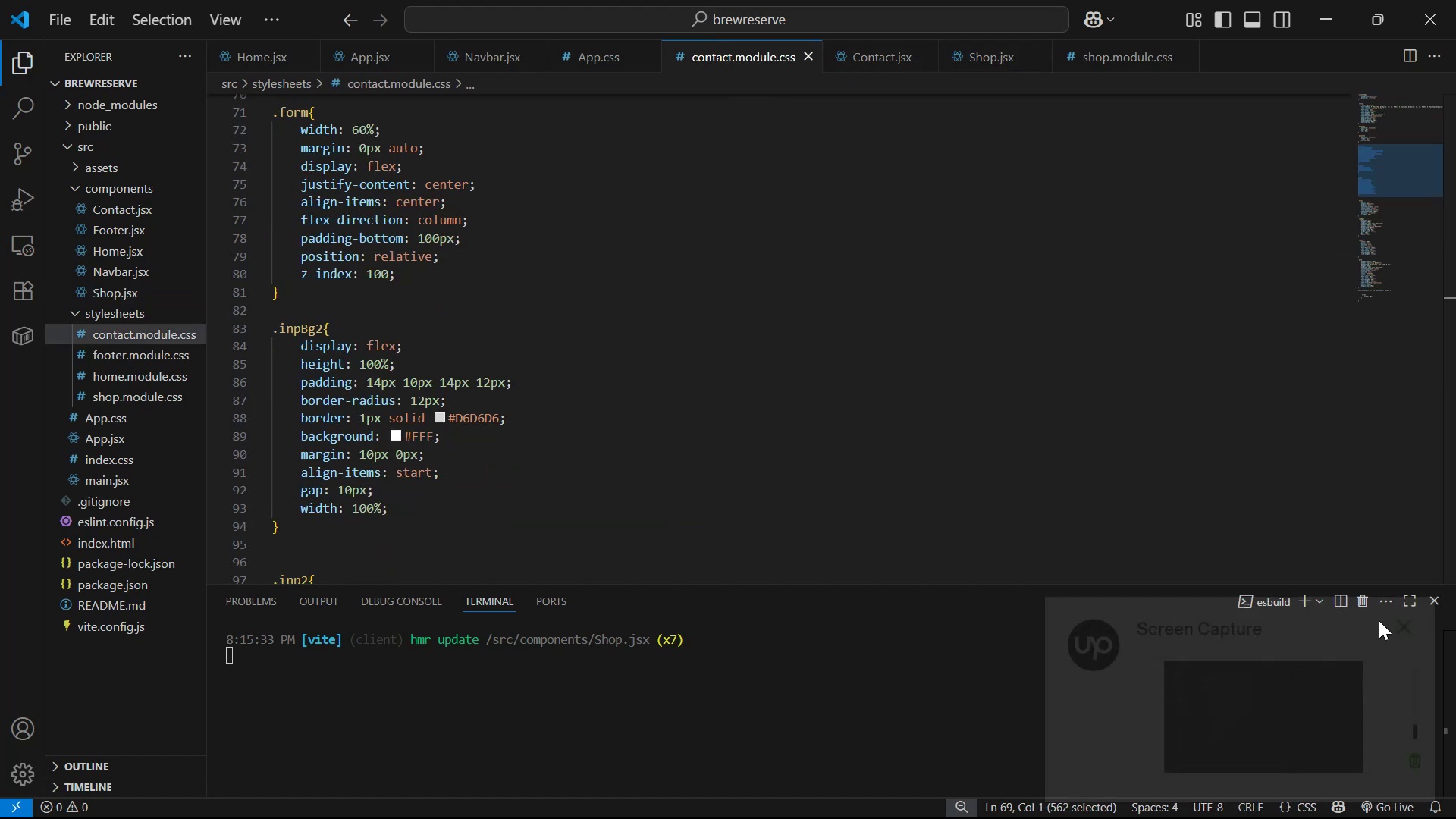 
scroll: coordinate [868, 254], scroll_direction: down, amount: 4.0
 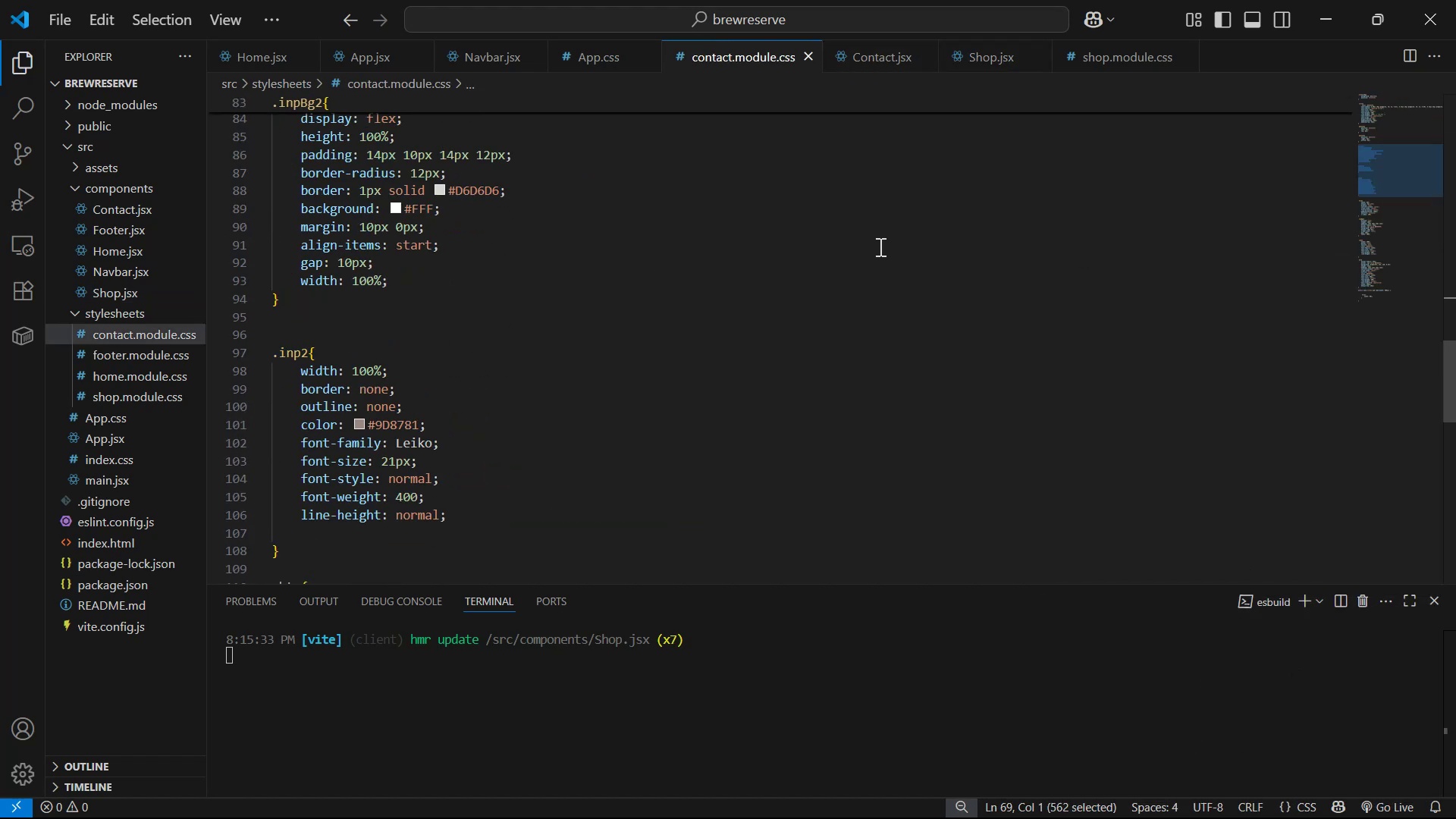 
scroll: coordinate [785, 239], scroll_direction: up, amount: 23.0
 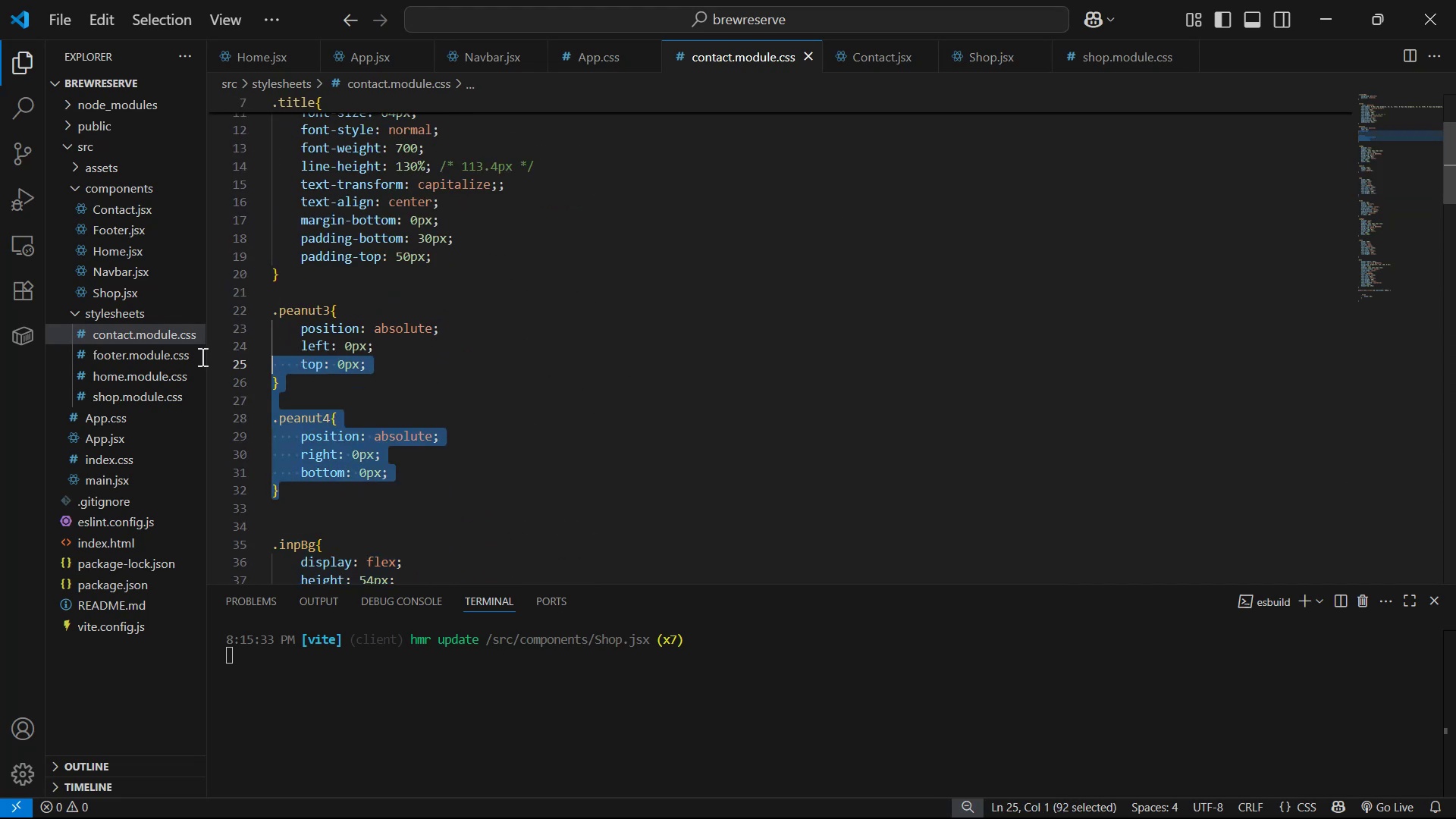 
key(Control+C)
 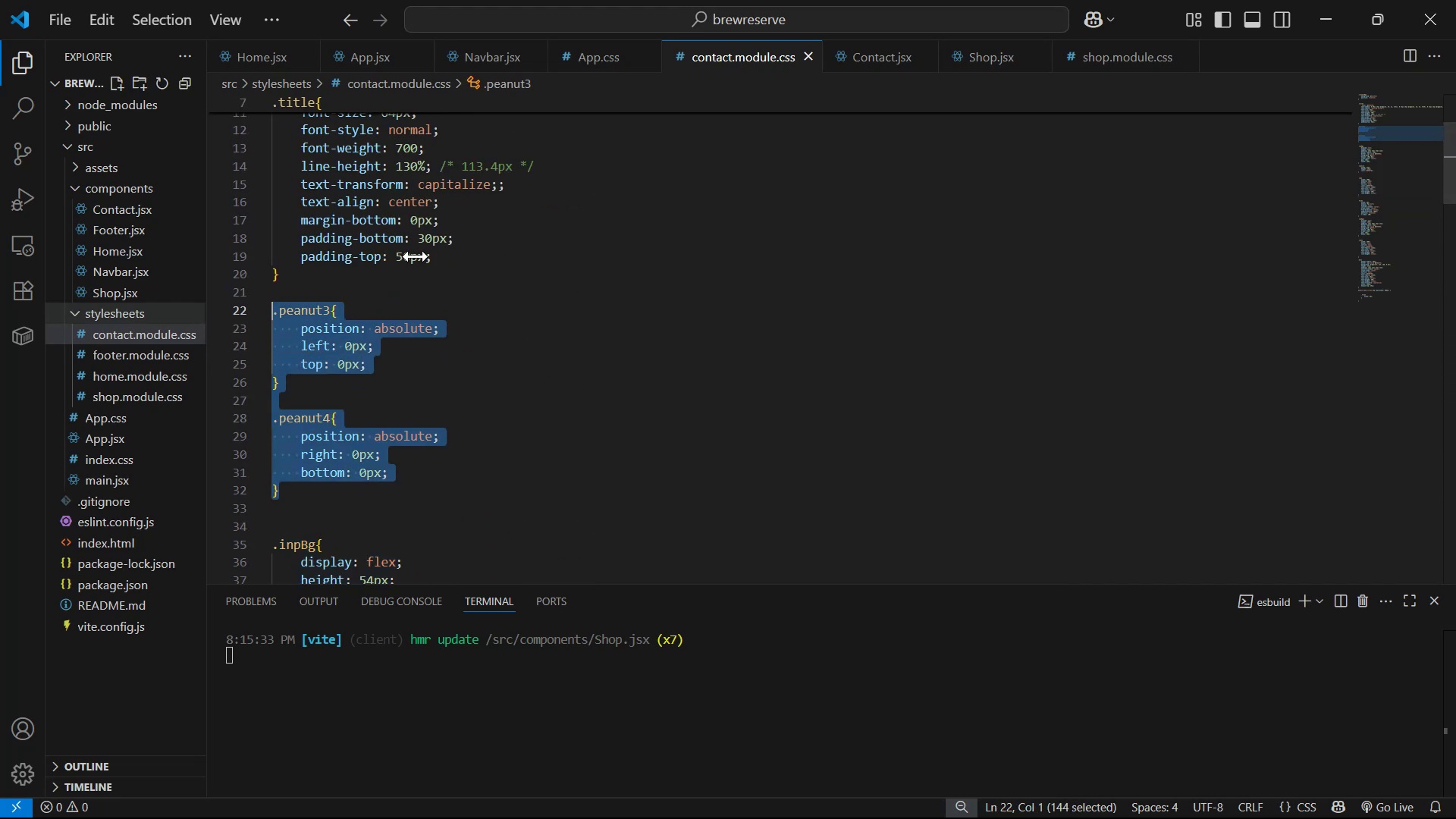 
key(Control+C)
 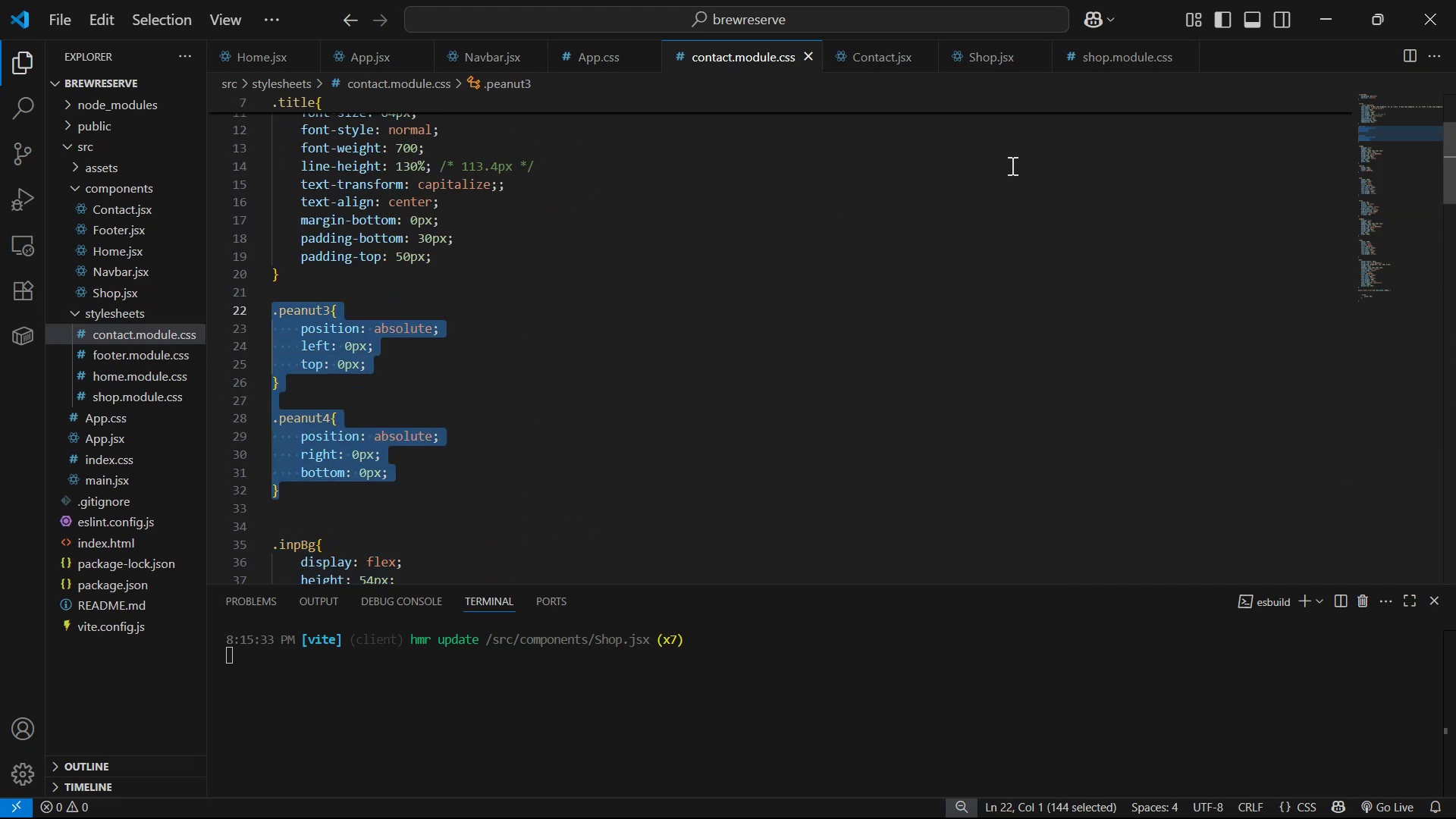 
key(Control+C)
 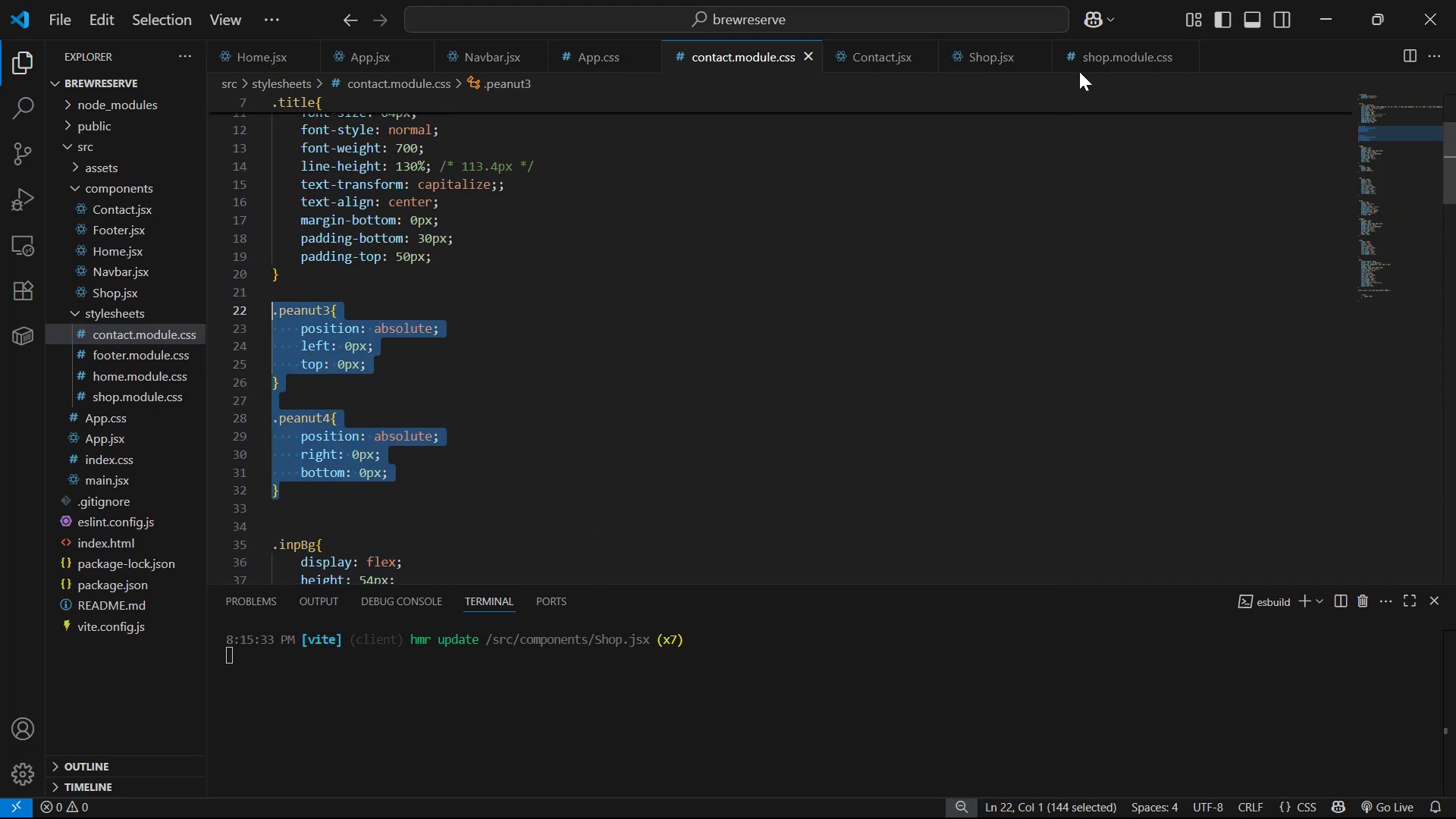 
left_click([1087, 52])
 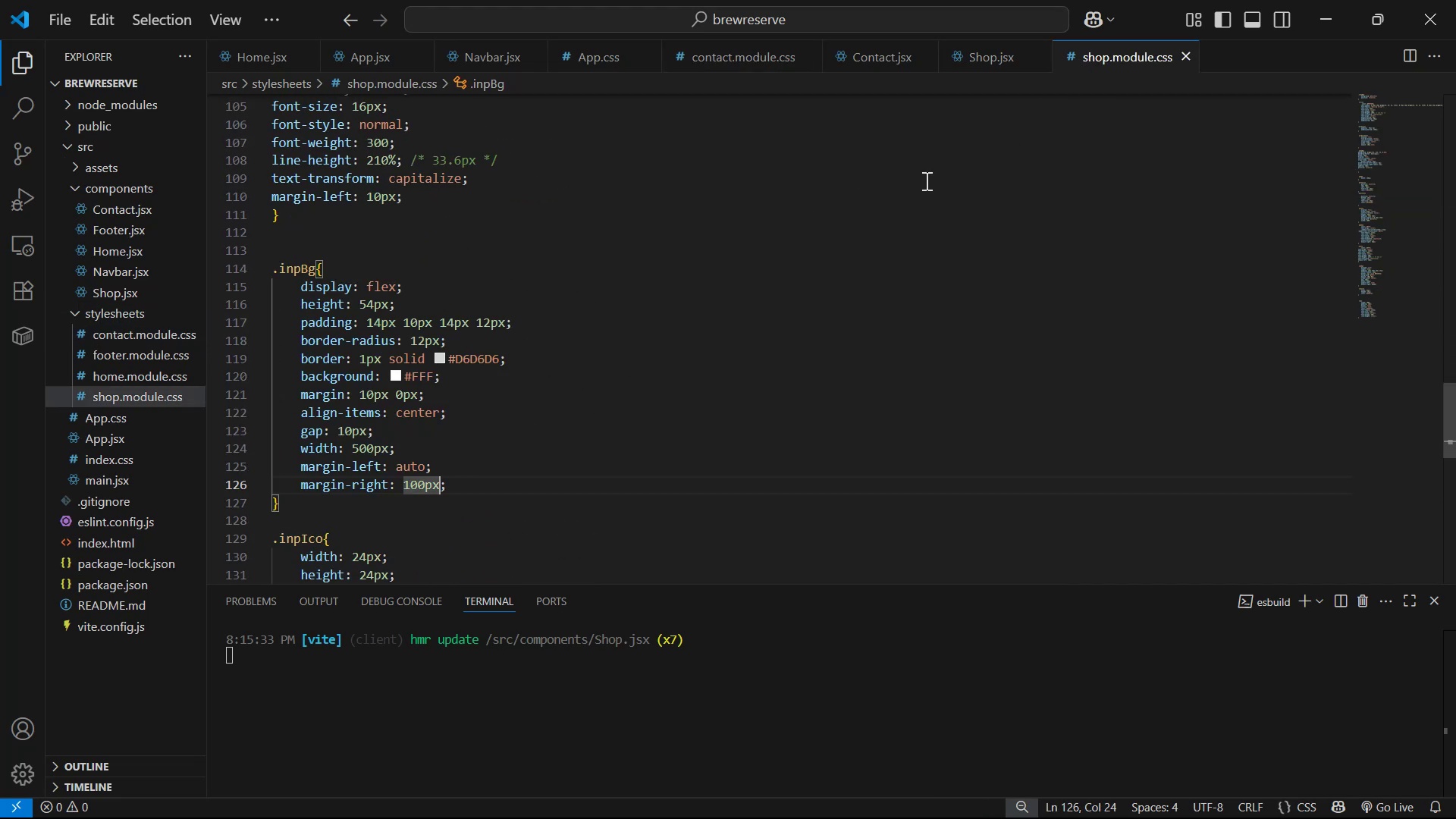 
scroll: coordinate [808, 259], scroll_direction: up, amount: 41.0
 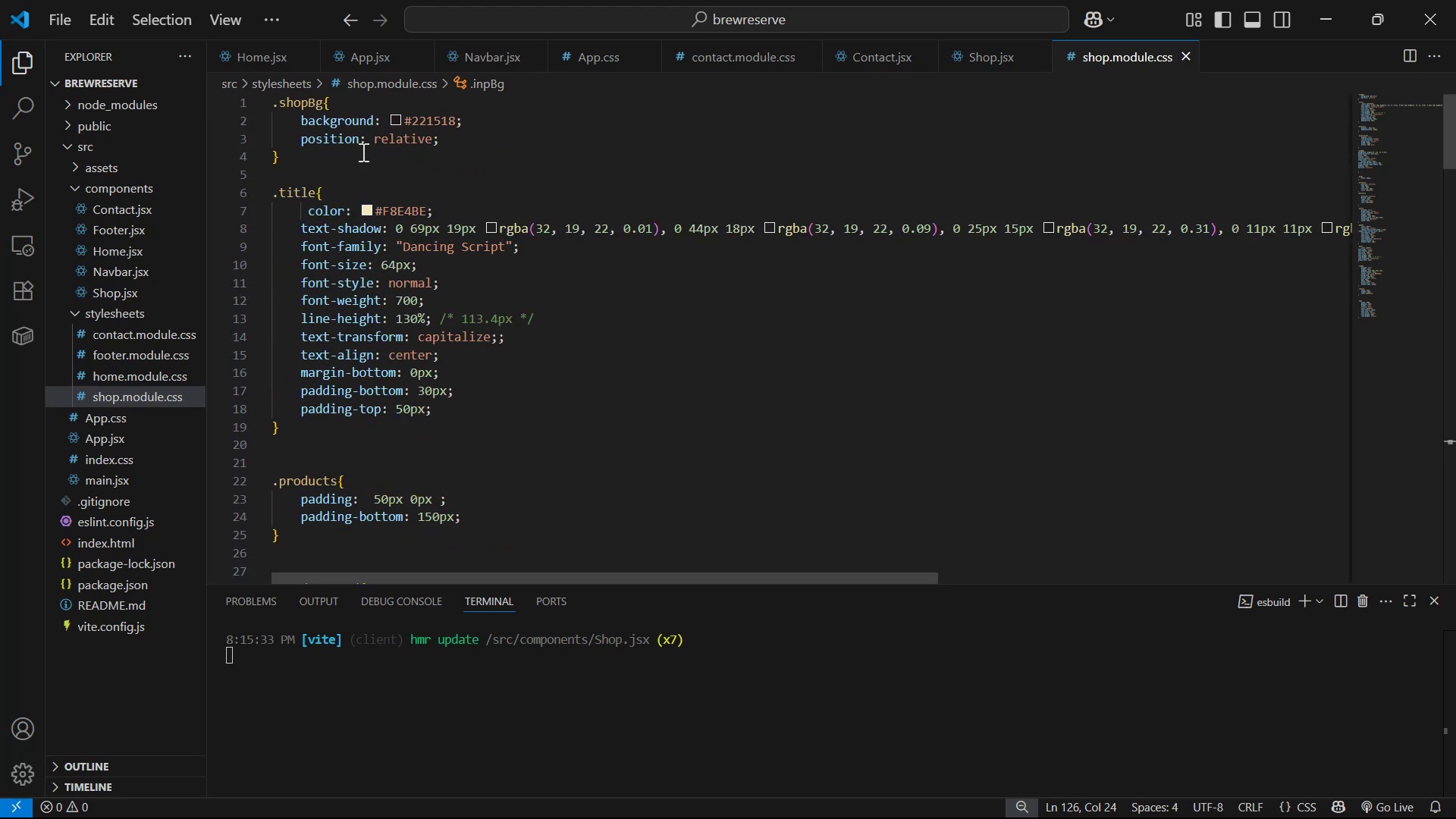 
left_click([368, 155])
 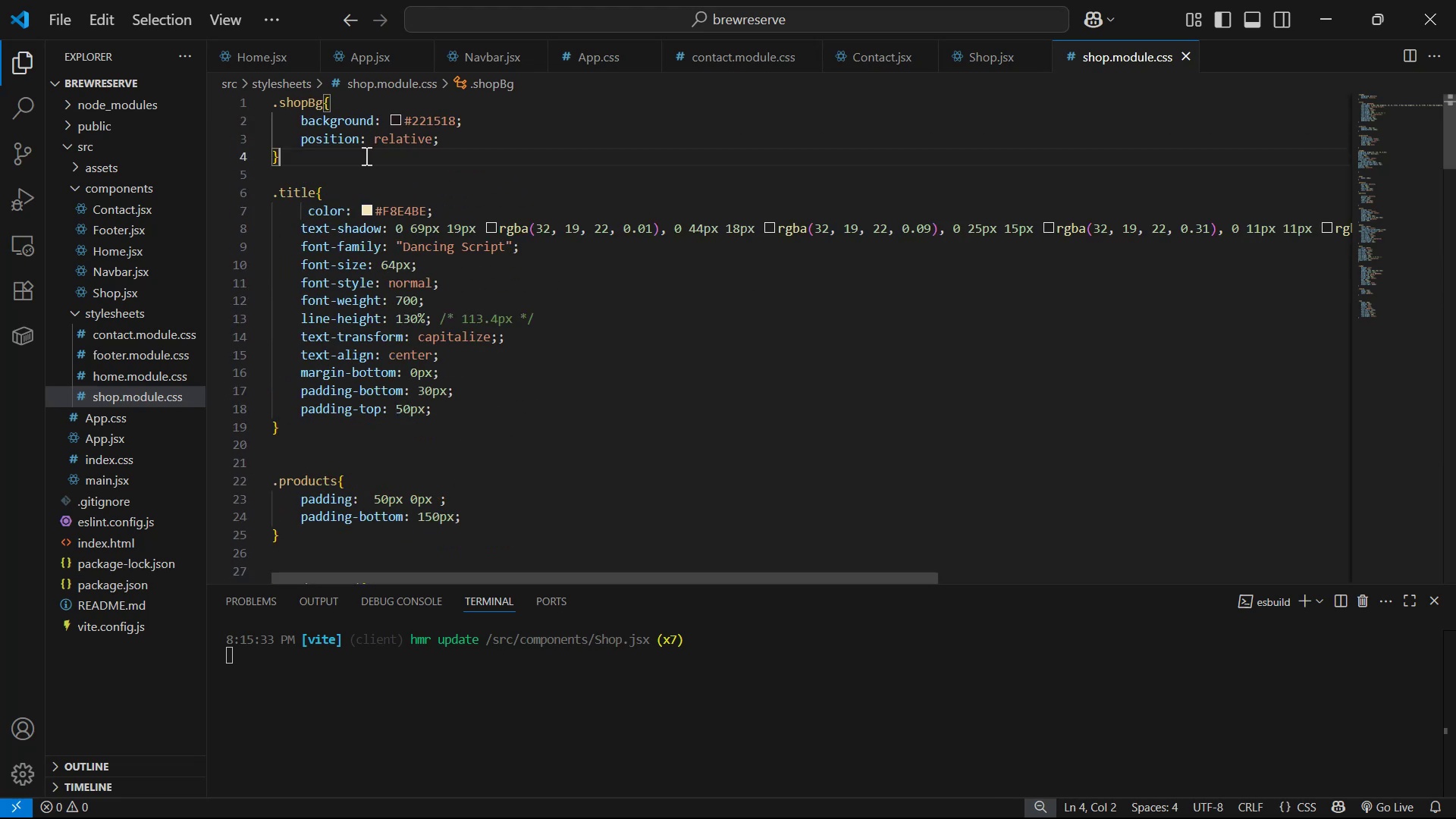 
key(Enter)
 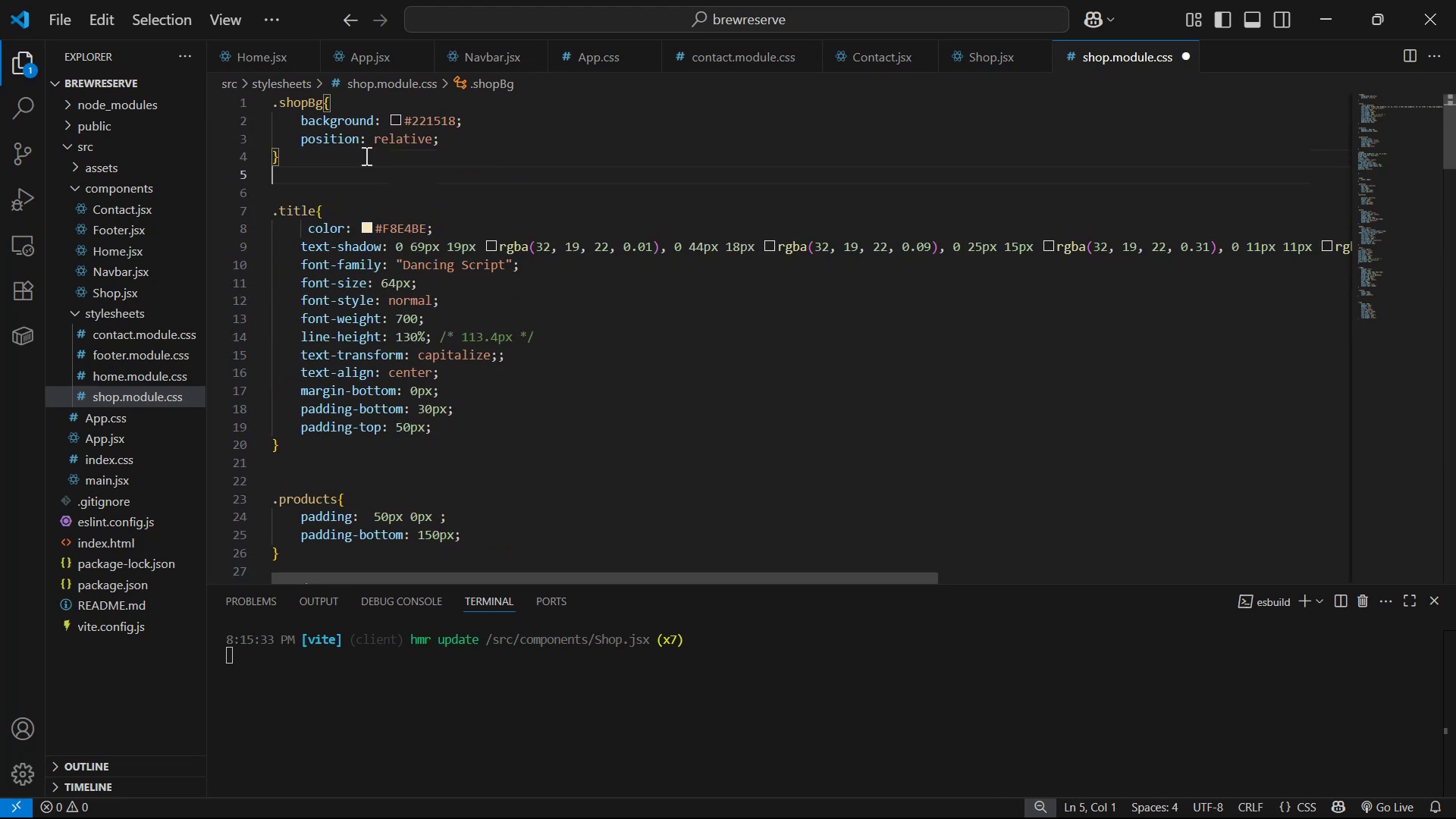 
key(Enter)
 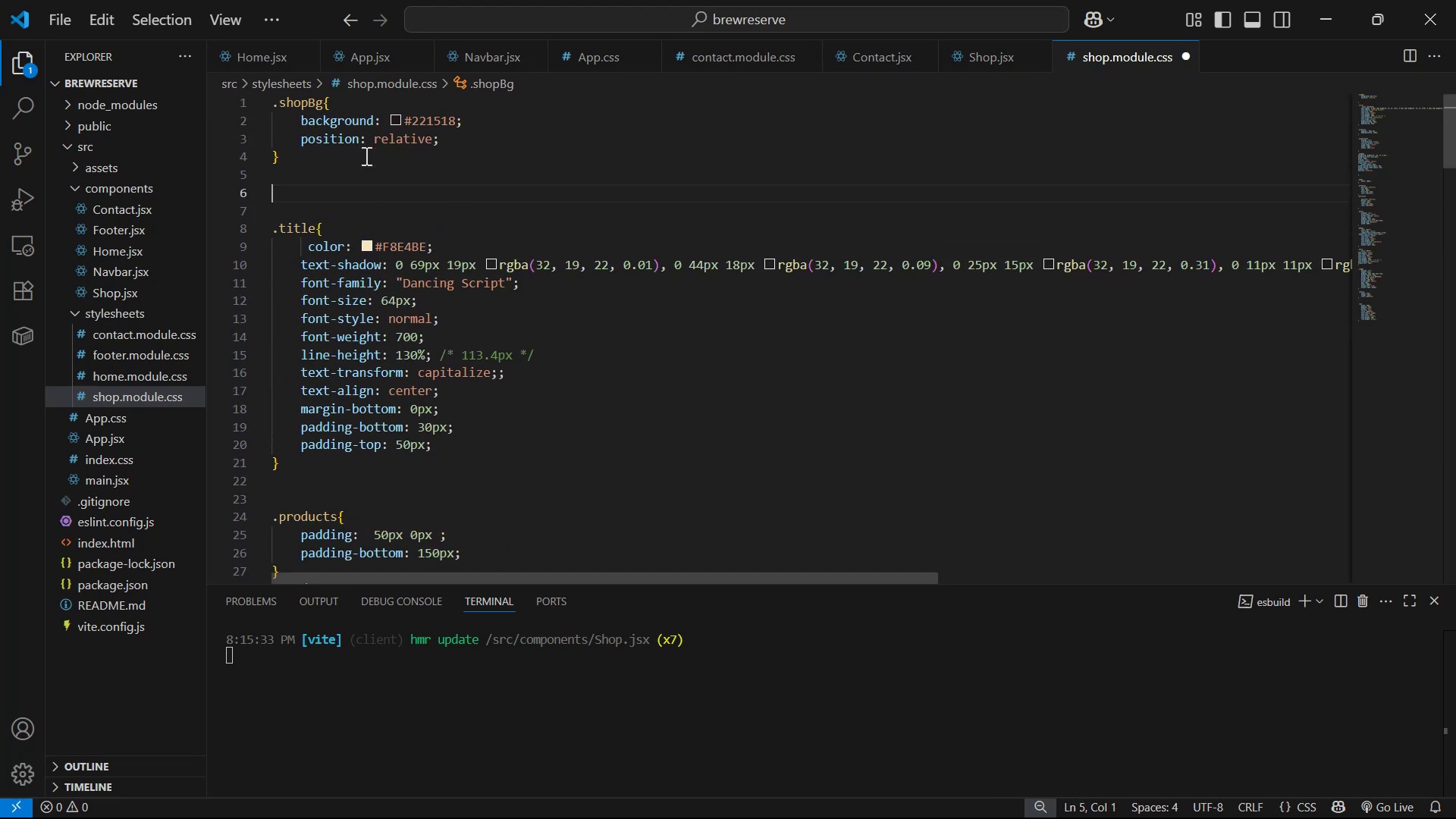 
key(Enter)
 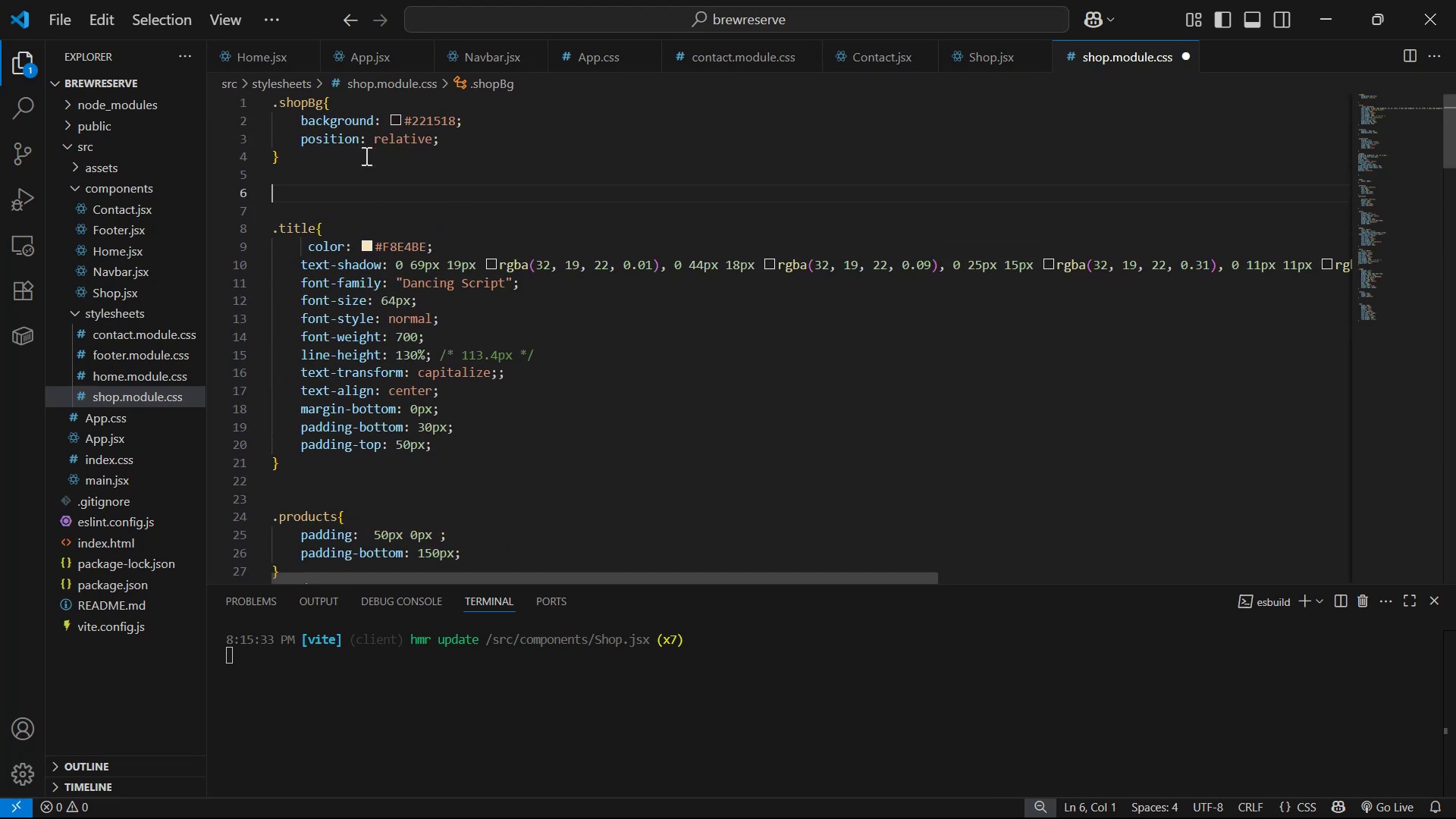 
key(Control+V)
 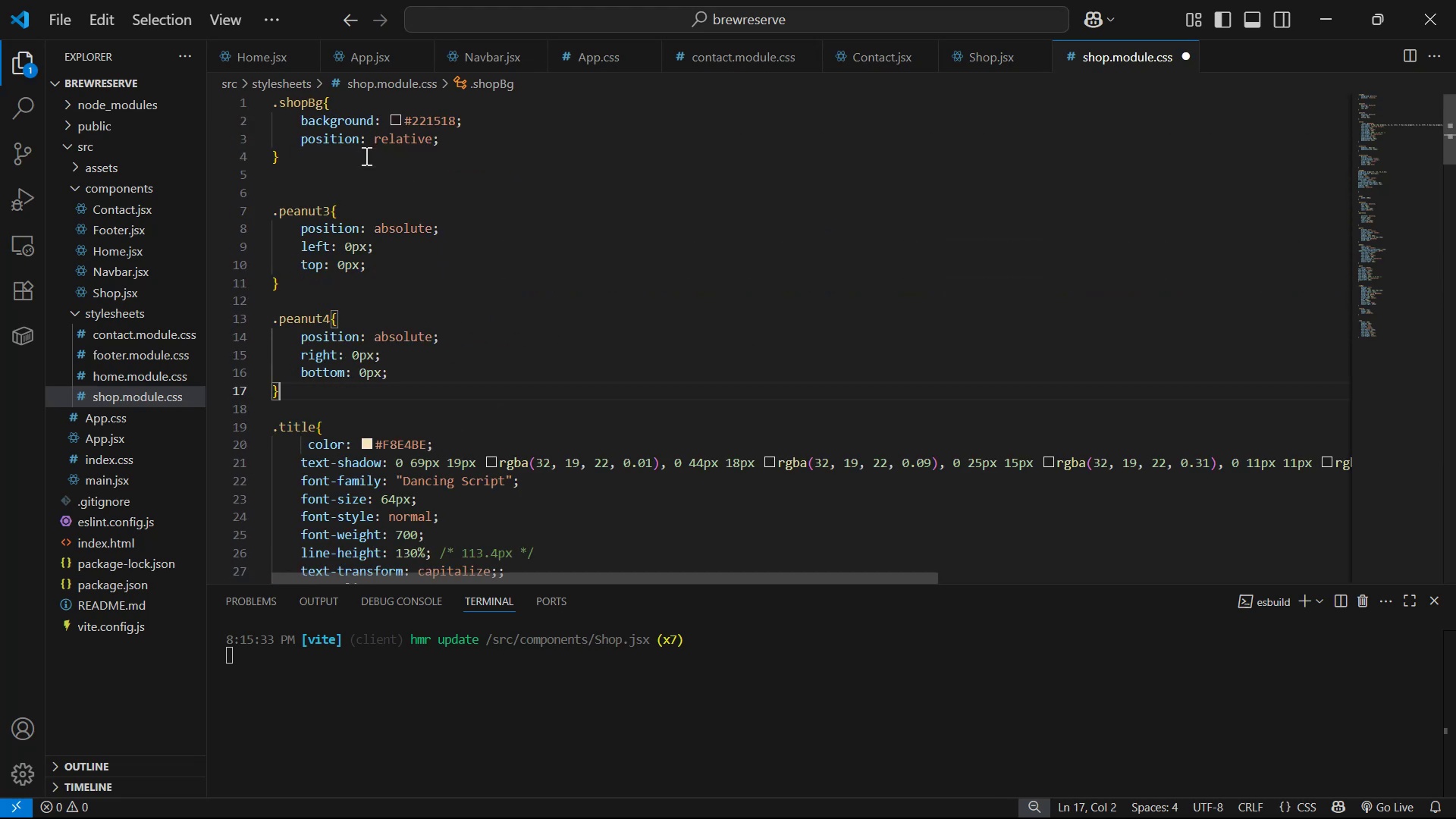 
key(Control+S)
 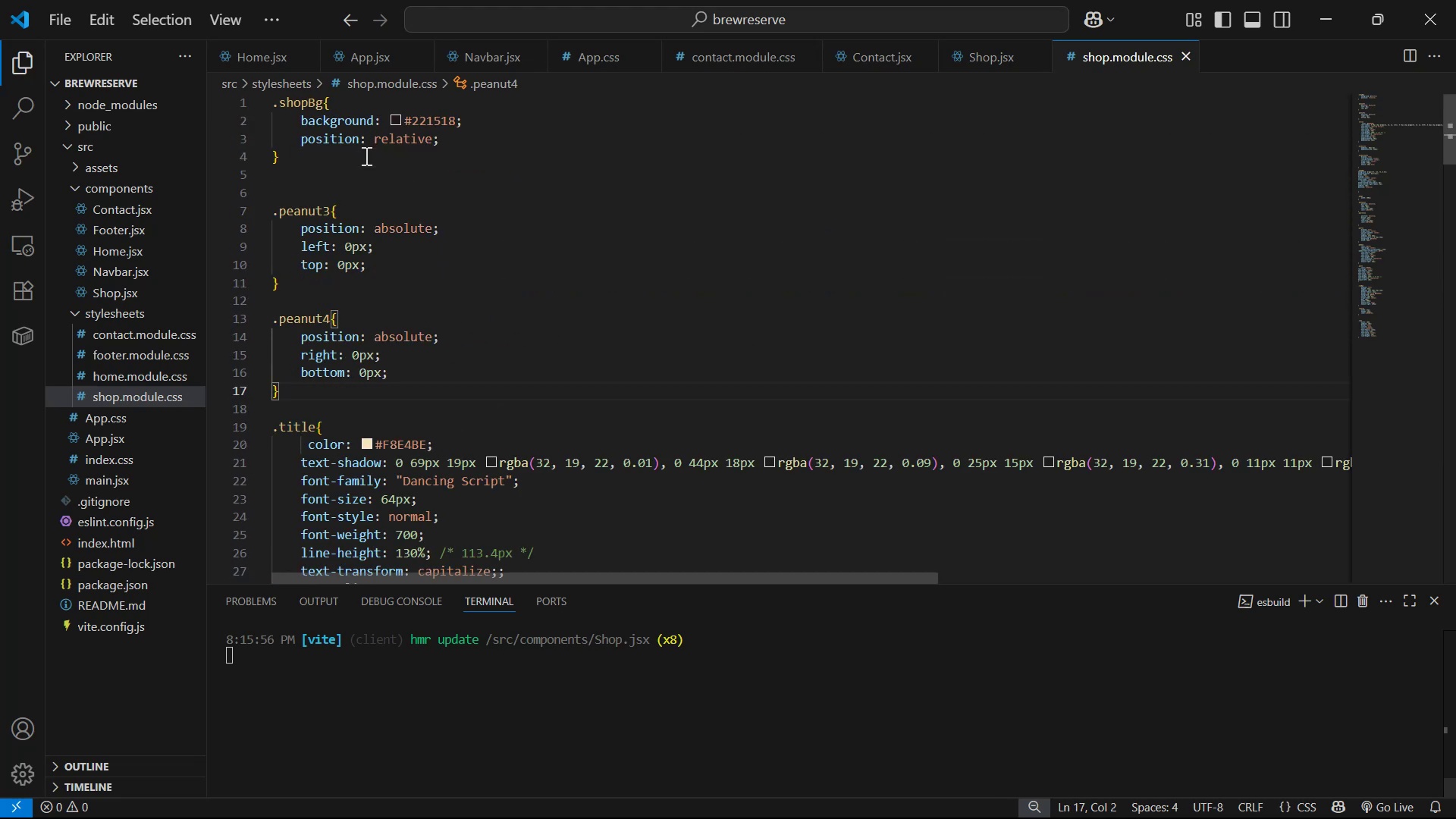 
key(Alt+Tab)
 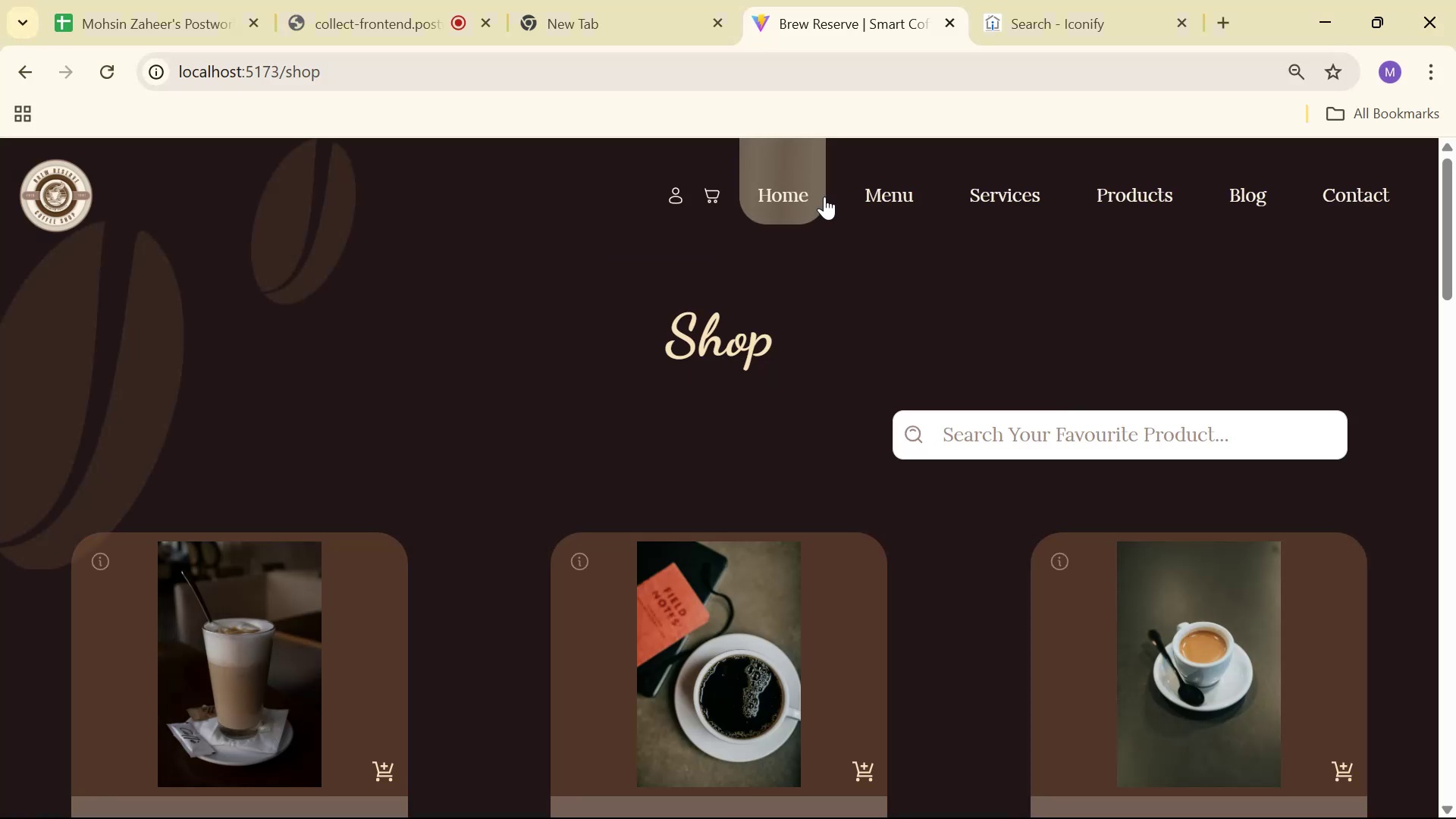 
scroll: coordinate [831, 262], scroll_direction: down, amount: 20.0
 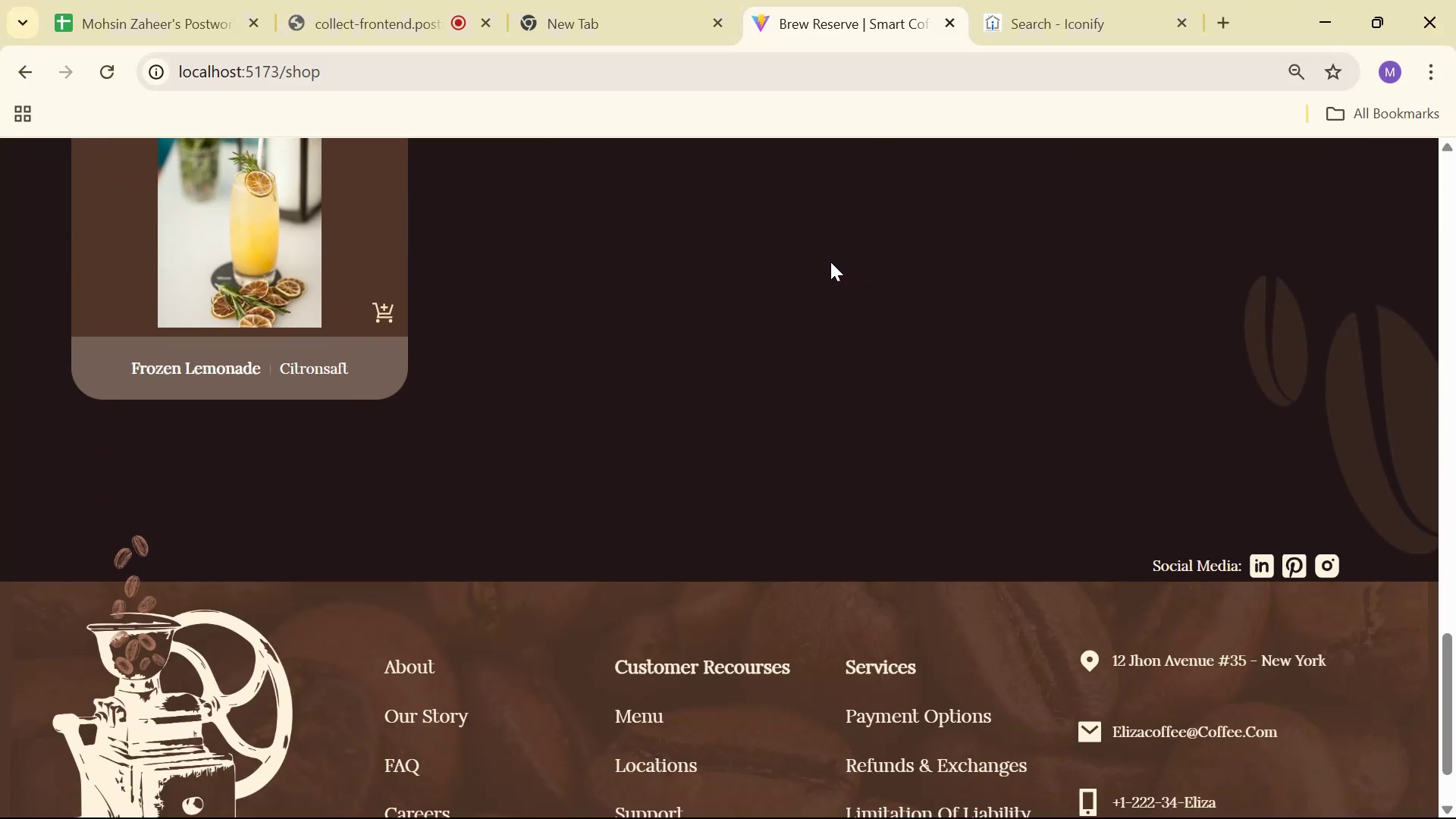 
scroll: coordinate [835, 259], scroll_direction: up, amount: 25.0
 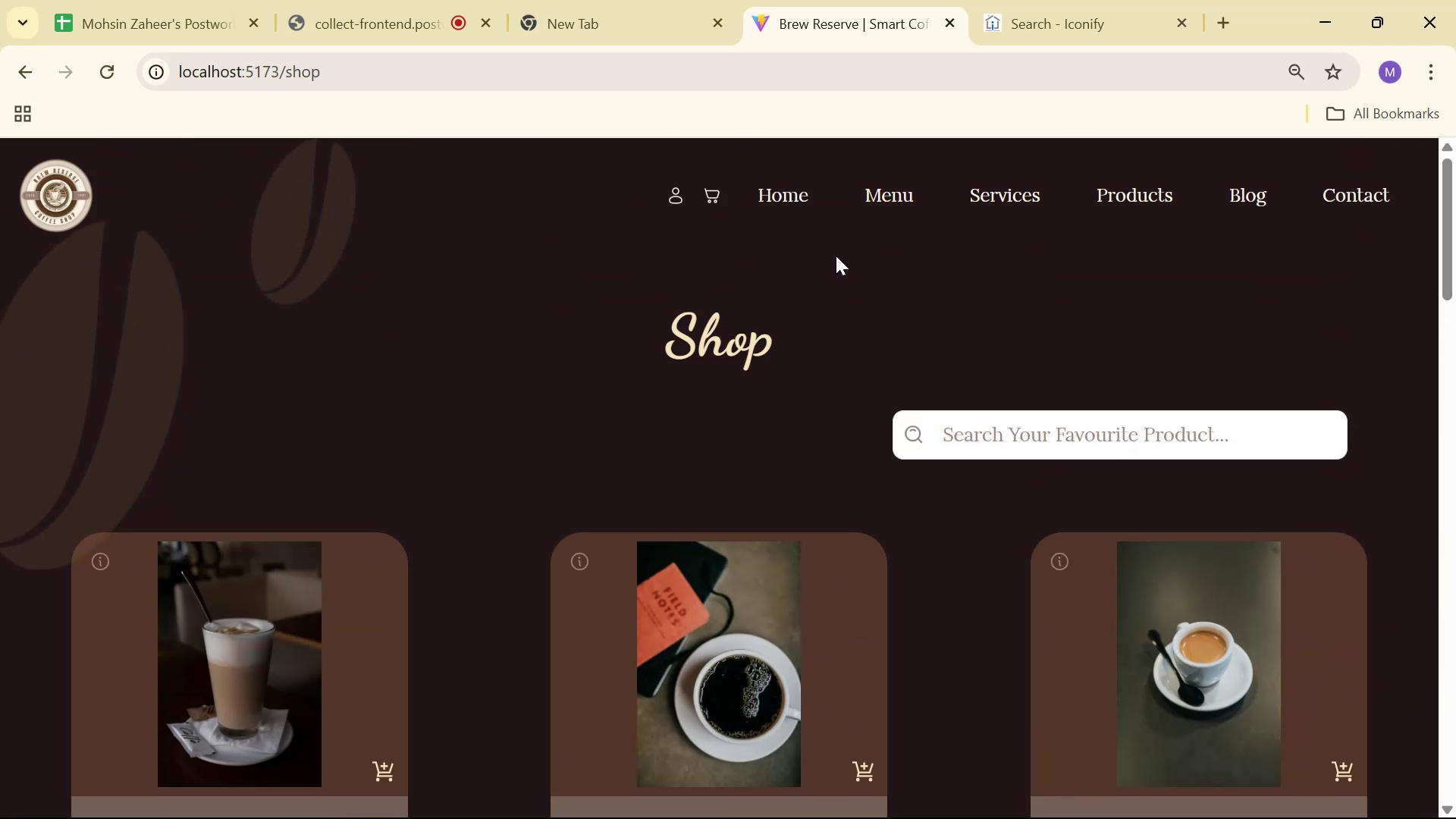 
scroll: coordinate [817, 257], scroll_direction: down, amount: 12.0
 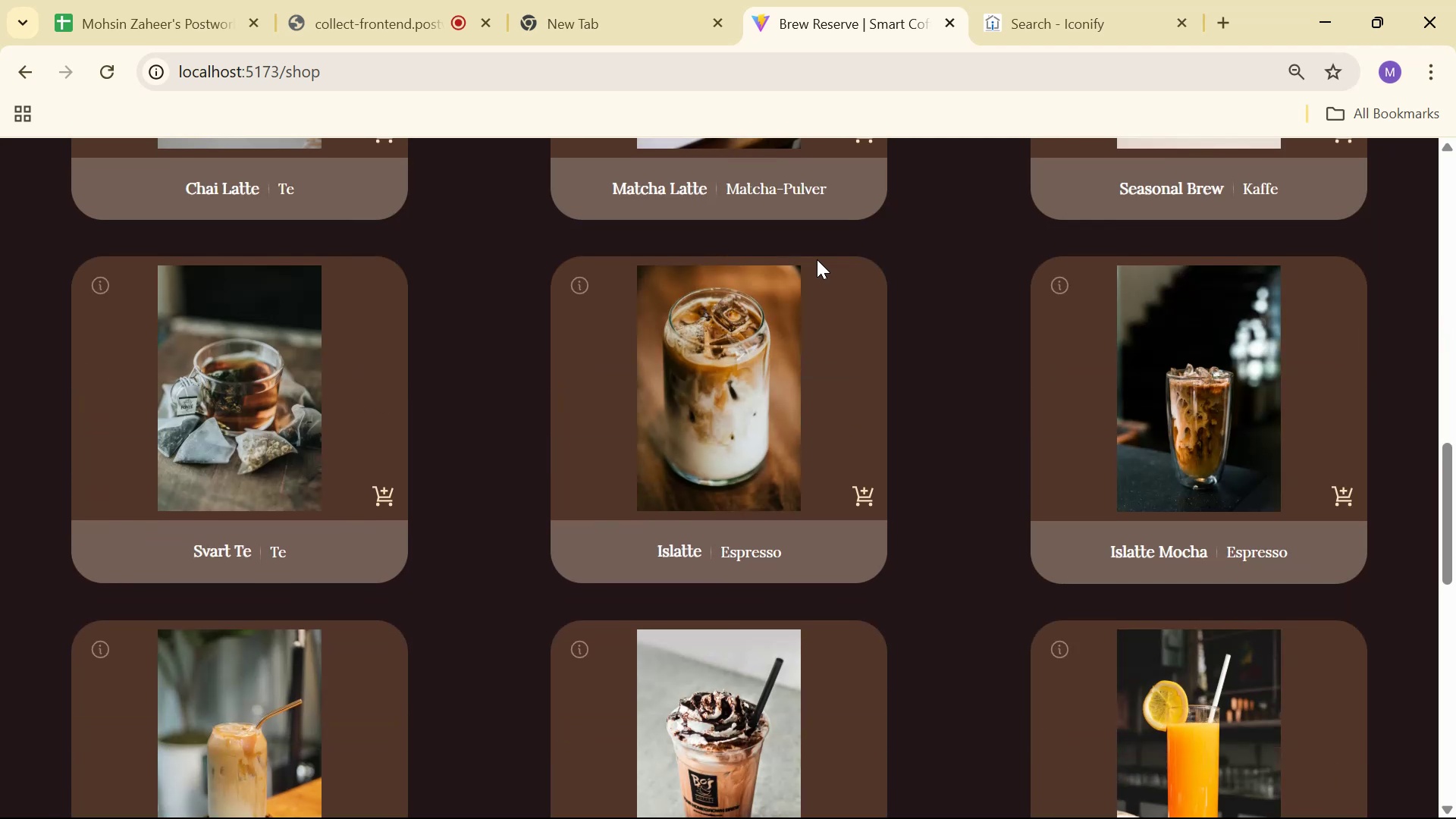 
key(Alt+AltLeft)
 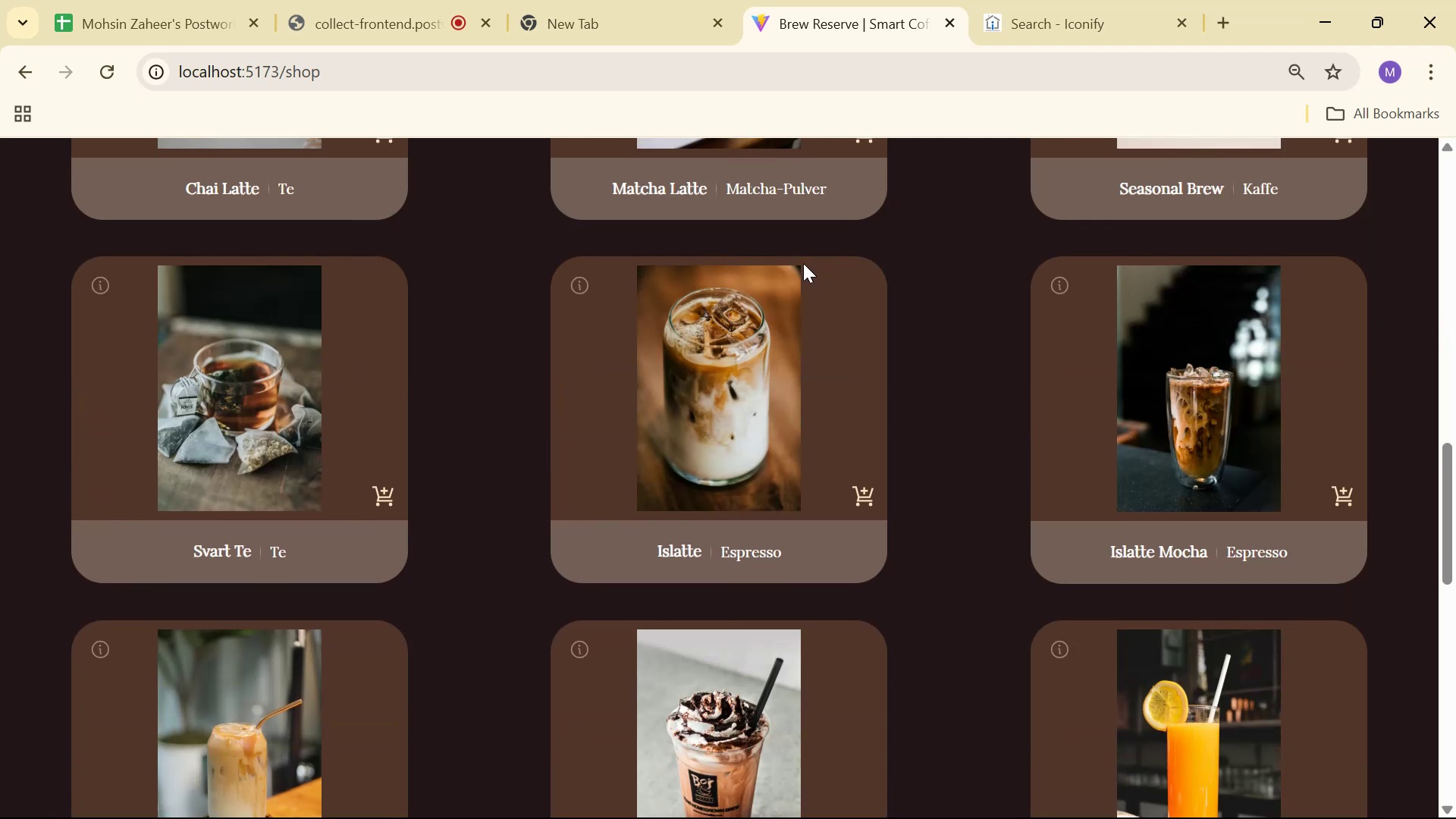 
key(Alt+Tab)
 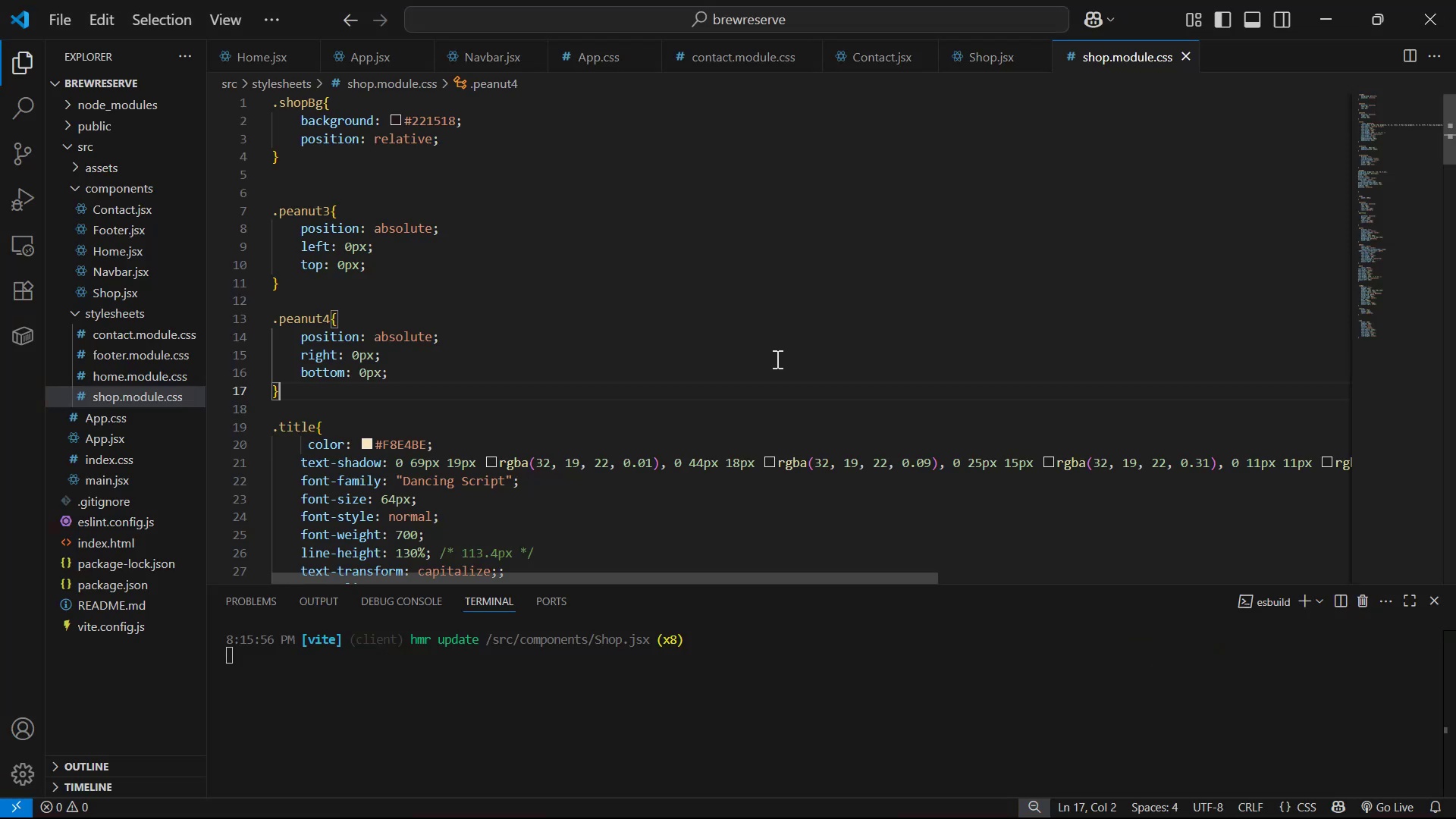 
key(Alt+AltLeft)
 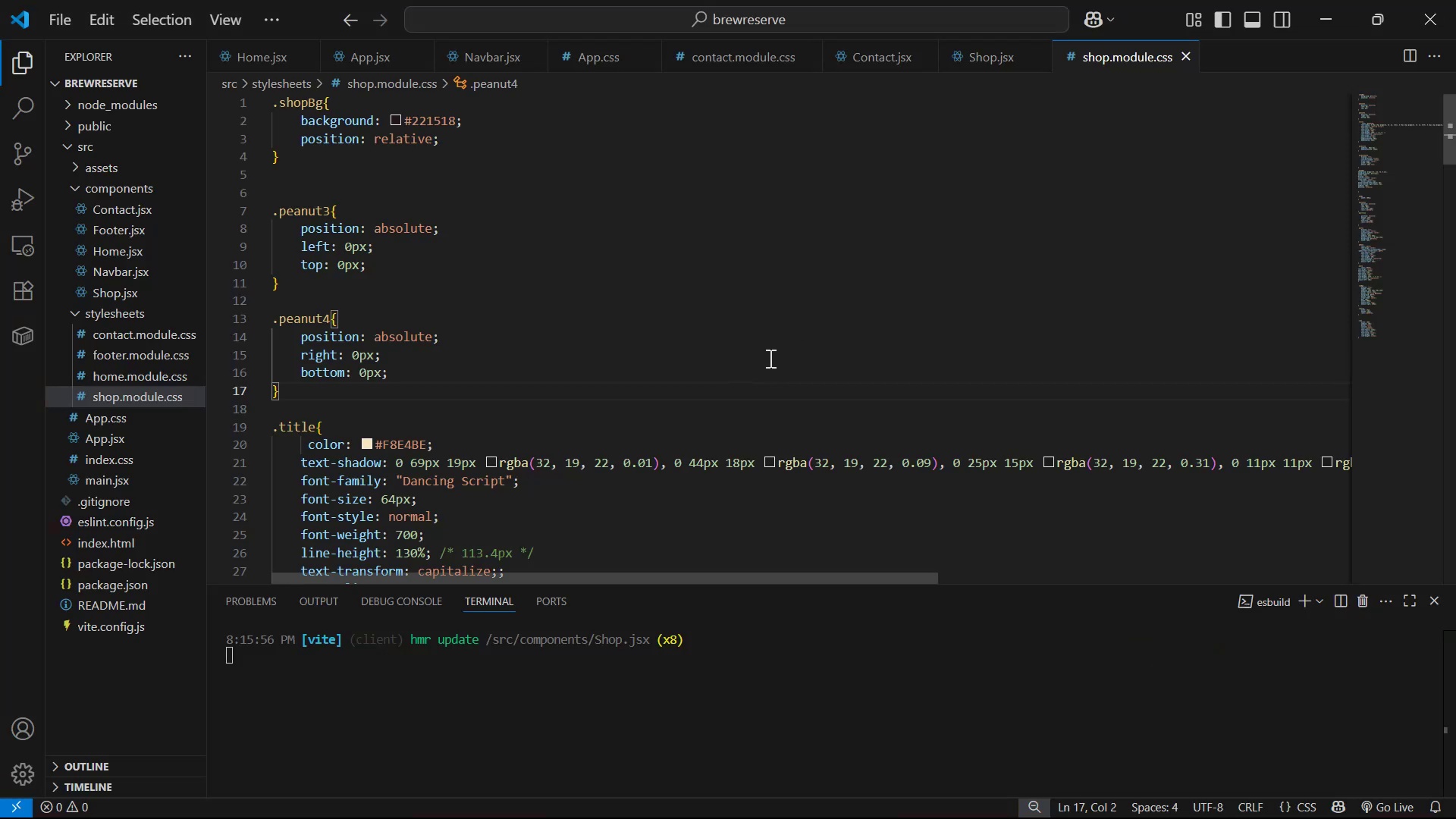 
key(Alt+Tab)
 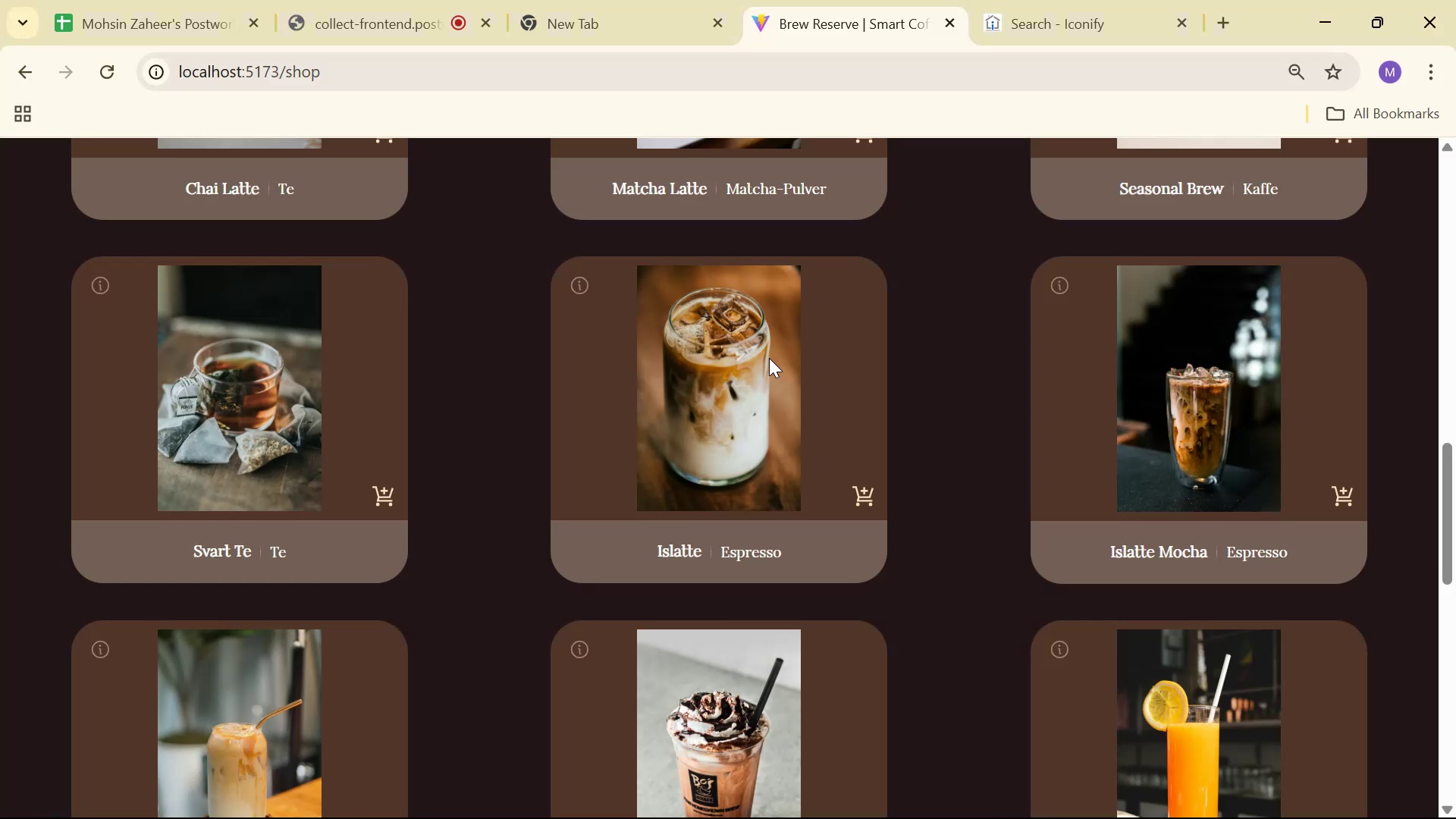 
key(Alt+AltLeft)
 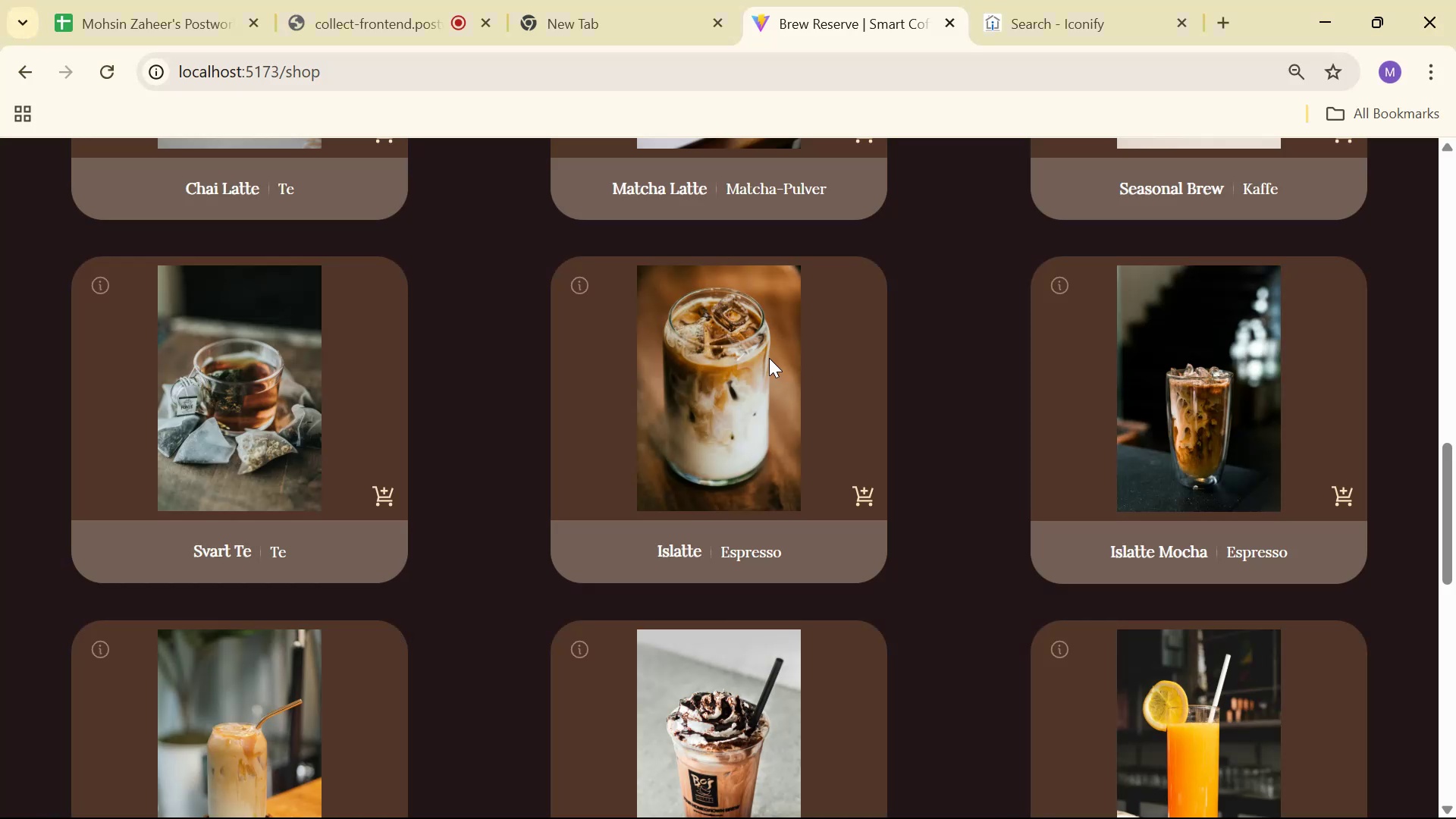 
key(Alt+Tab)
 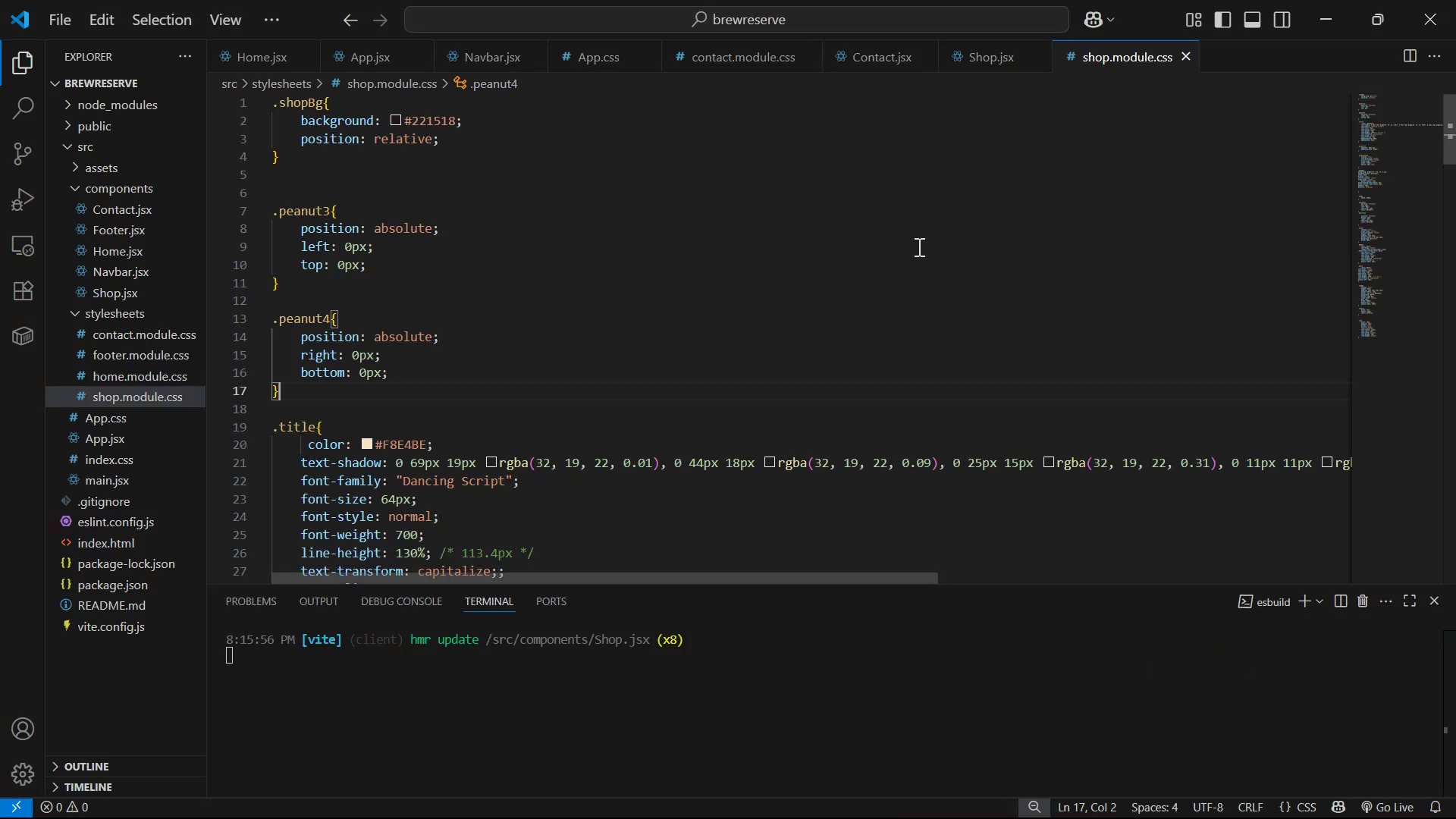 
scroll: coordinate [922, 246], scroll_direction: down, amount: 1.0
 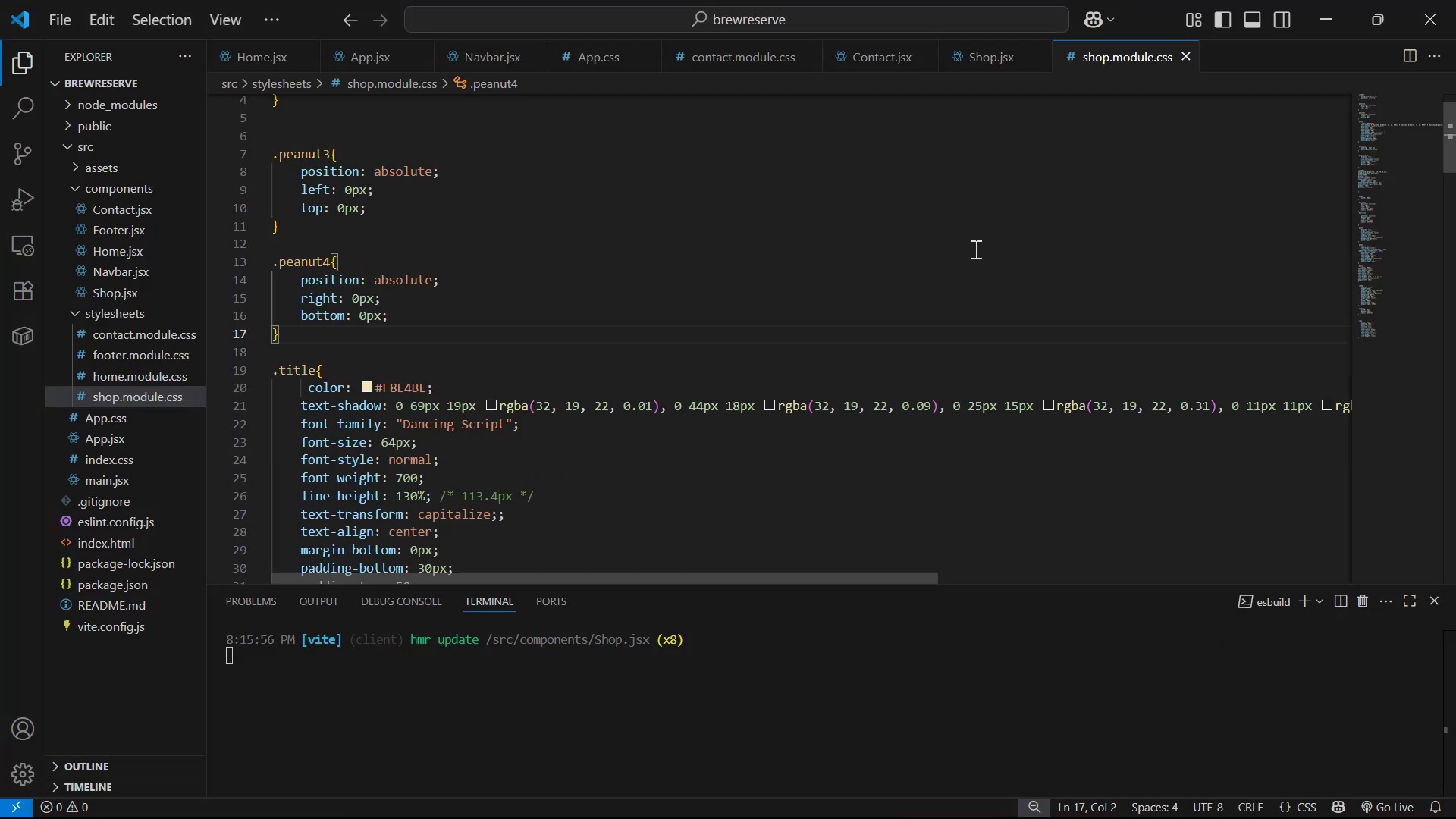 
scroll: coordinate [973, 249], scroll_direction: up, amount: 2.0
 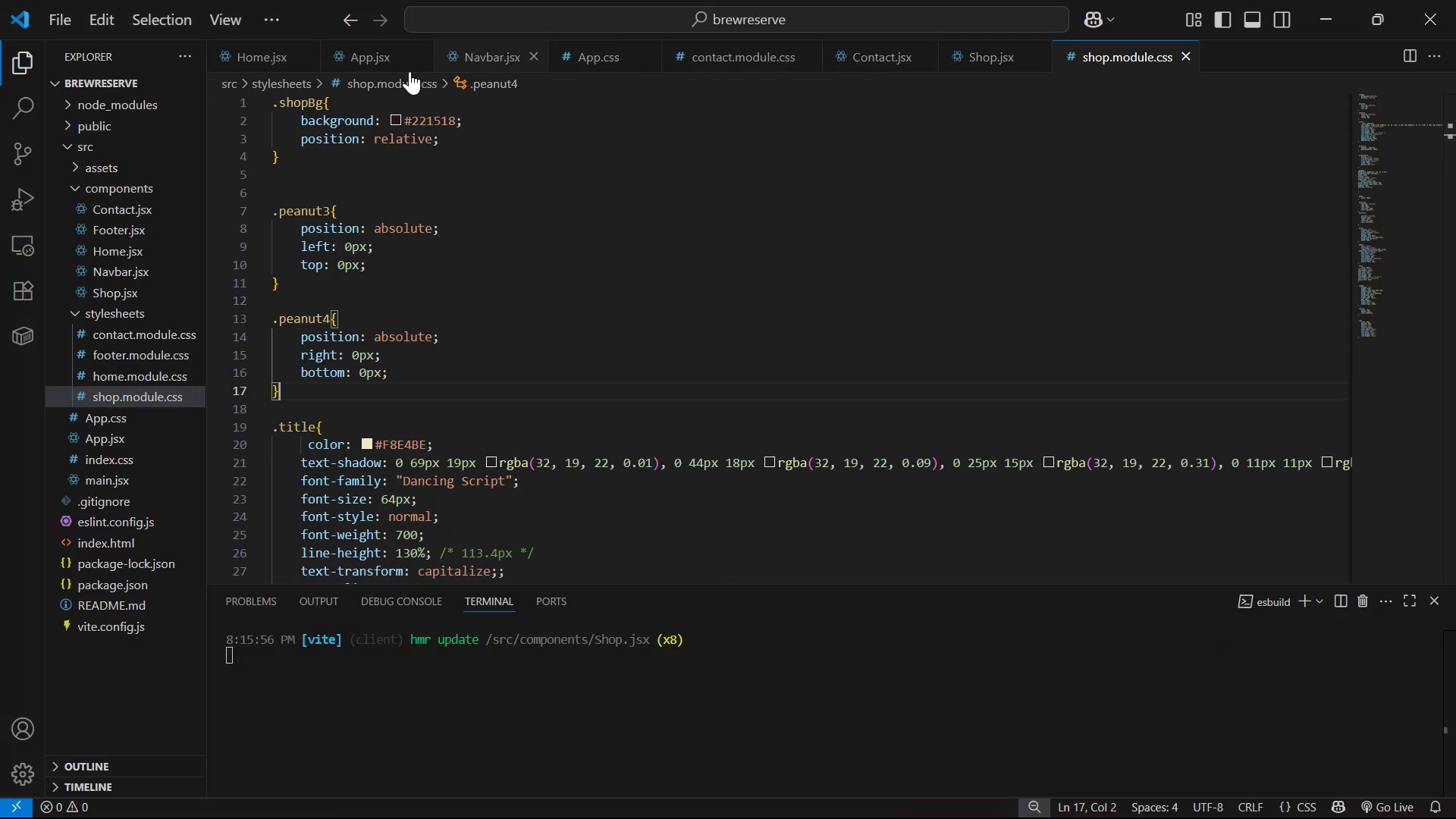 
scroll: coordinate [997, 309], scroll_direction: down, amount: 11.0
 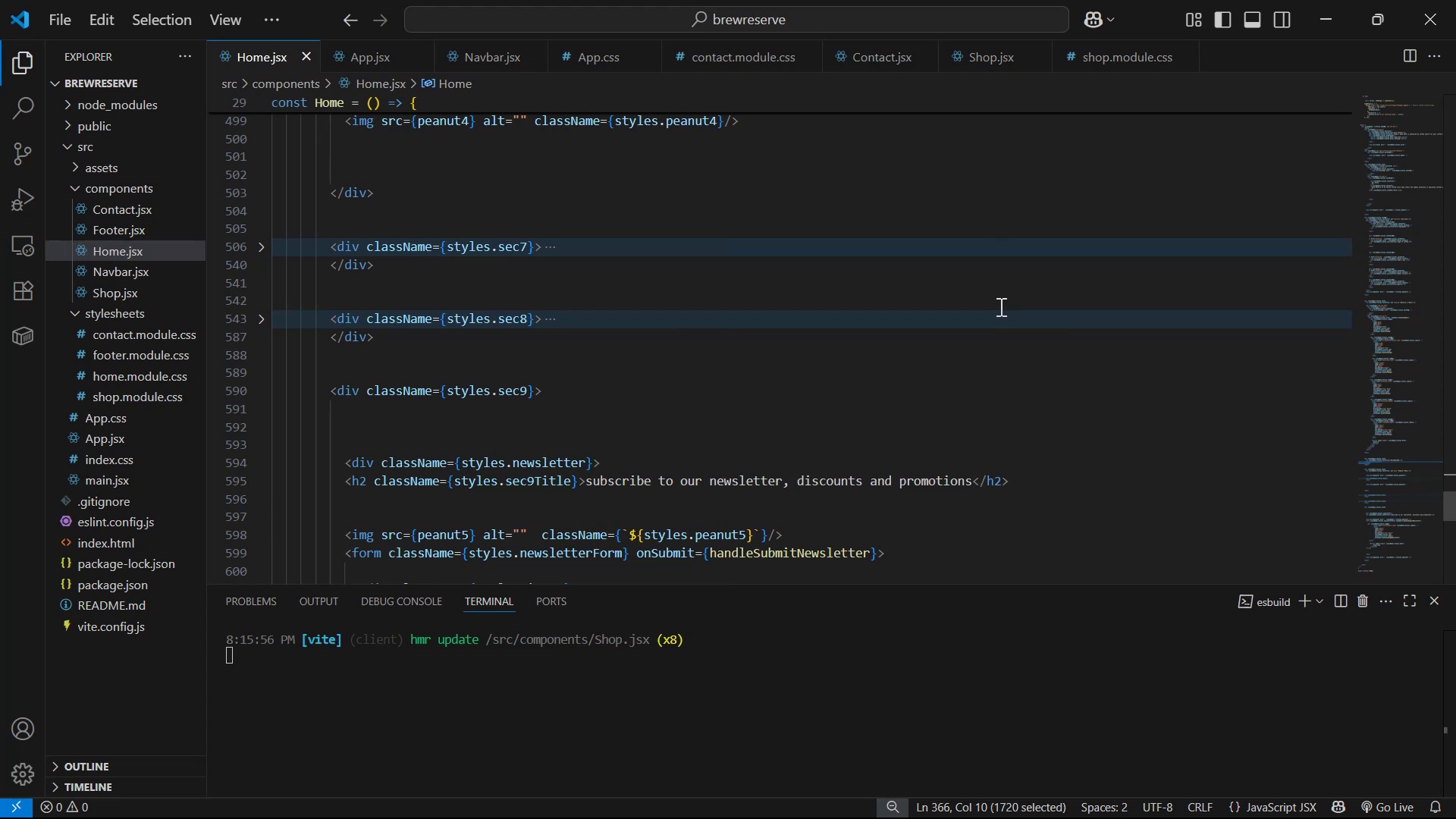 
scroll: coordinate [956, 296], scroll_direction: up, amount: 4.0
 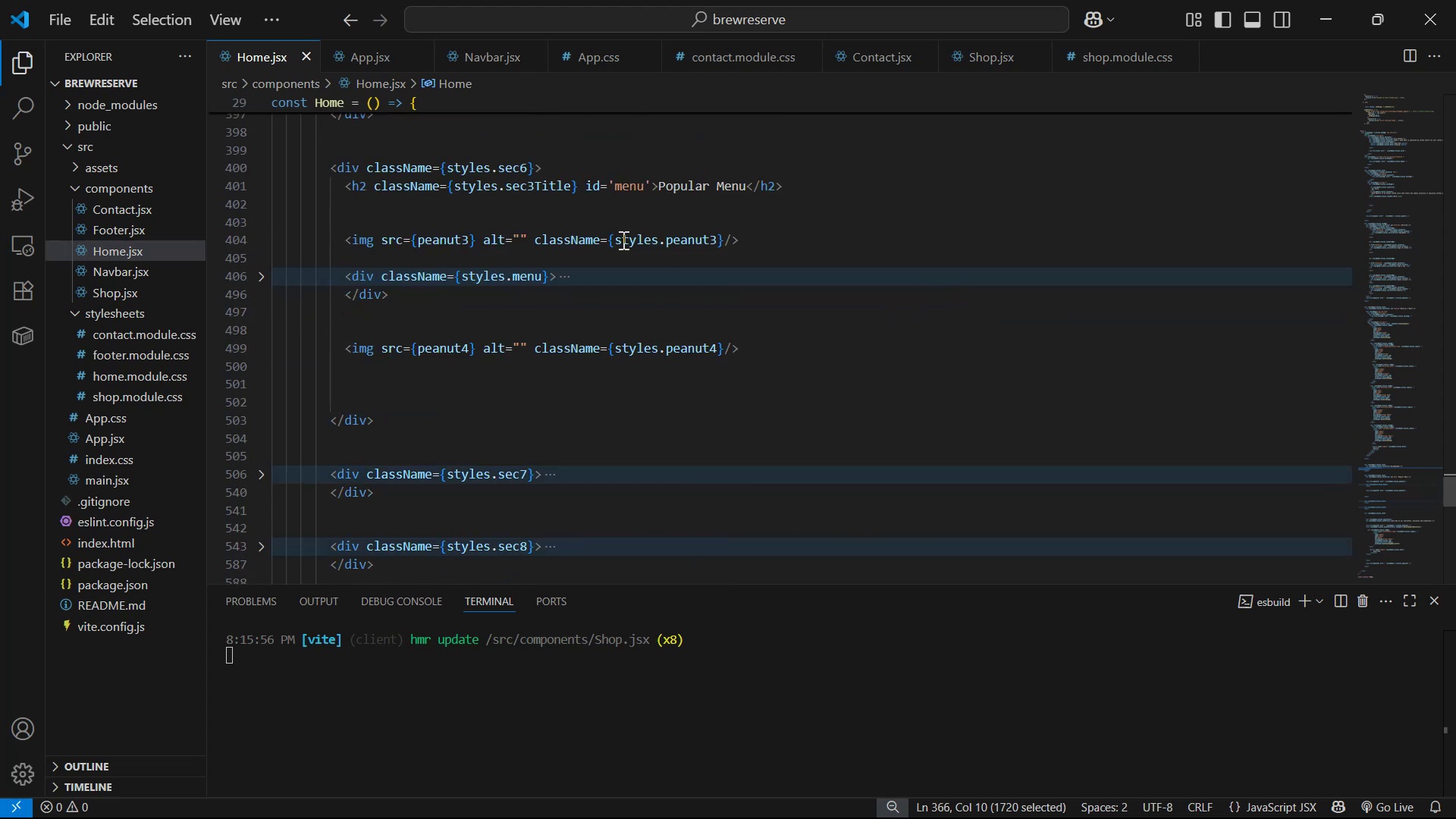 
left_click([262, 275])
 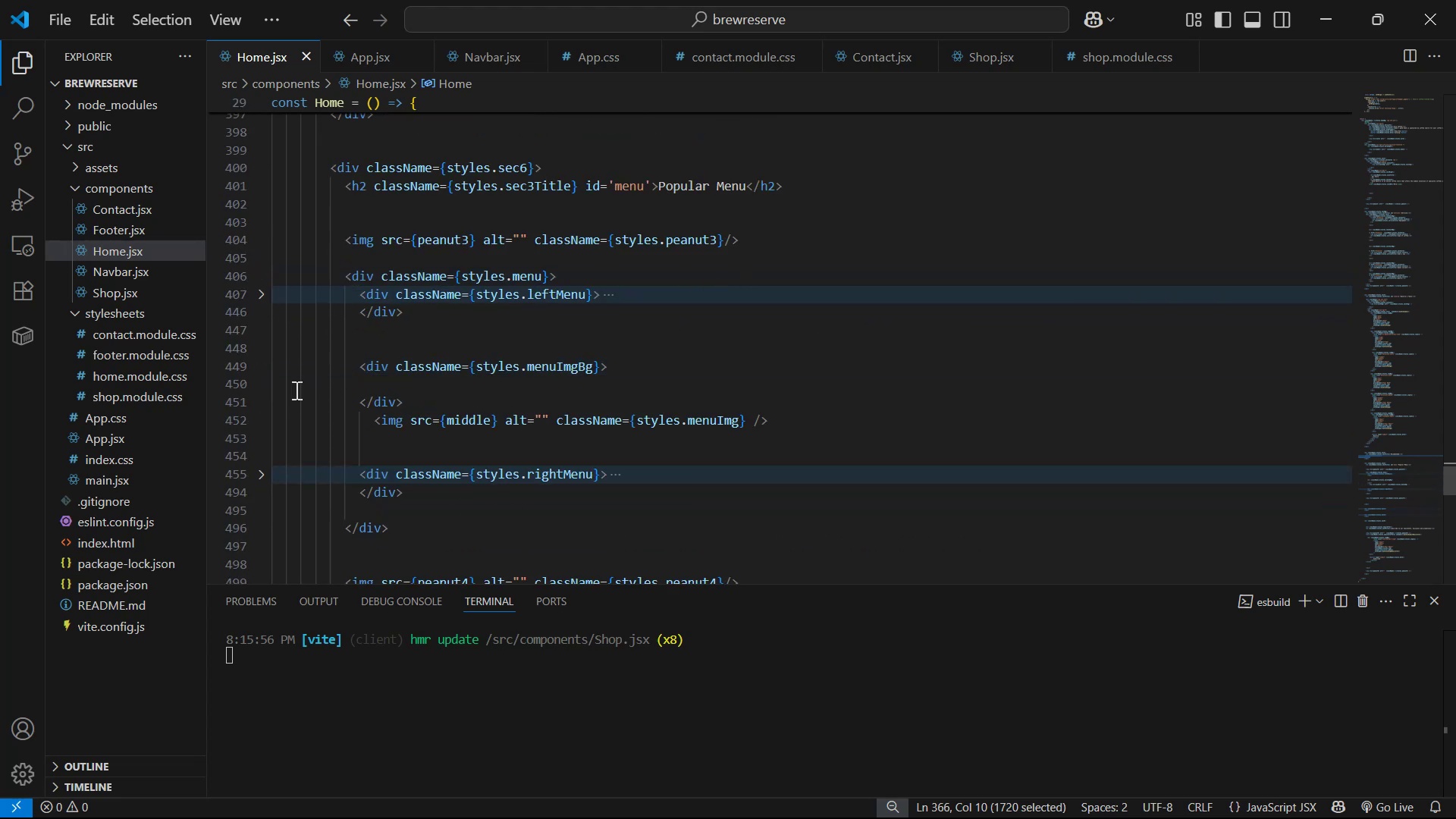 
wait(8.48)
 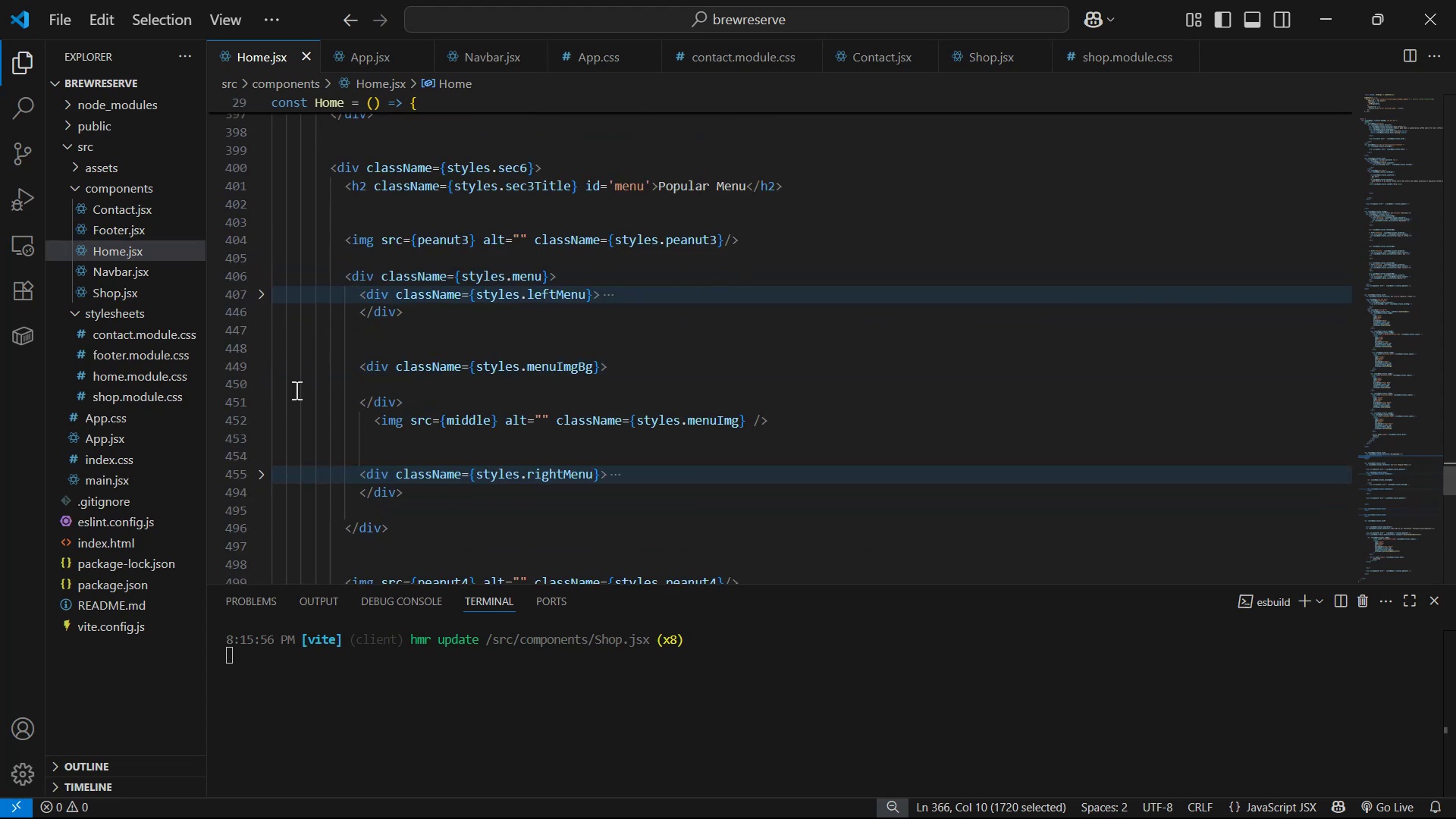 
left_click([799, 423])
 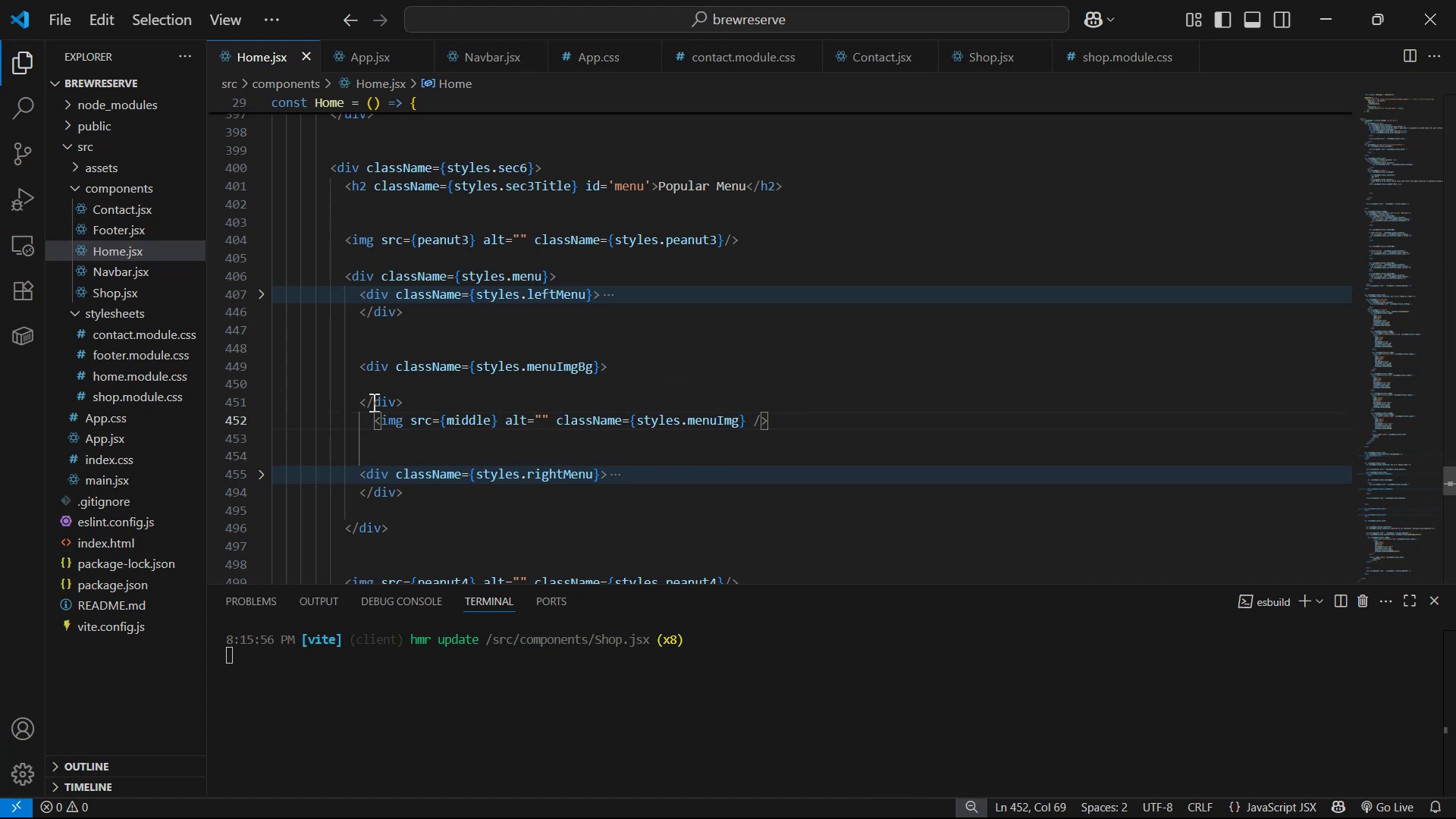 
left_click([388, 400])
 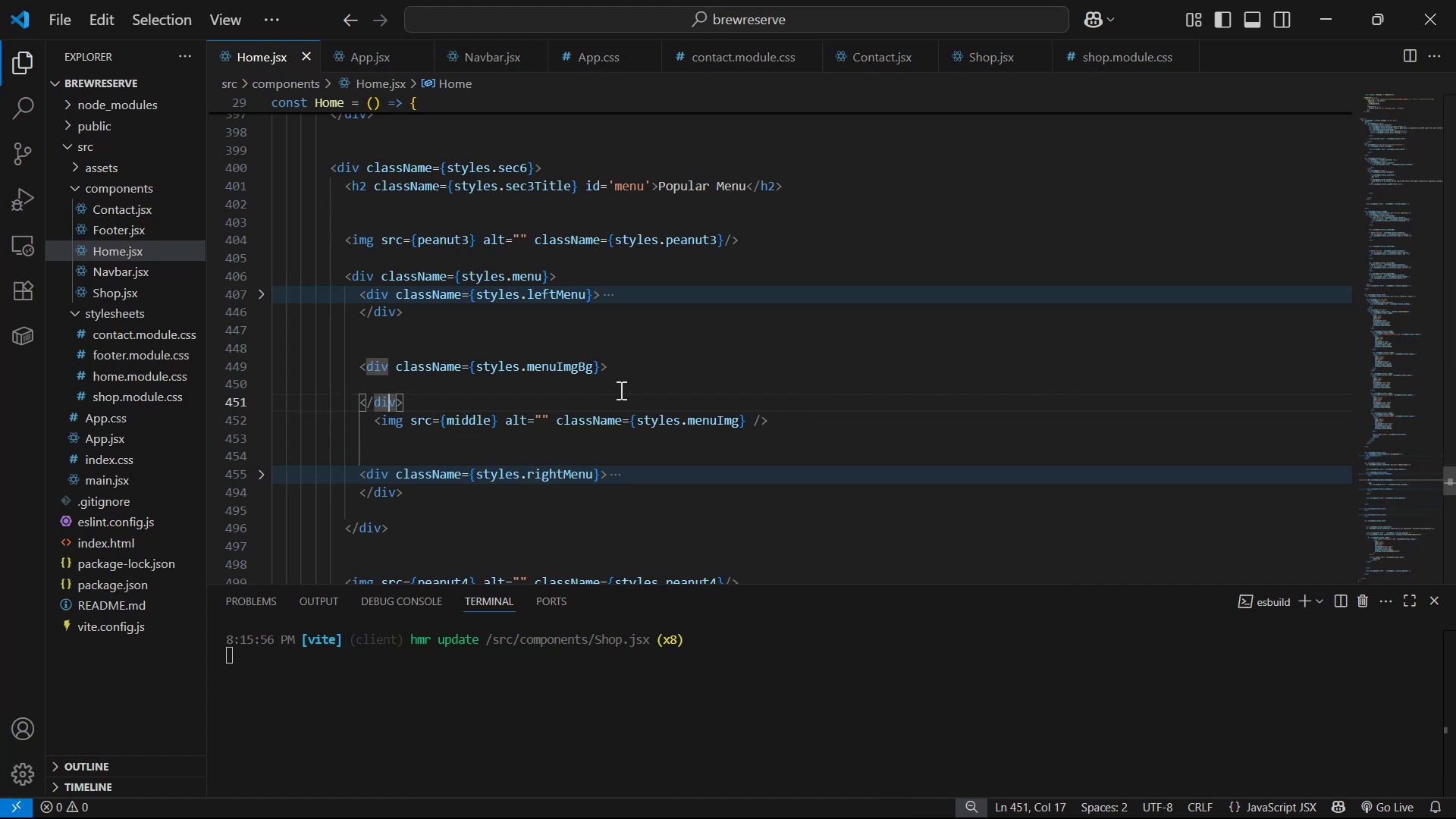 
left_click([619, 369])
 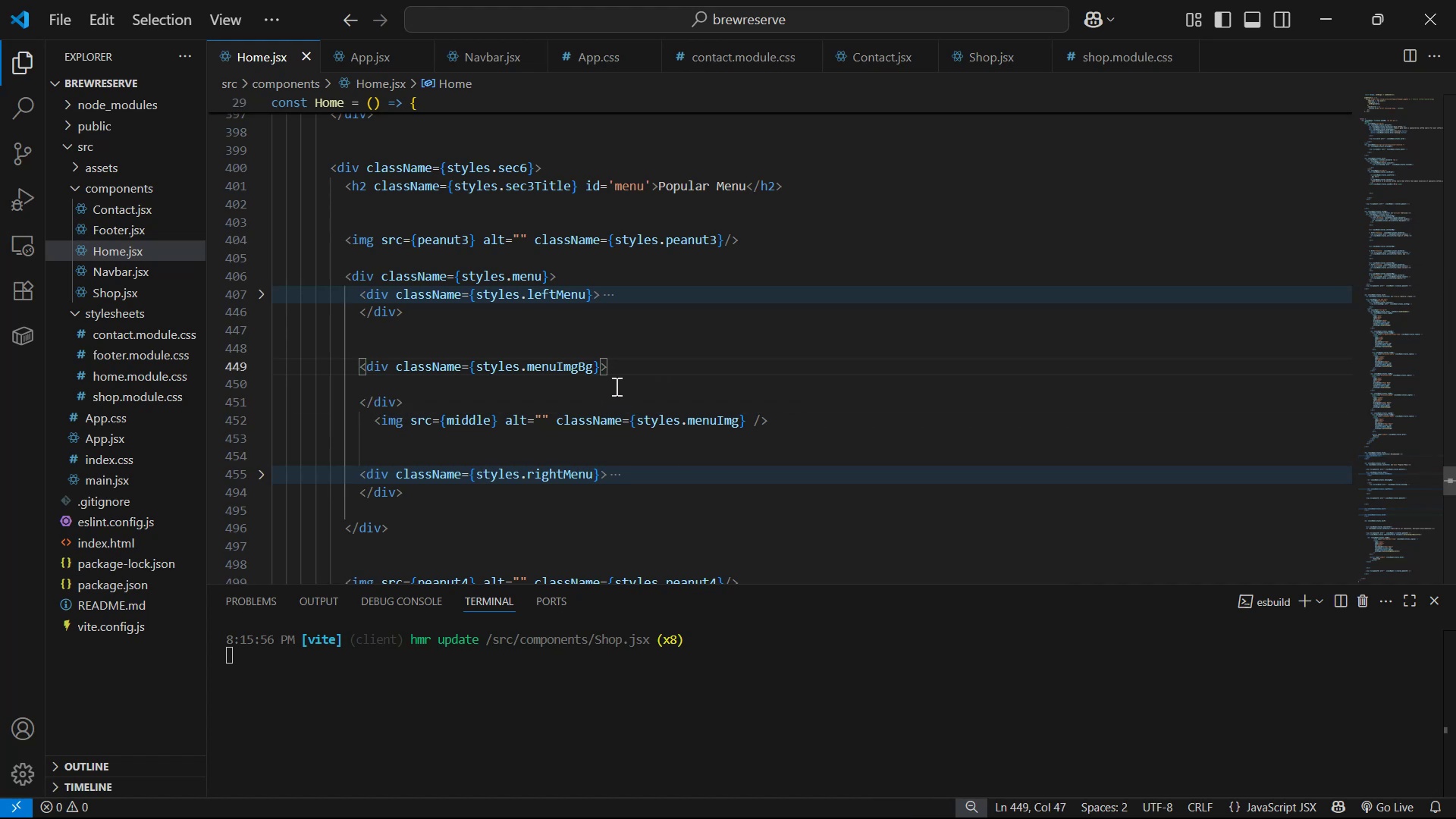 
left_click([581, 390])
 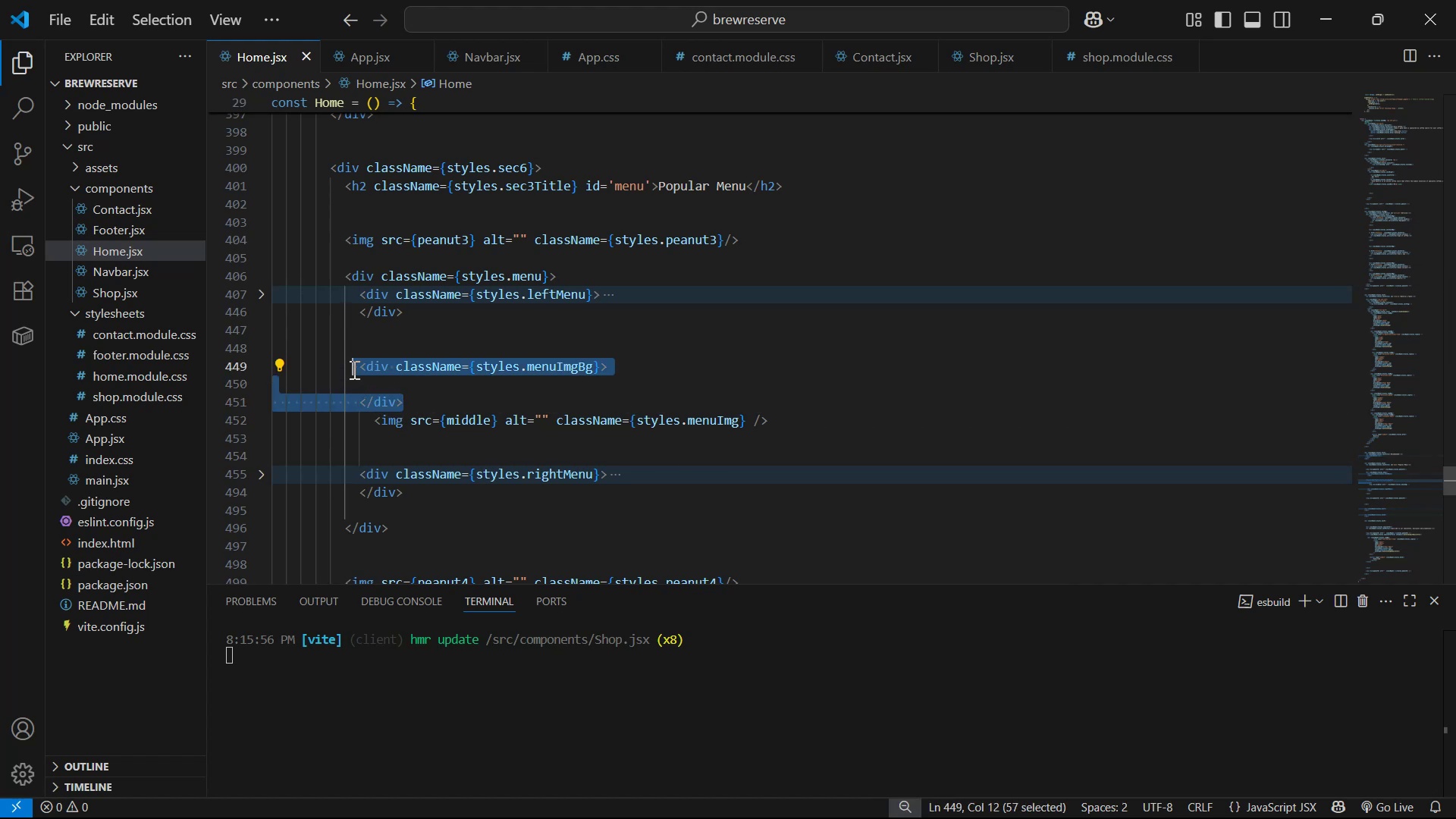 
key(Control+C)
 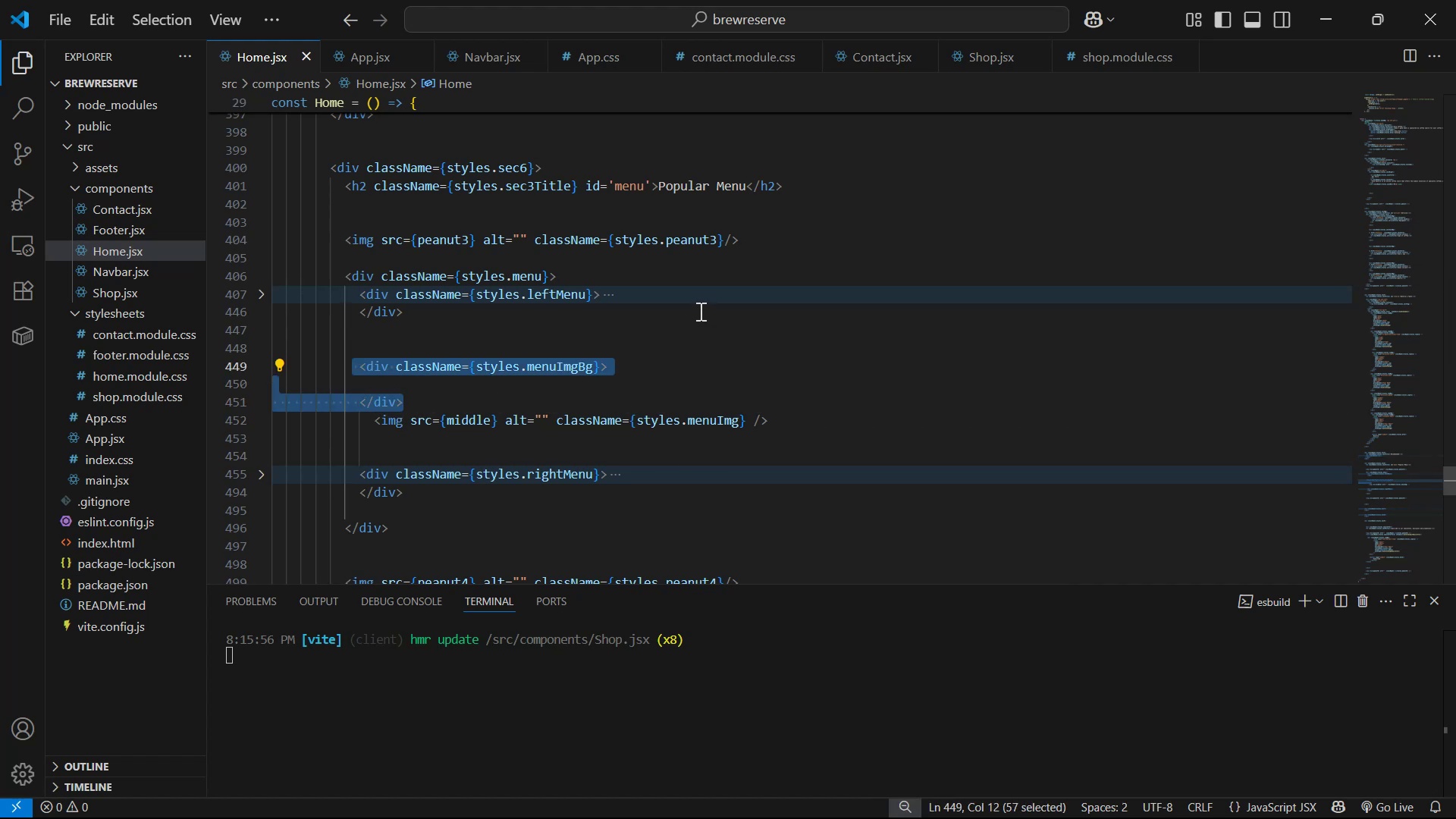 
key(Control+C)
 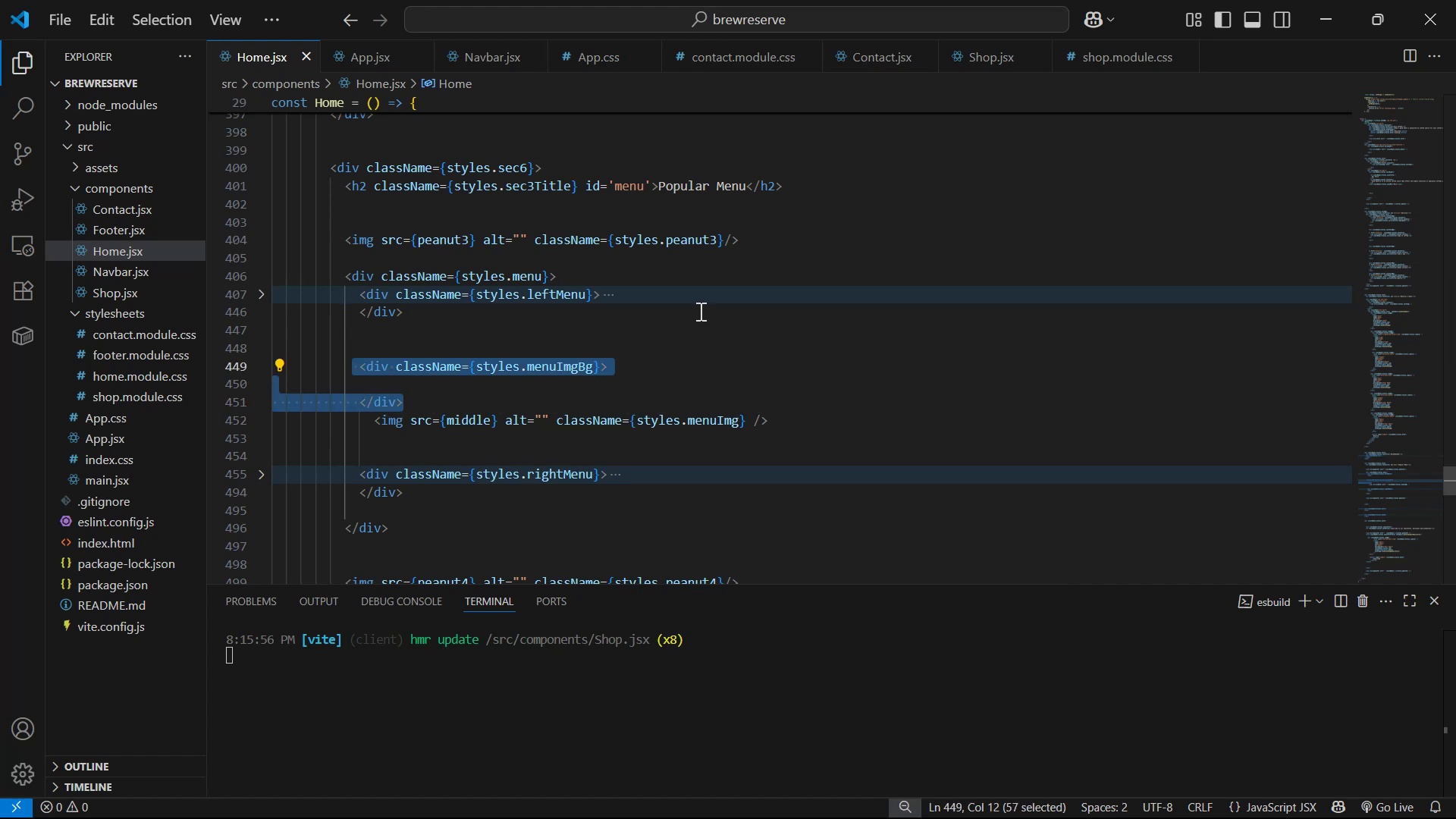 
key(Control+C)
 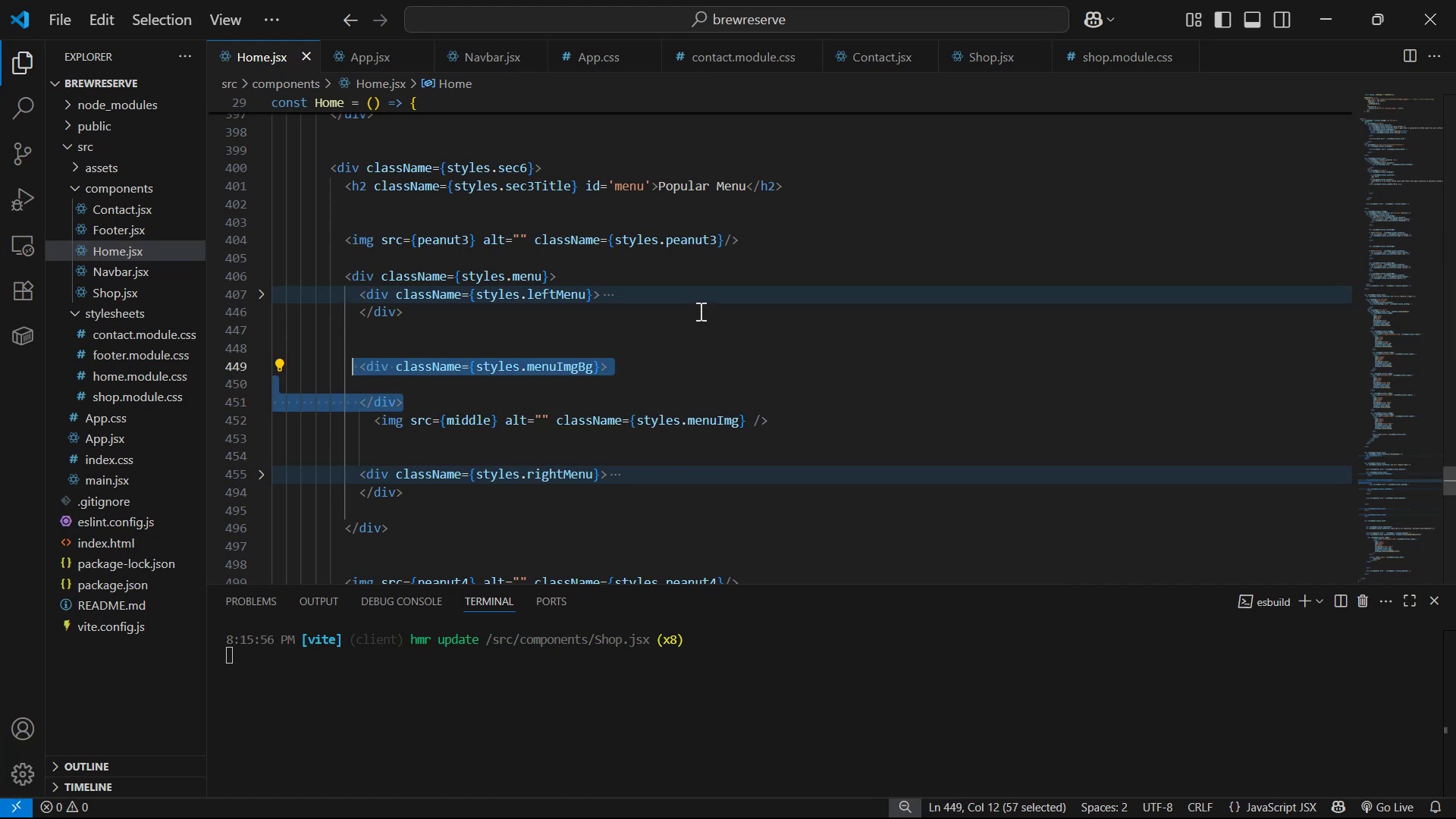 
key(Control+C)
 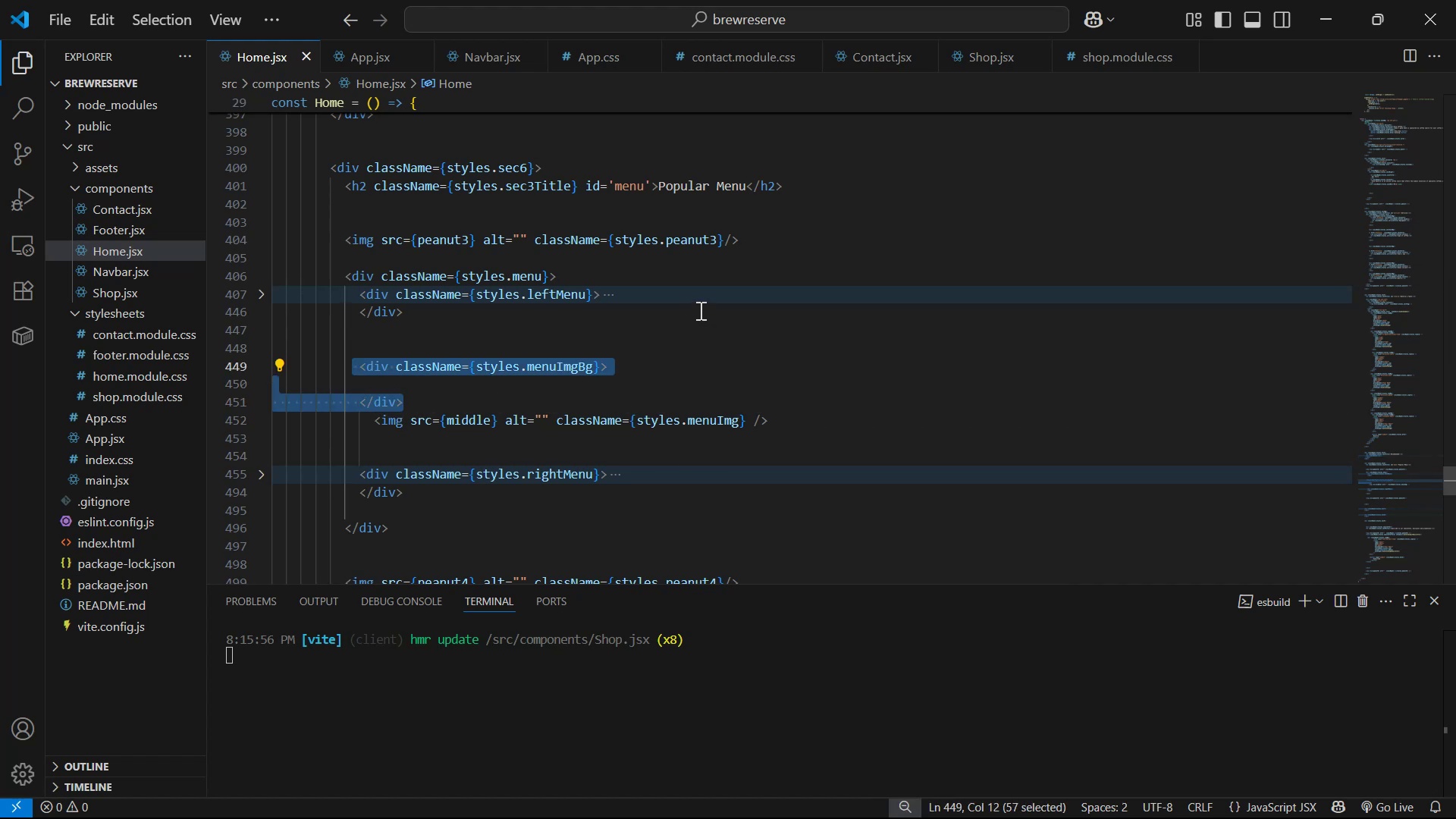 
key(Control+C)
 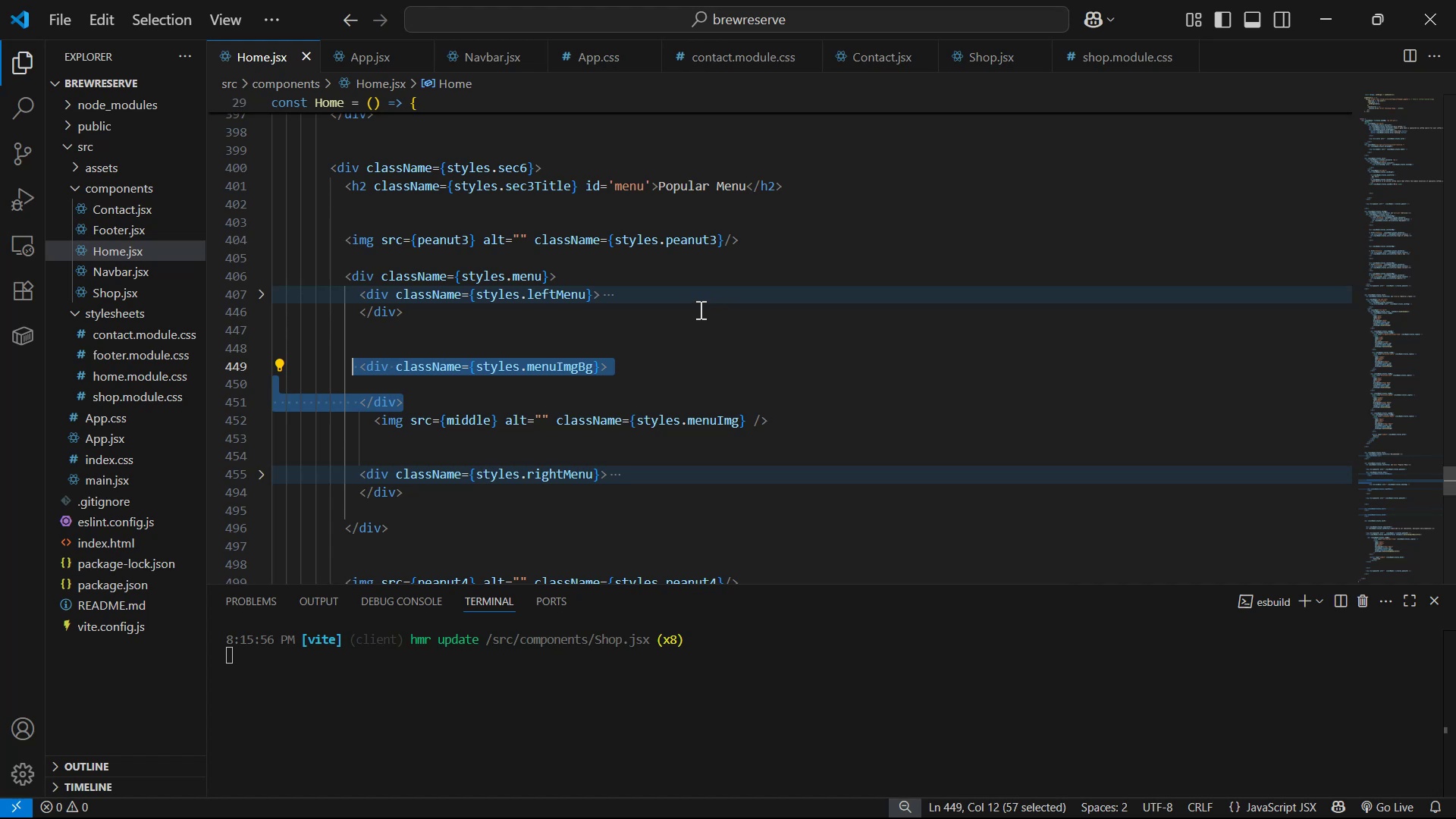 
key(Control+C)
 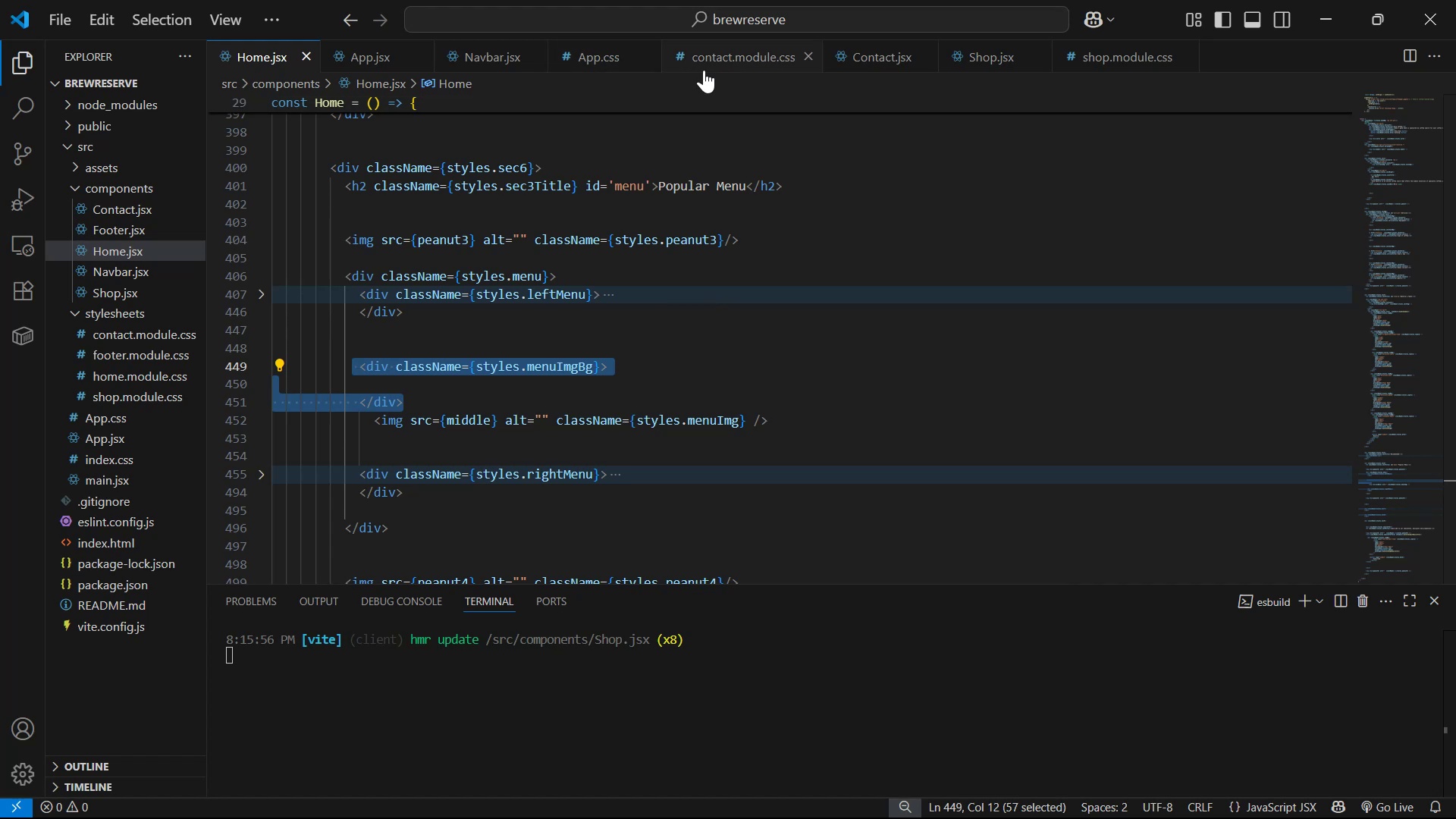 
wait(6.97)
 